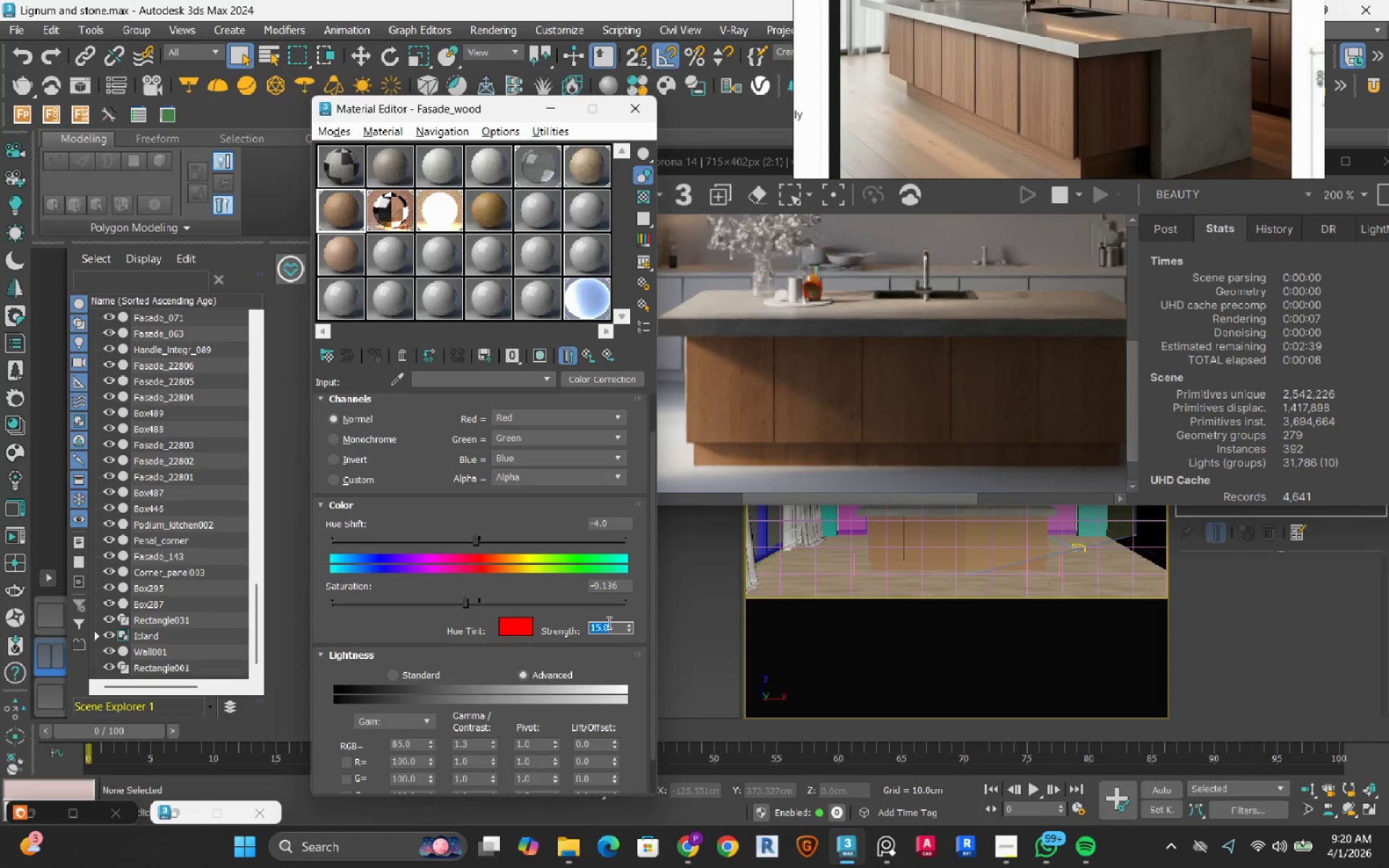 
left_click([585, 356])
 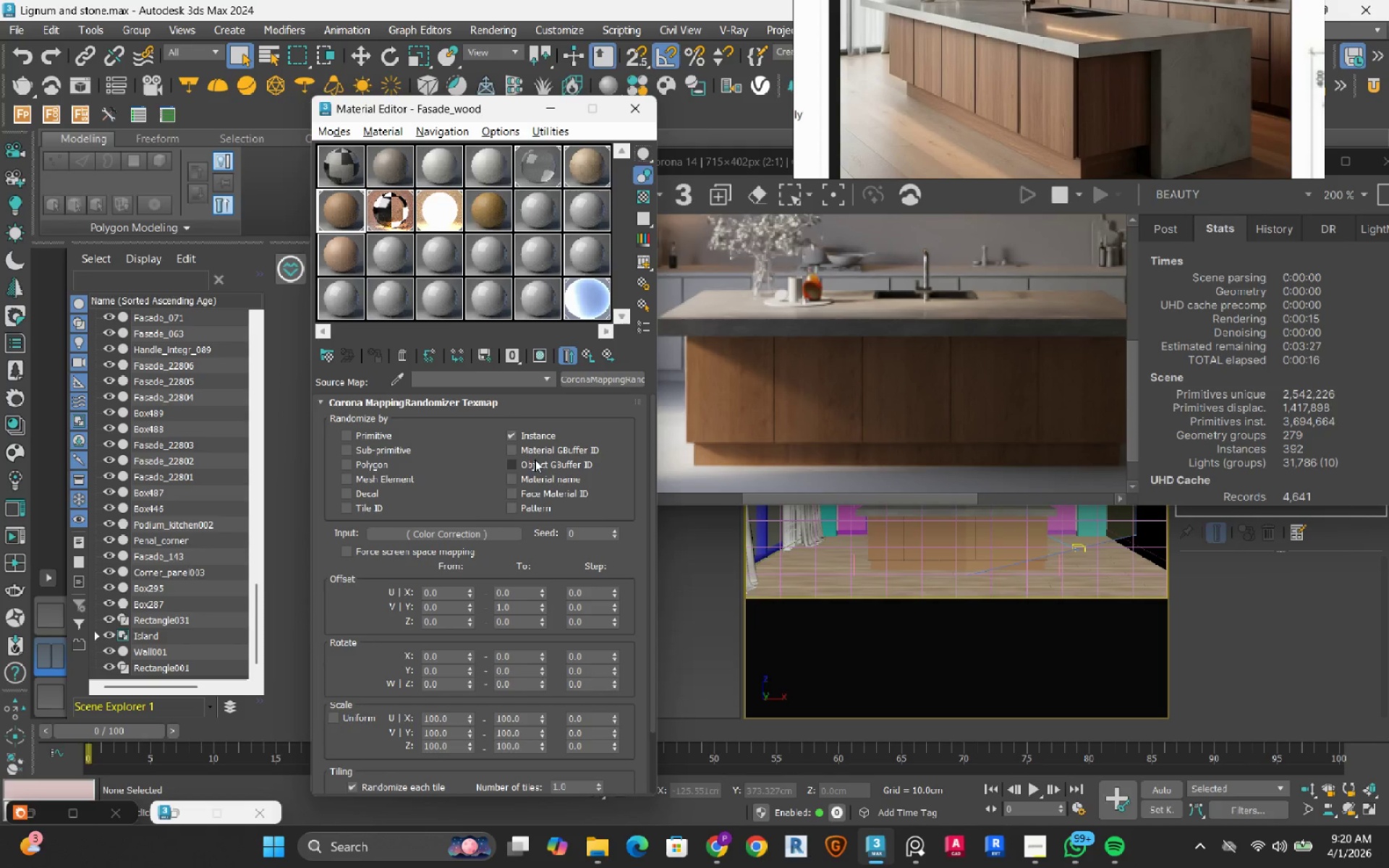 
left_click([495, 540])
 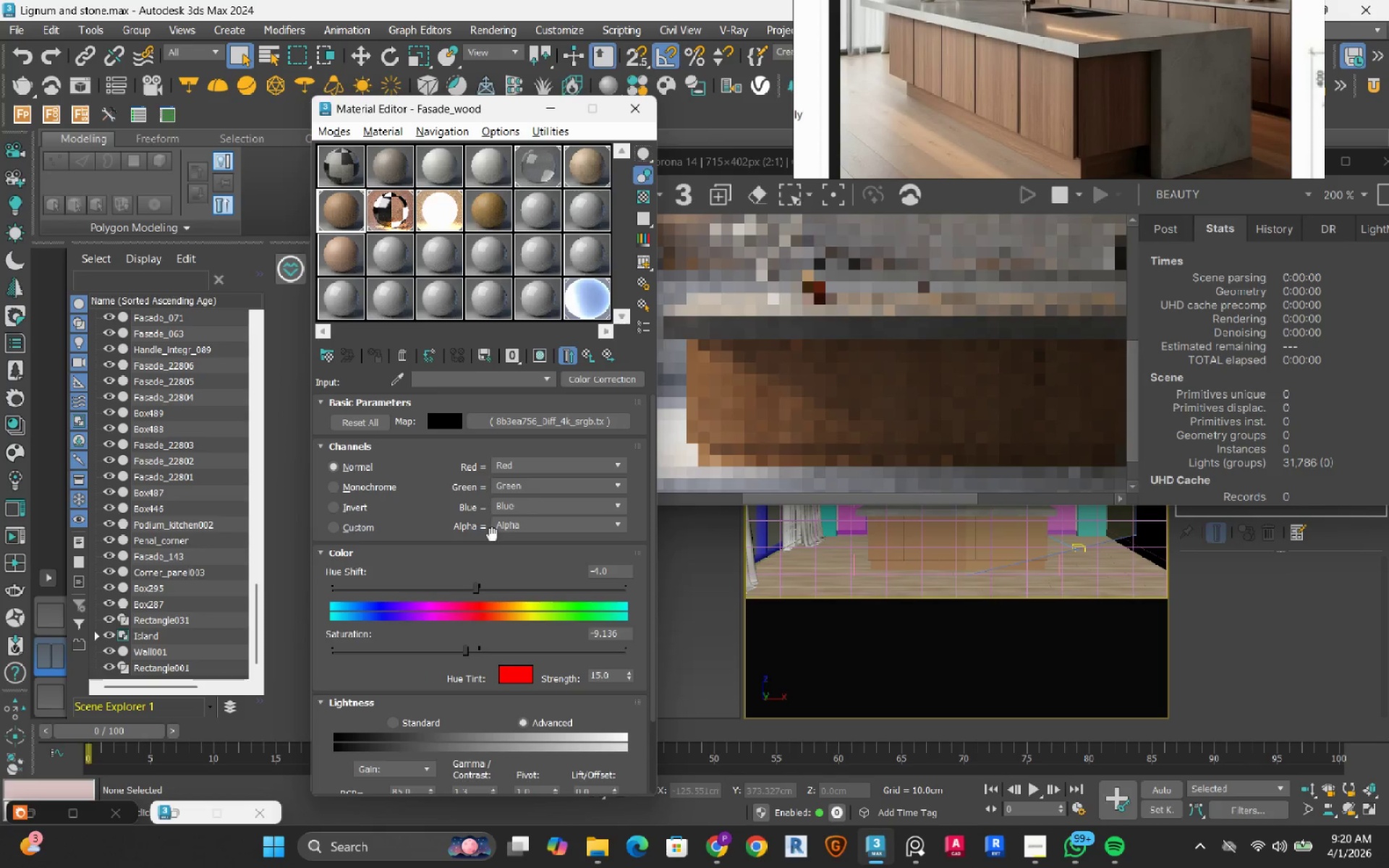 
left_click([502, 427])
 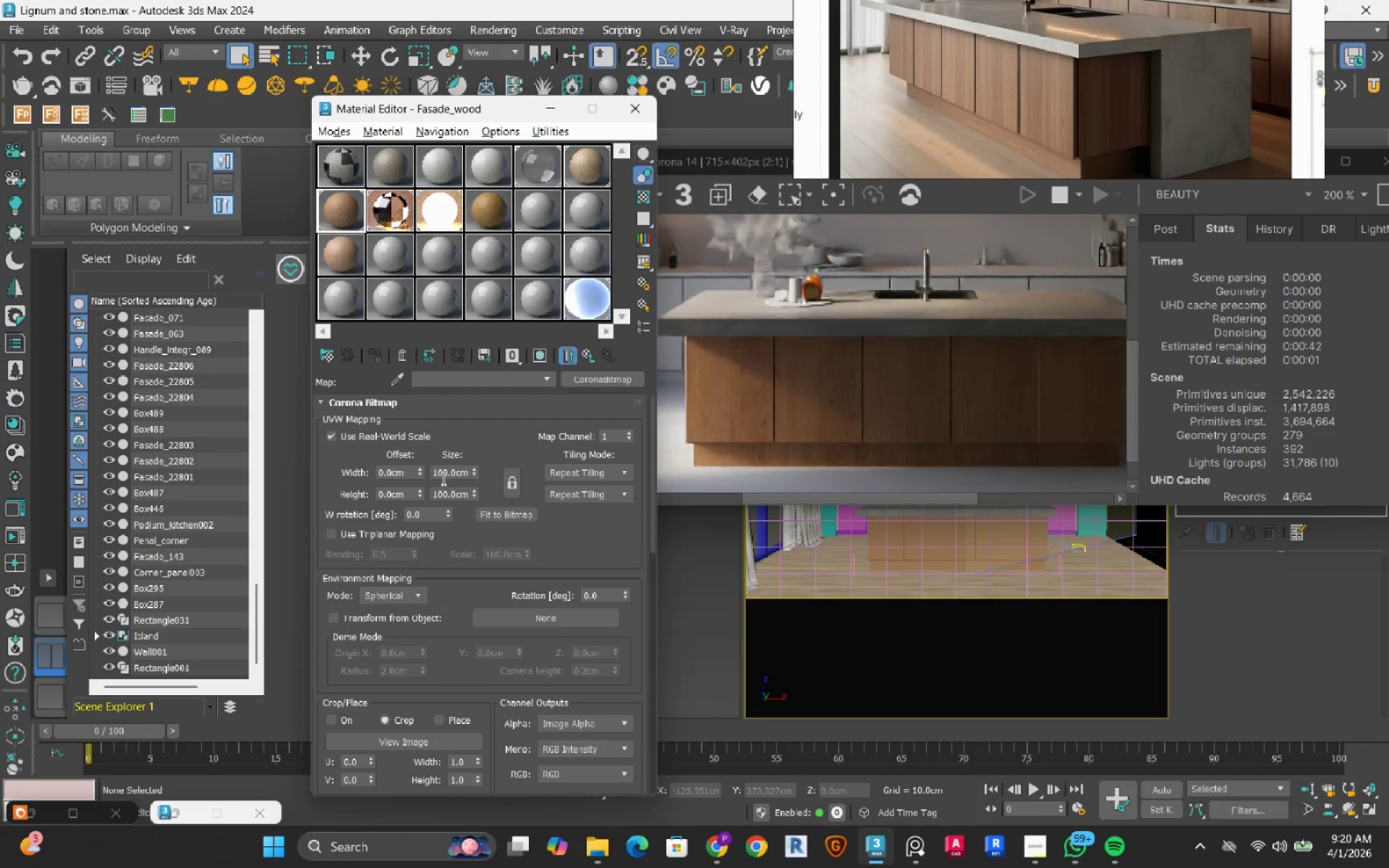 
double_click([442, 479])
 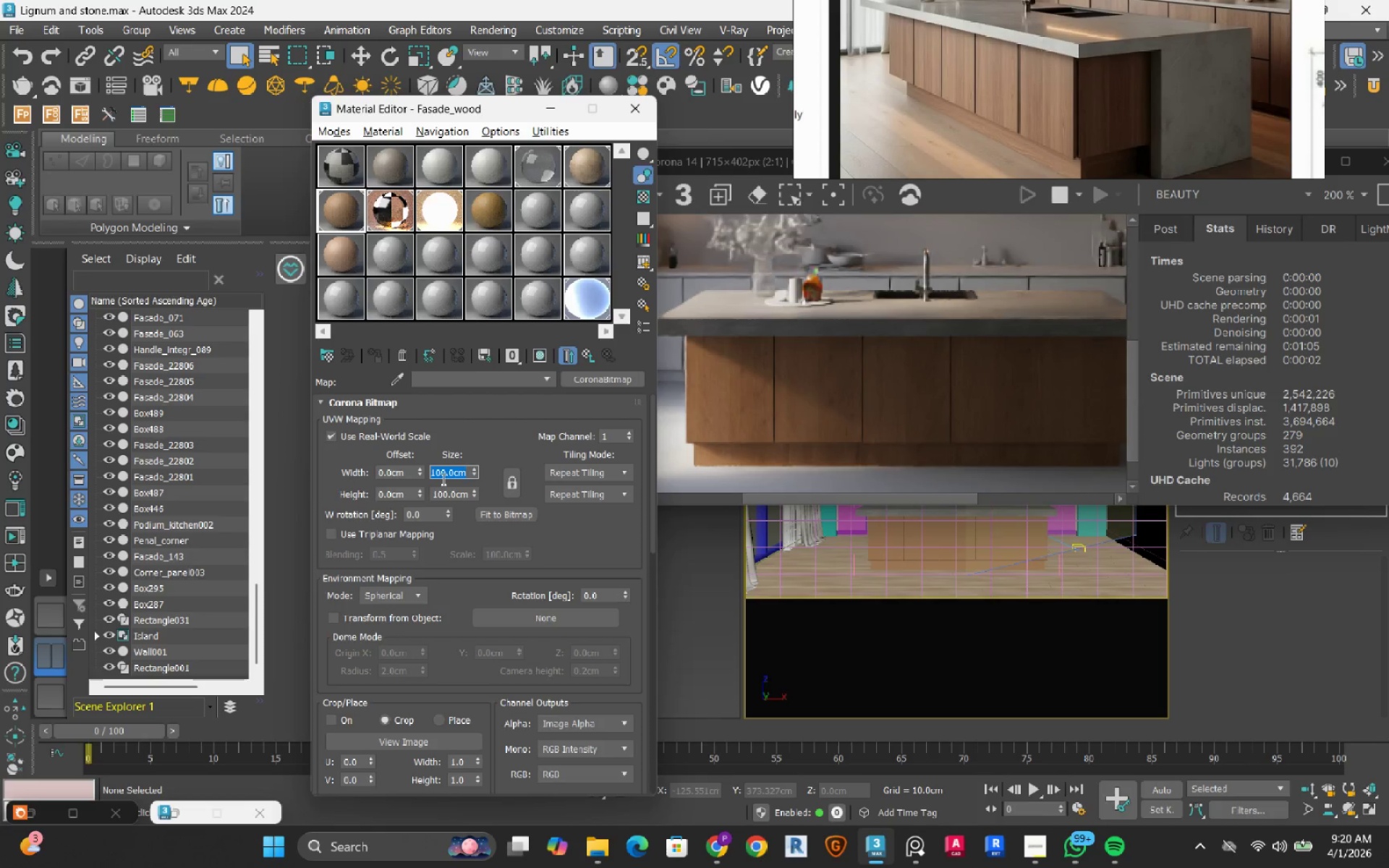 
key(Numpad5)
 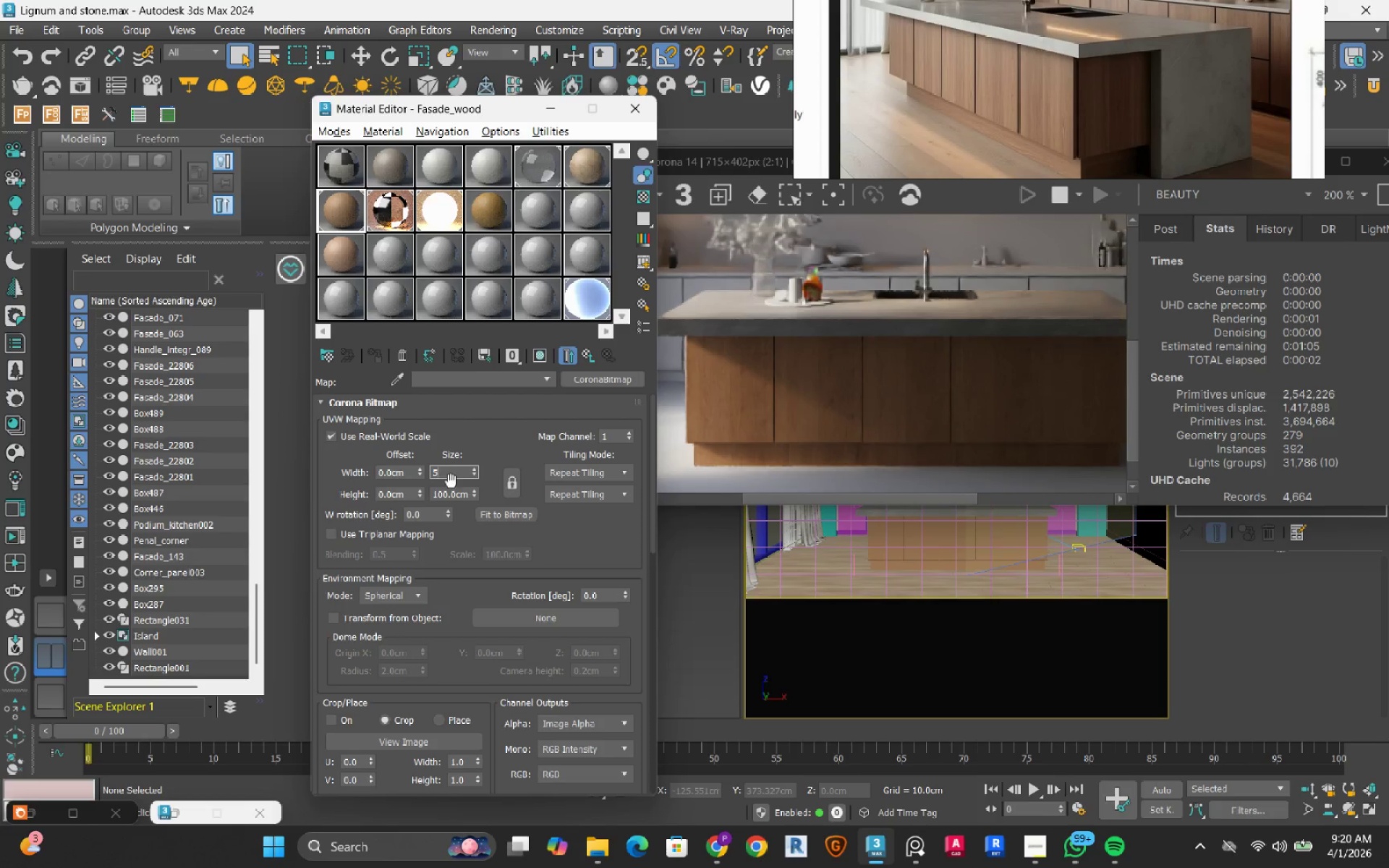 
key(Numpad0)
 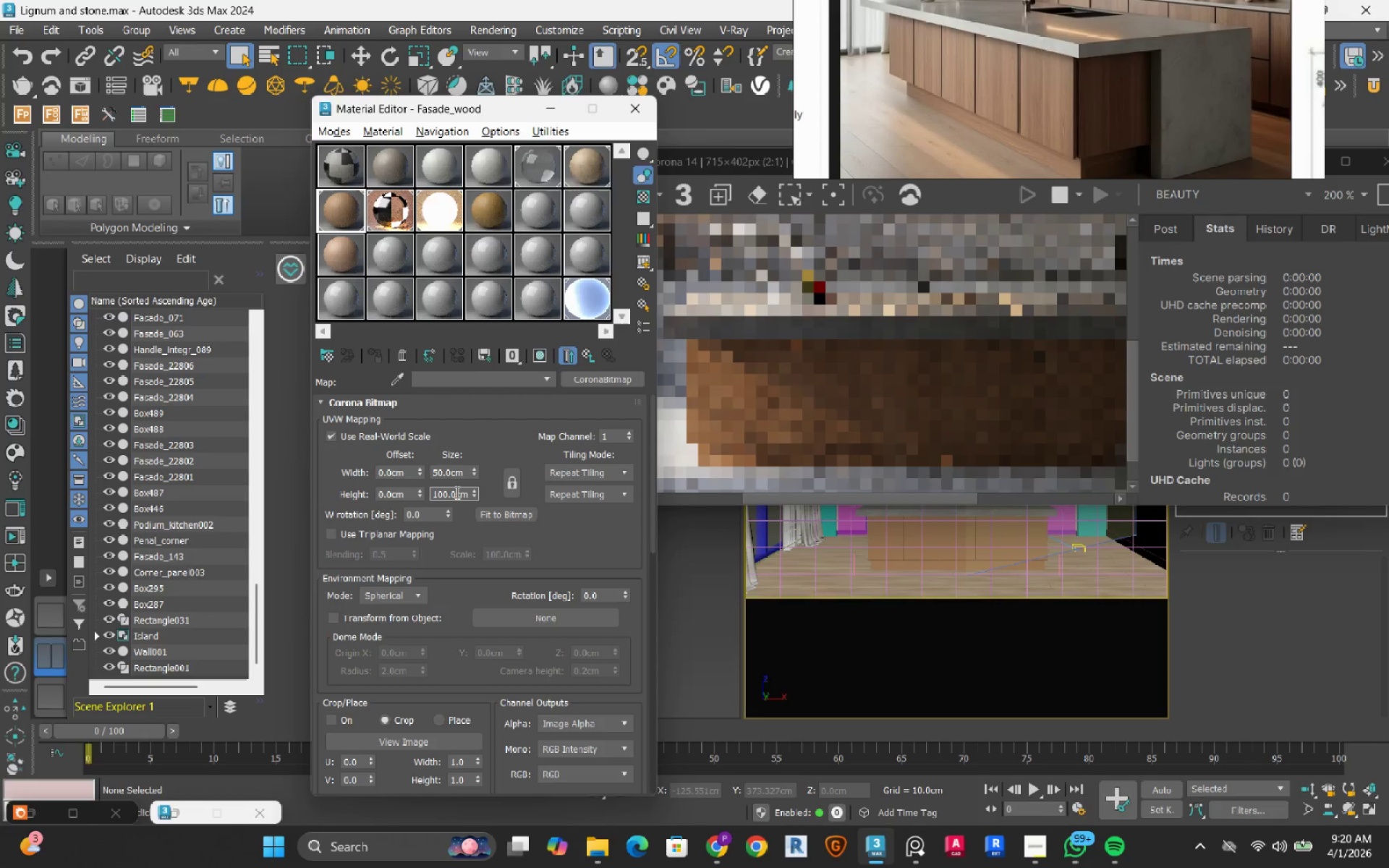 
double_click([456, 492])
 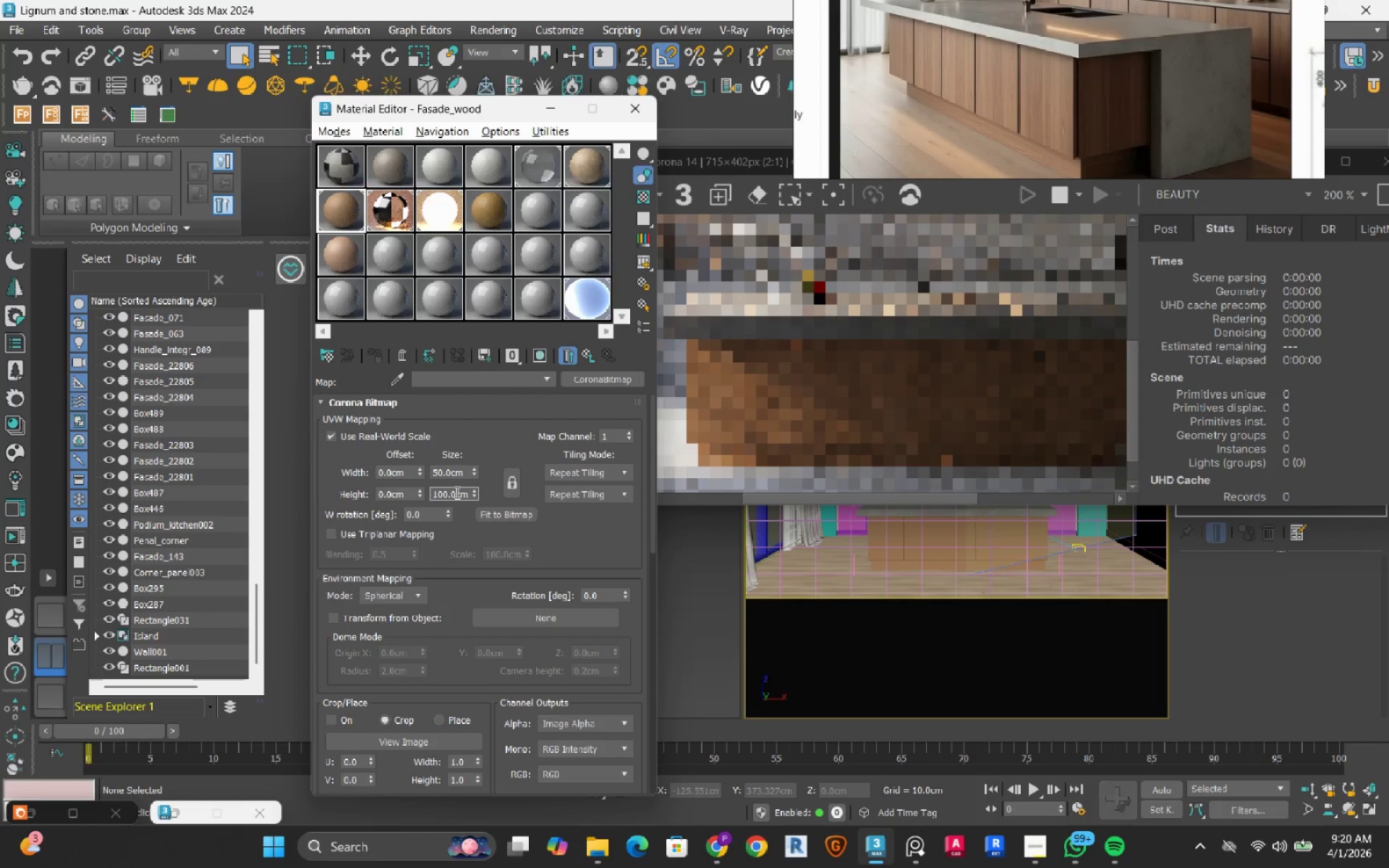 
key(Numpad5)
 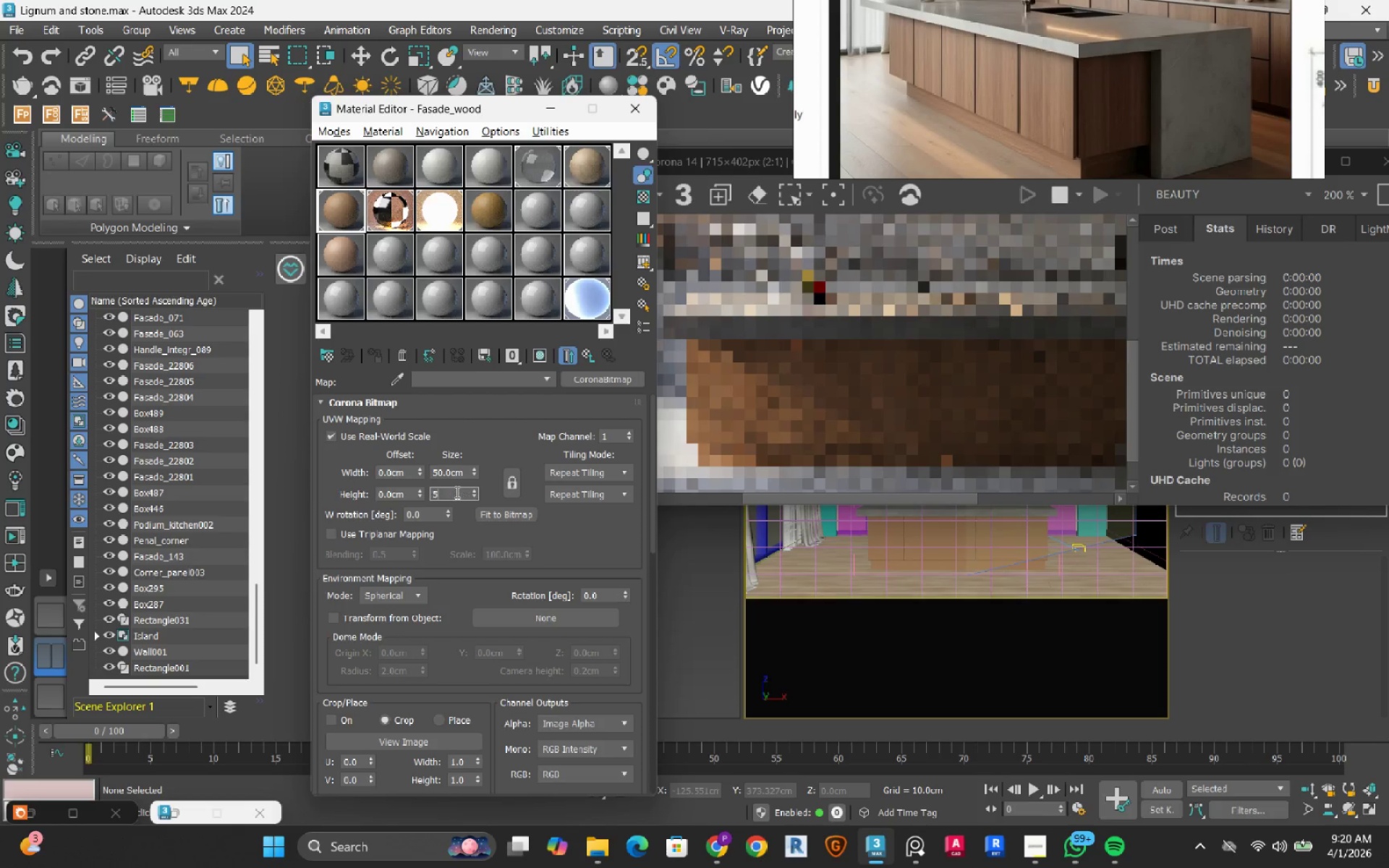 
key(Numpad0)
 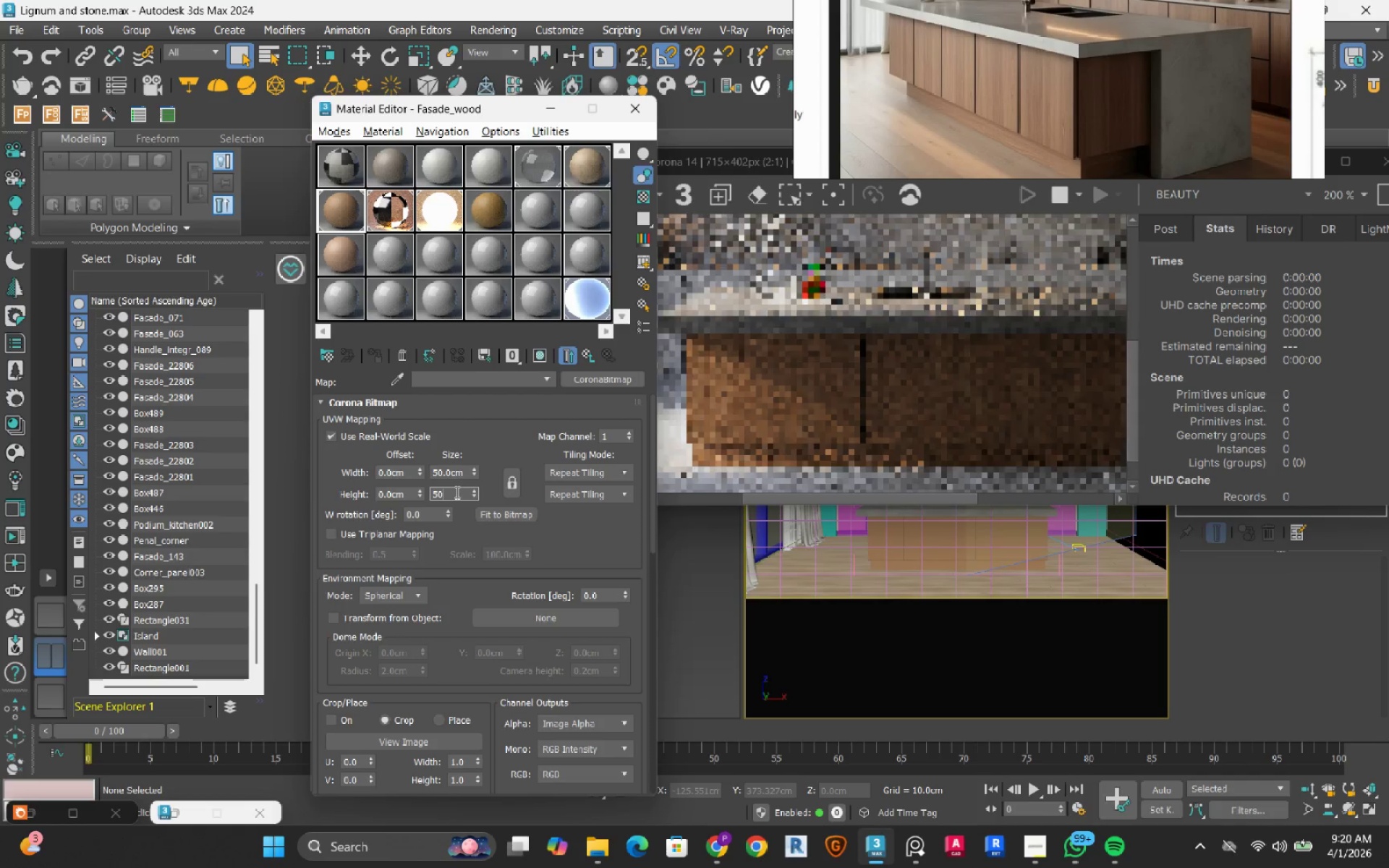 
key(NumpadEnter)
 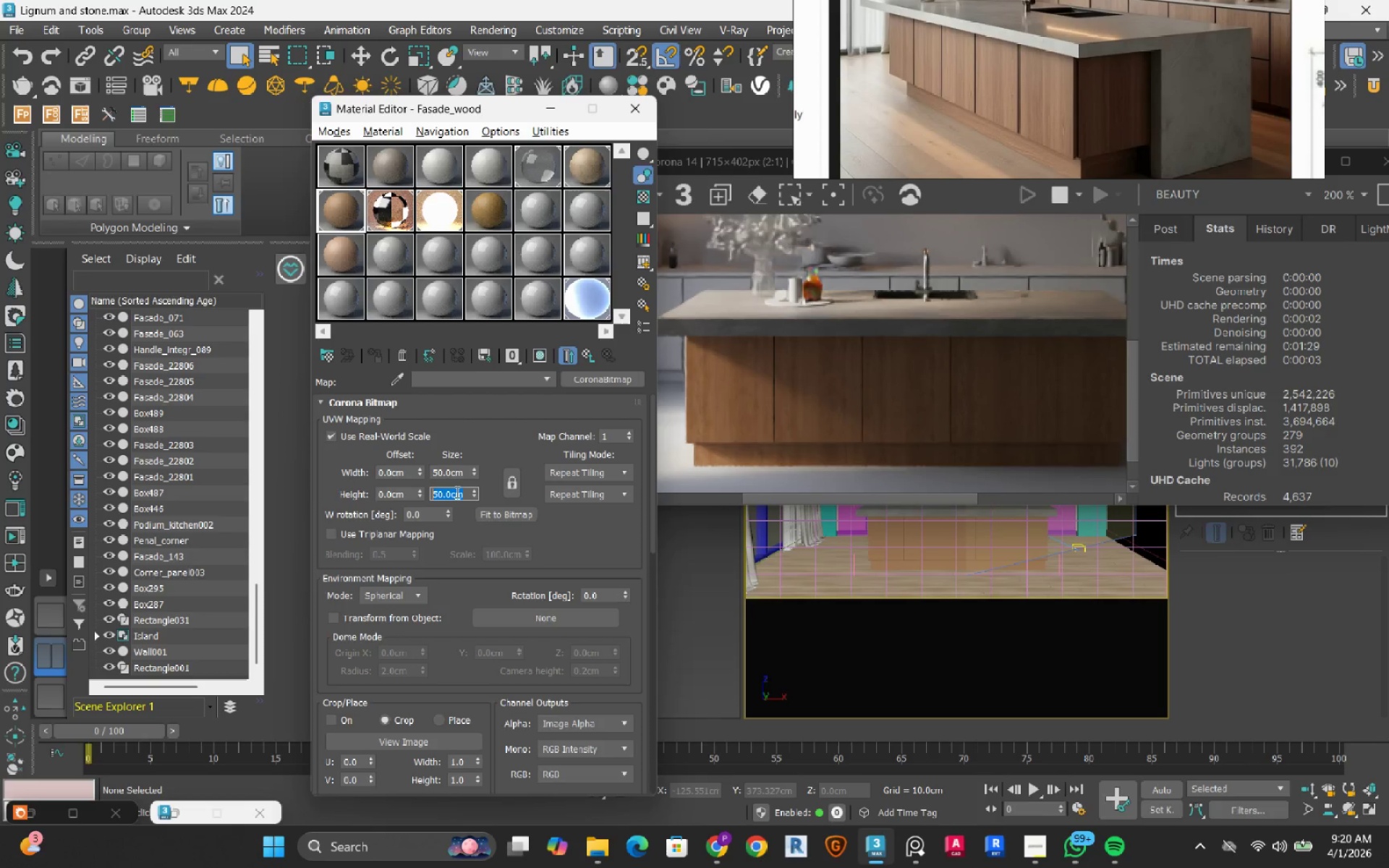 
wait(8.66)
 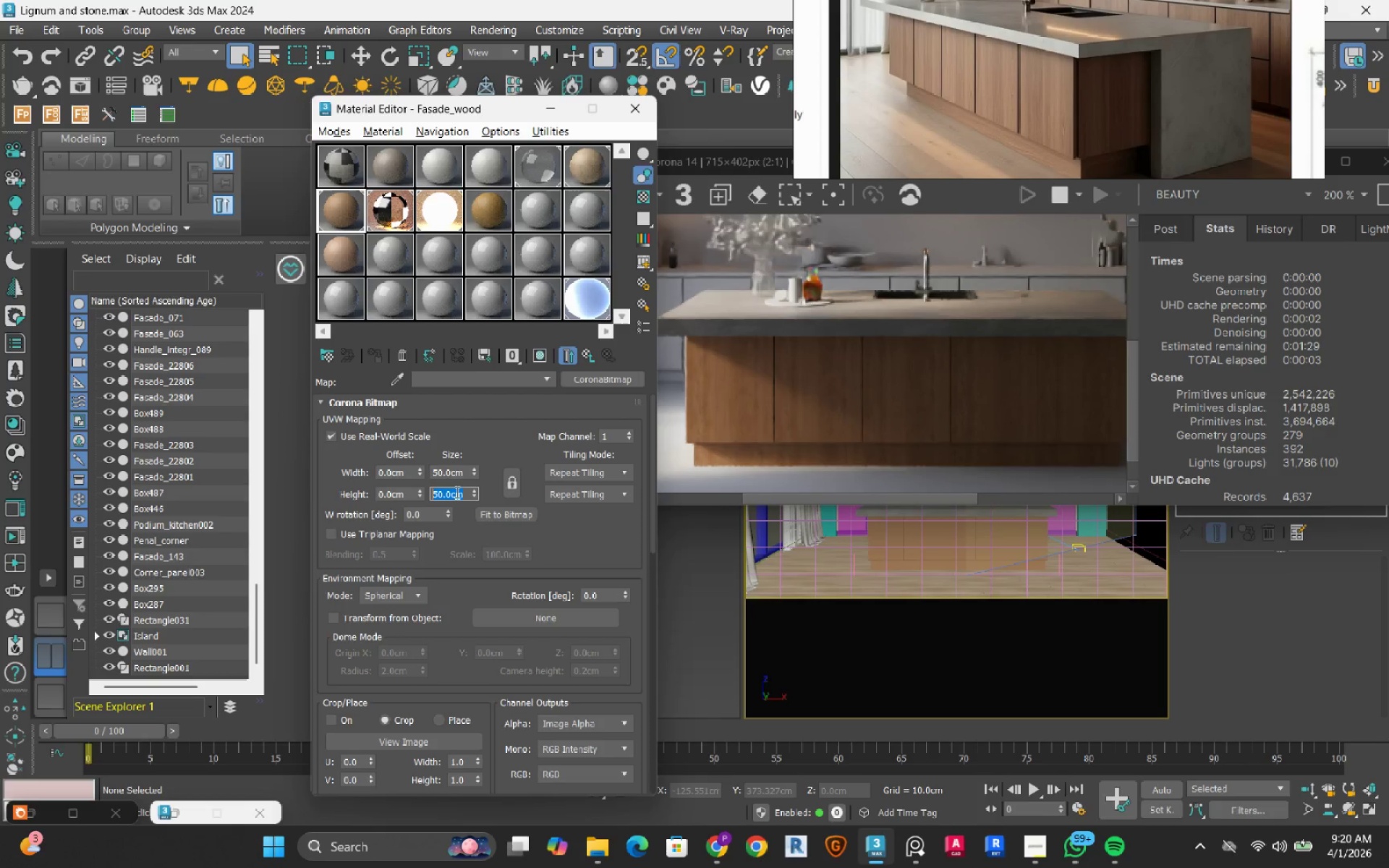 
key(Numpad7)
 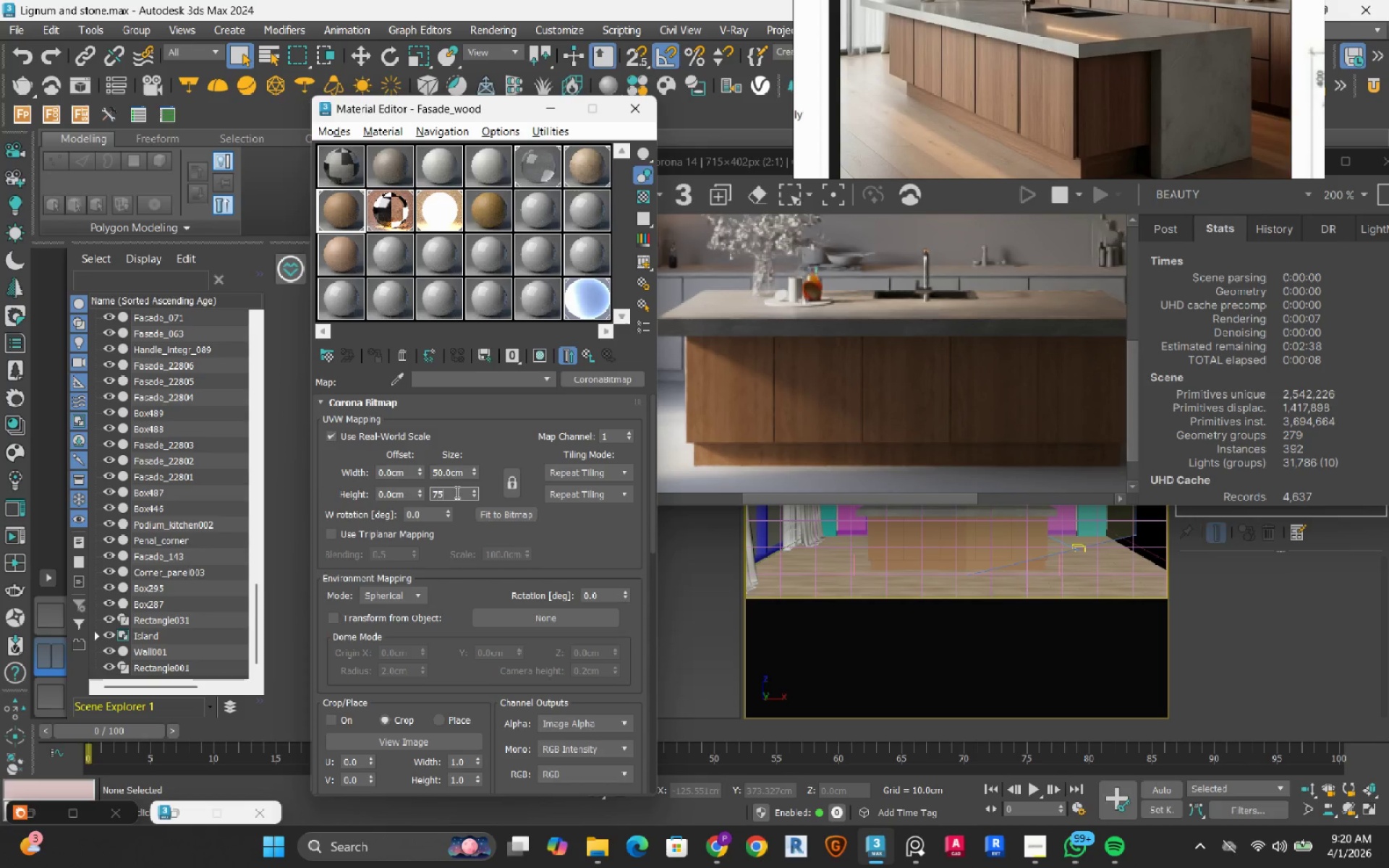 
key(Numpad5)
 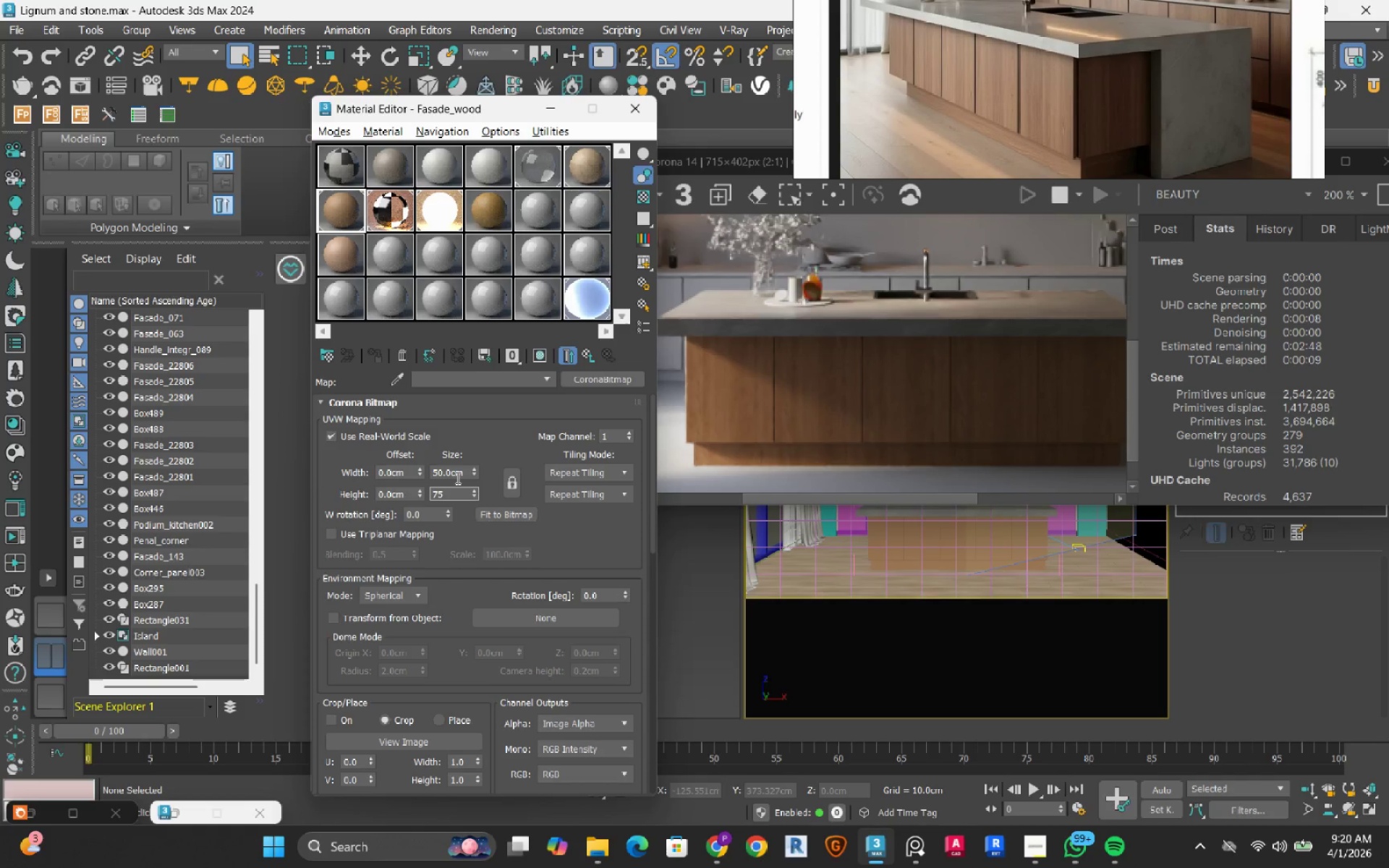 
double_click([456, 477])
 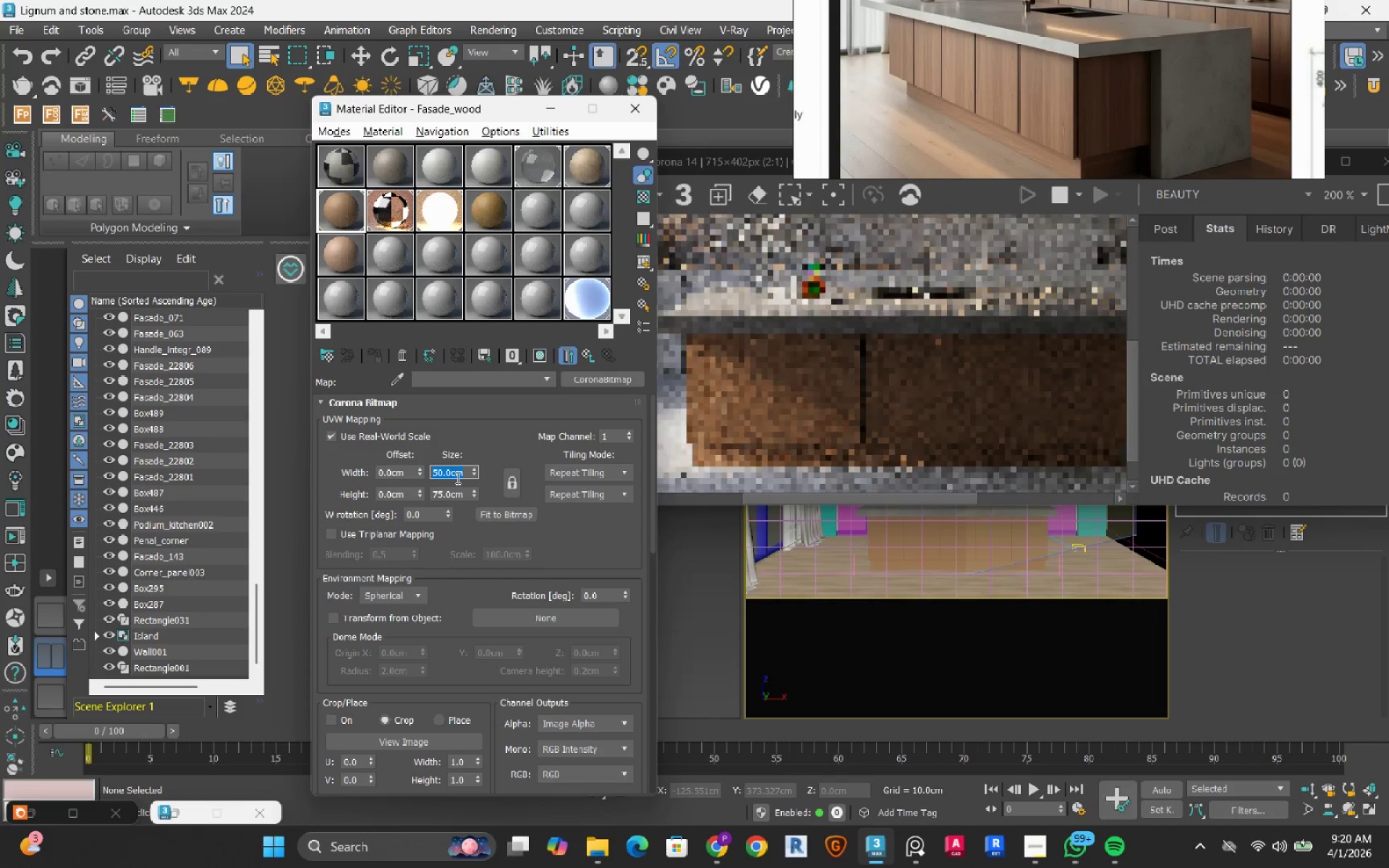 
key(Numpad7)
 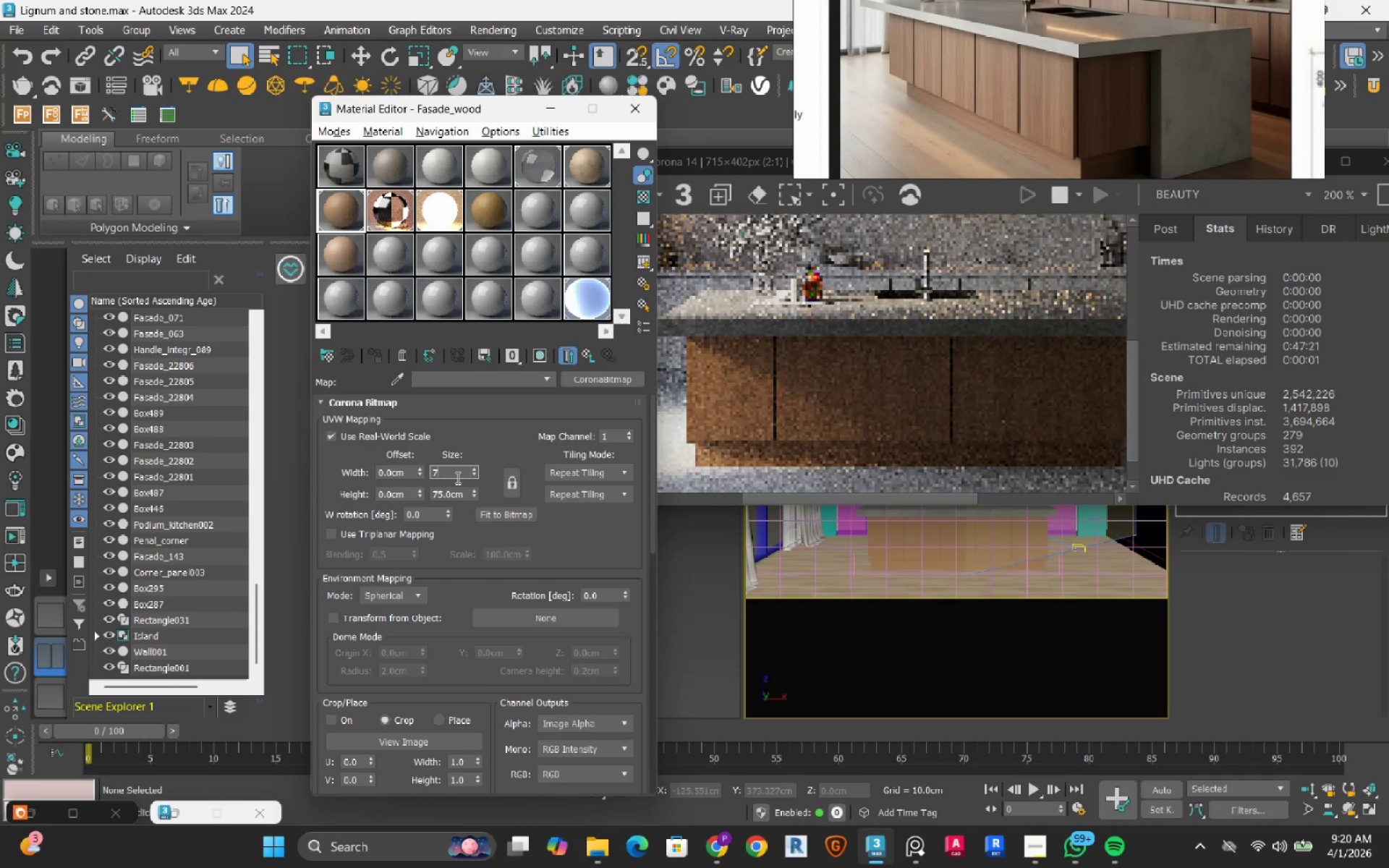 
key(Numpad5)
 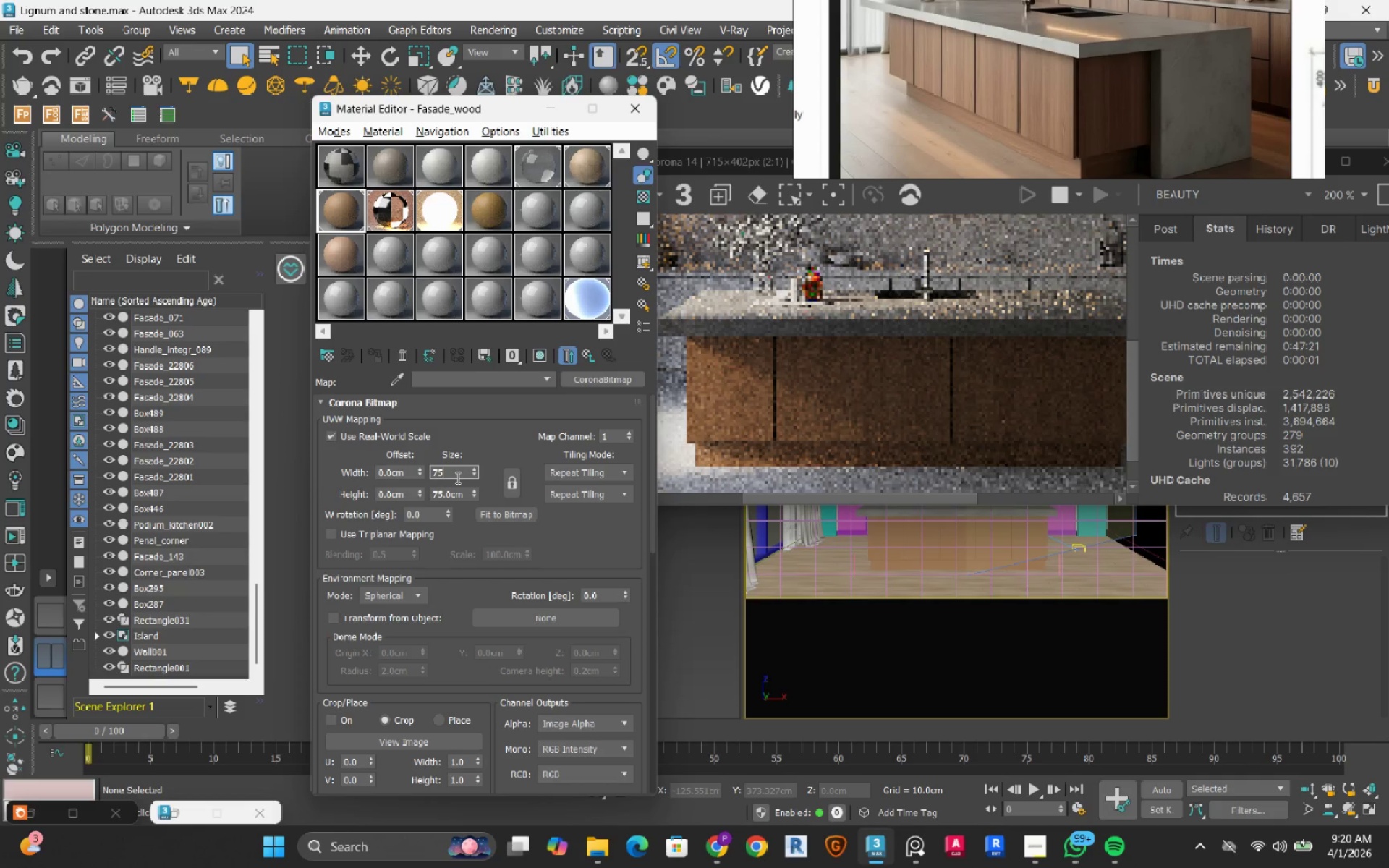 
key(NumpadEnter)
 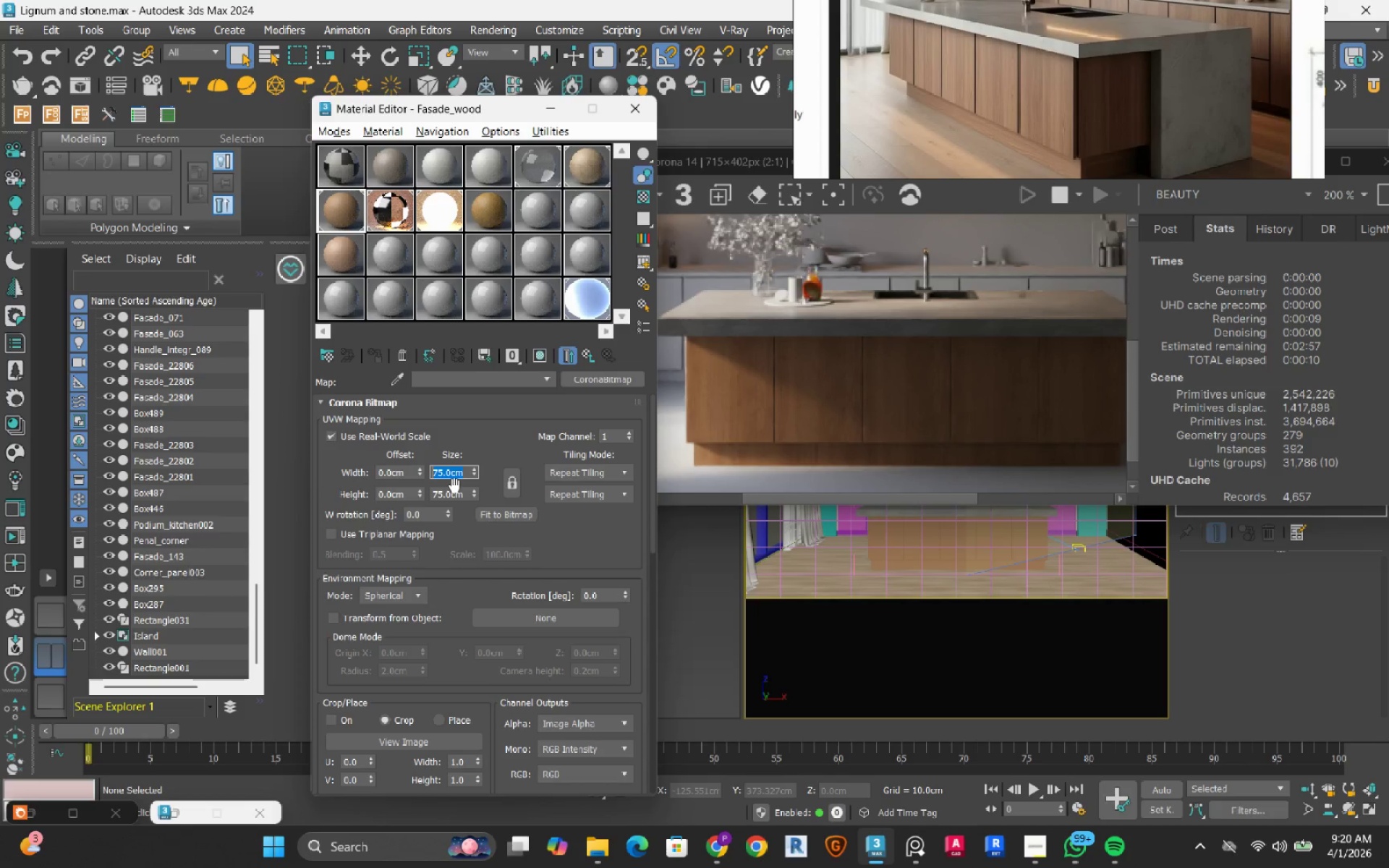 
wait(15.16)
 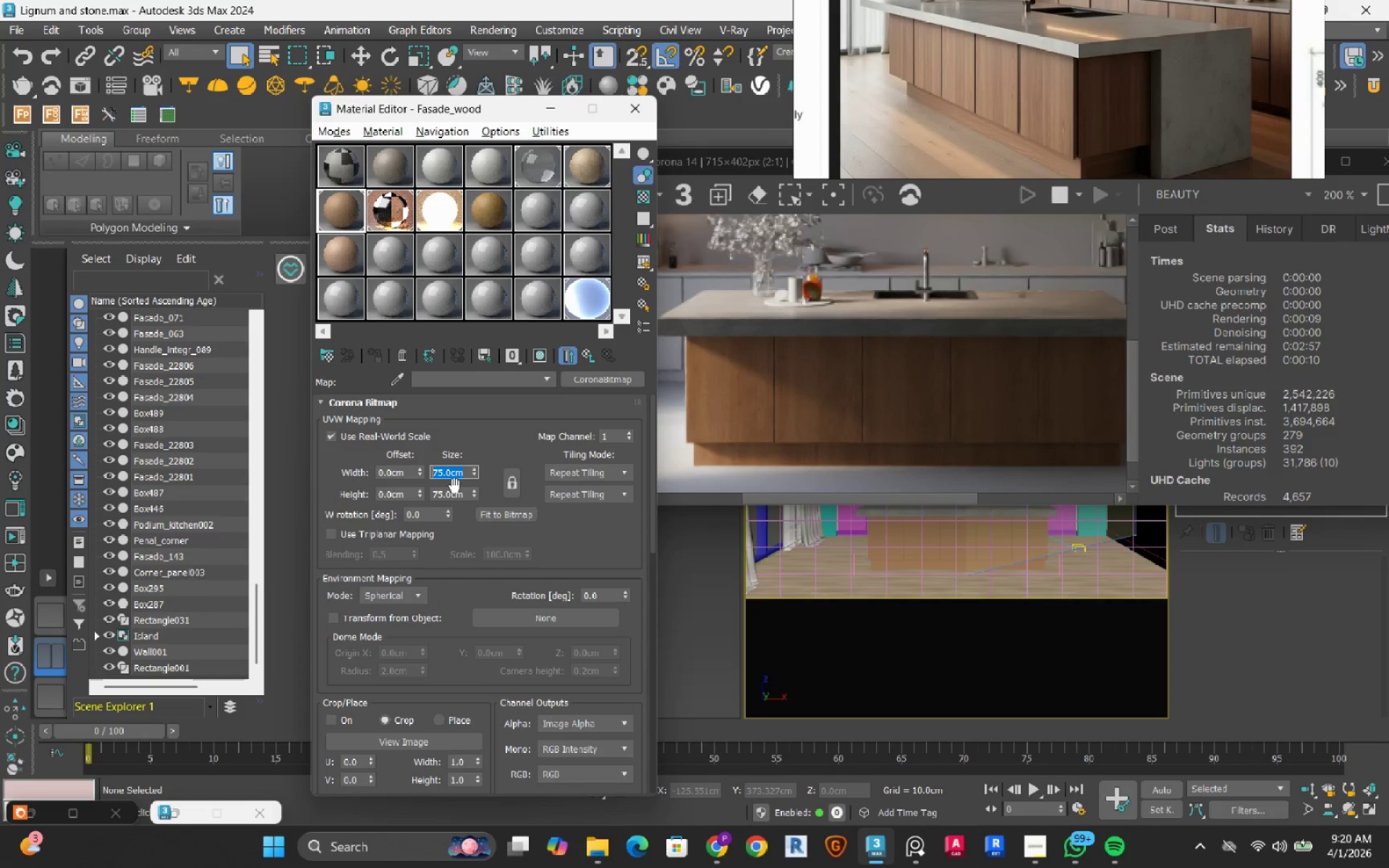 
scroll: coordinate [865, 405], scroll_direction: none, amount: 0.0
 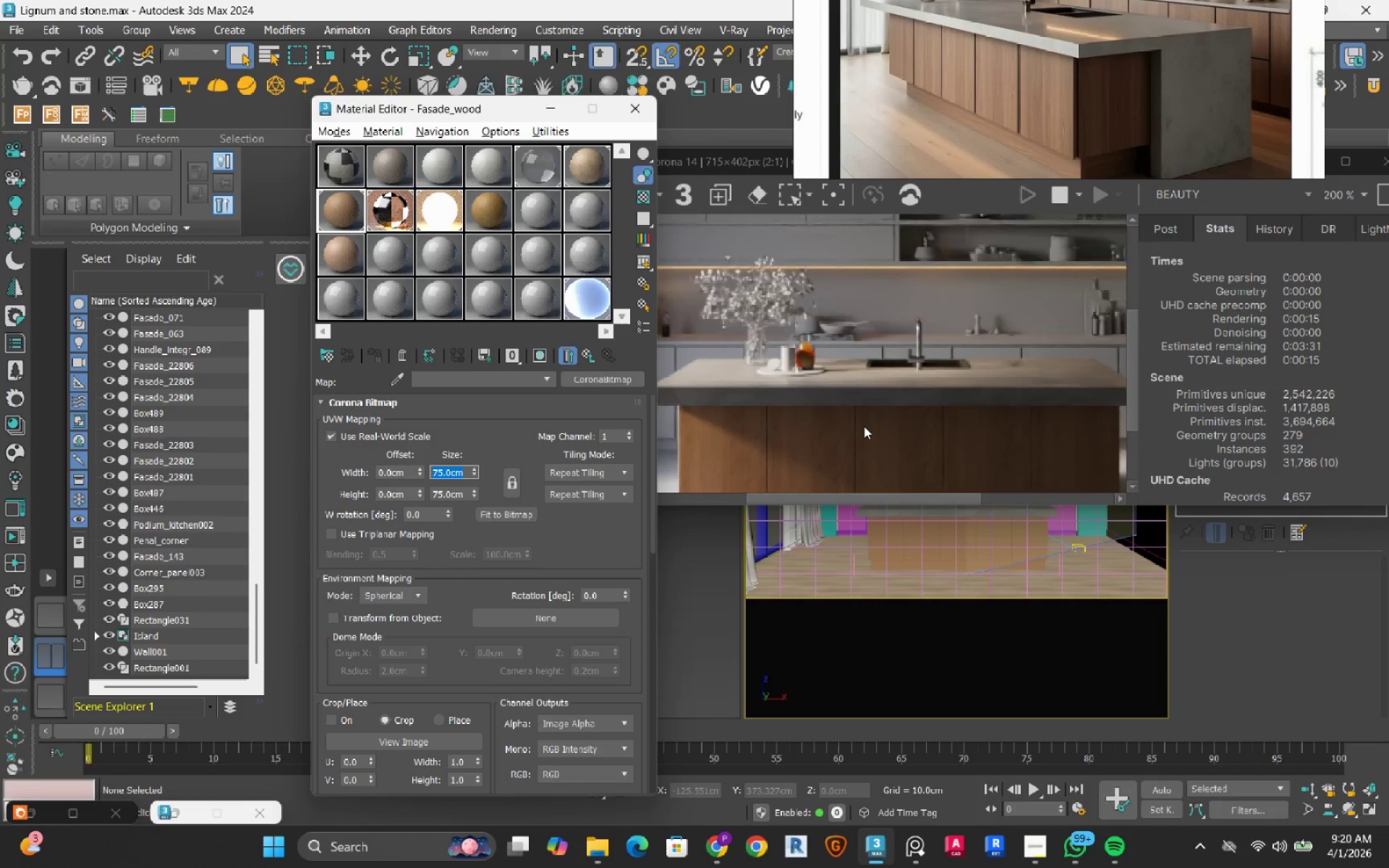 
scroll: coordinate [864, 426], scroll_direction: down, amount: 1.0
 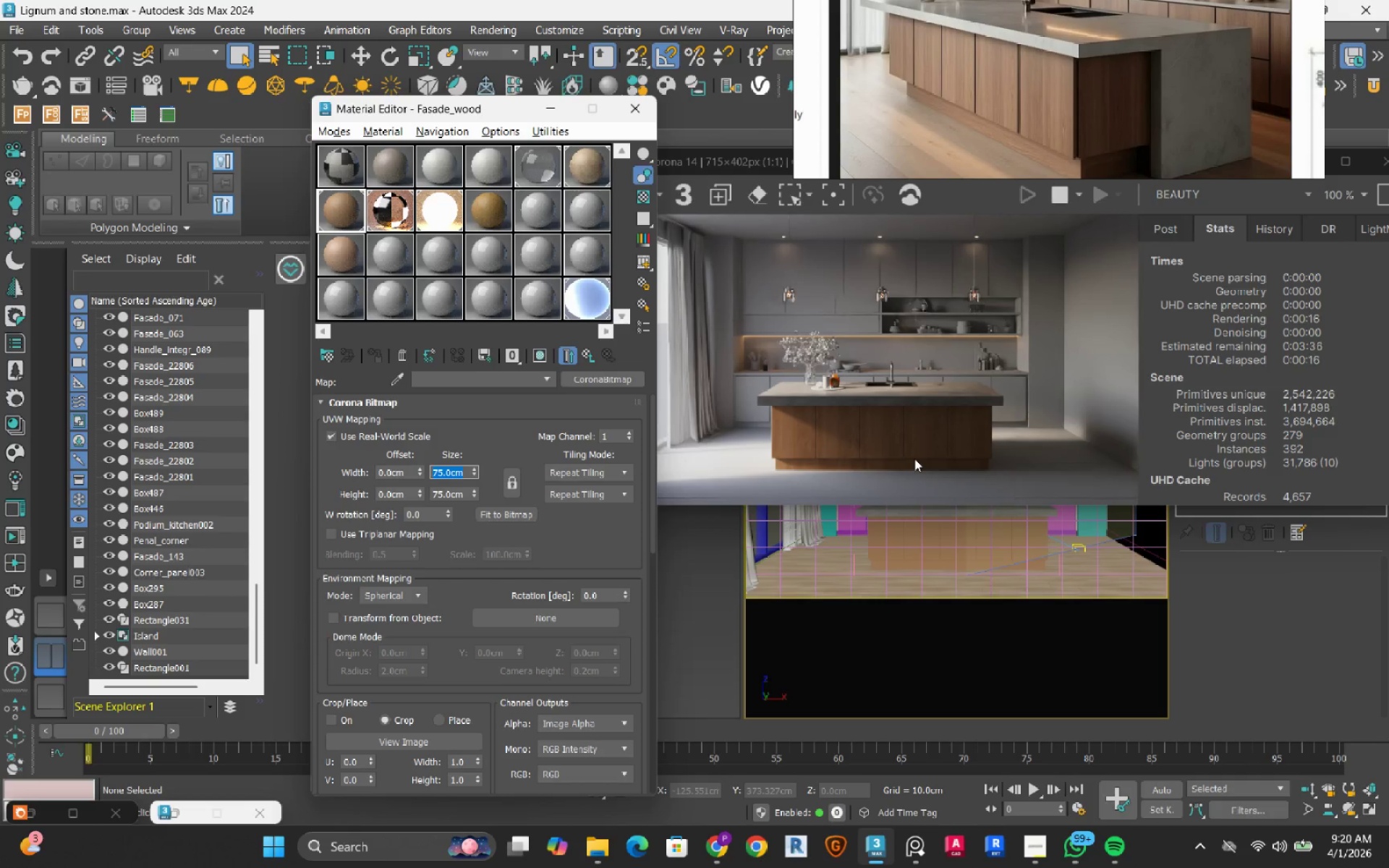 
scroll: coordinate [914, 459], scroll_direction: up, amount: 1.0
 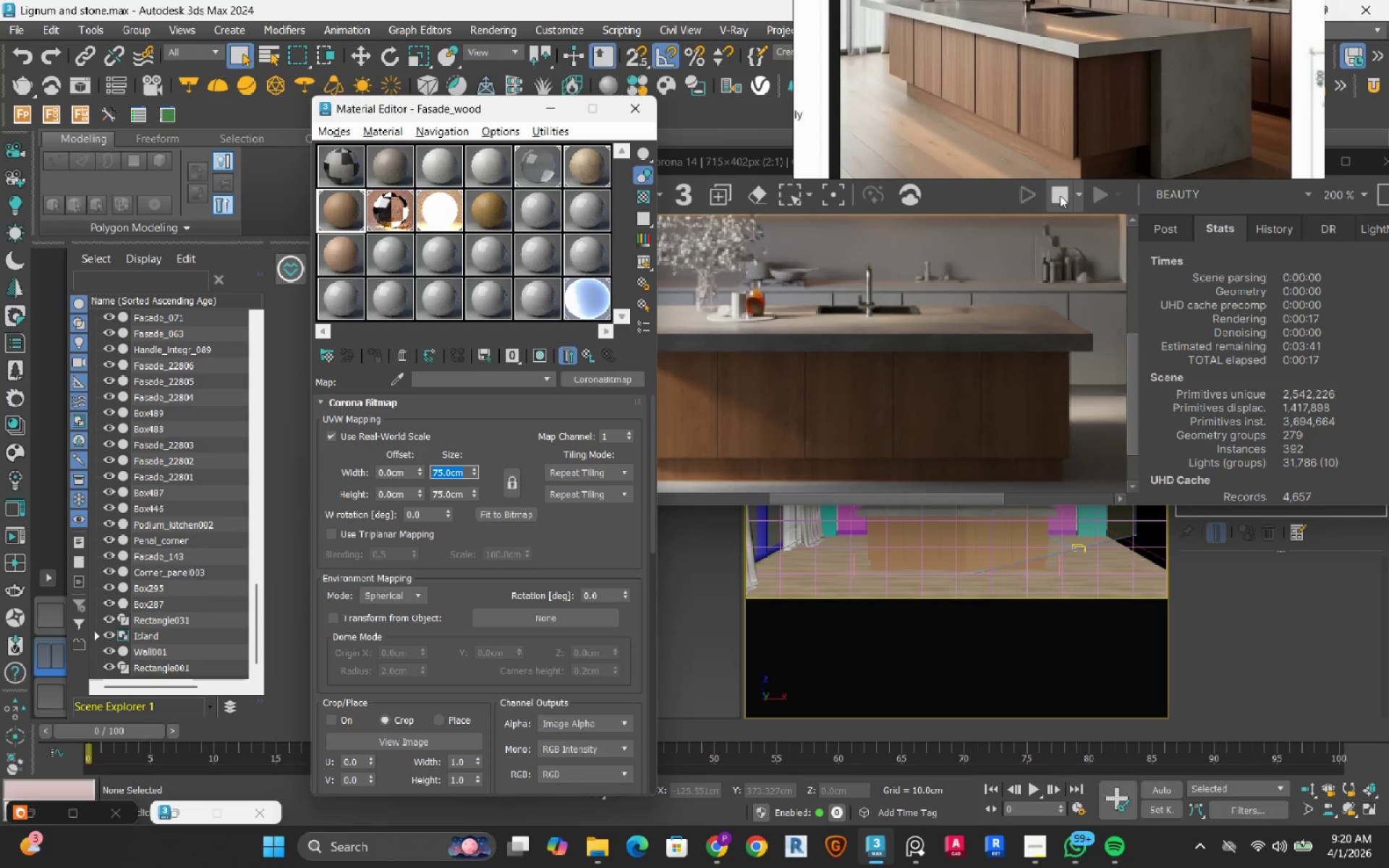 
left_click([1060, 195])
 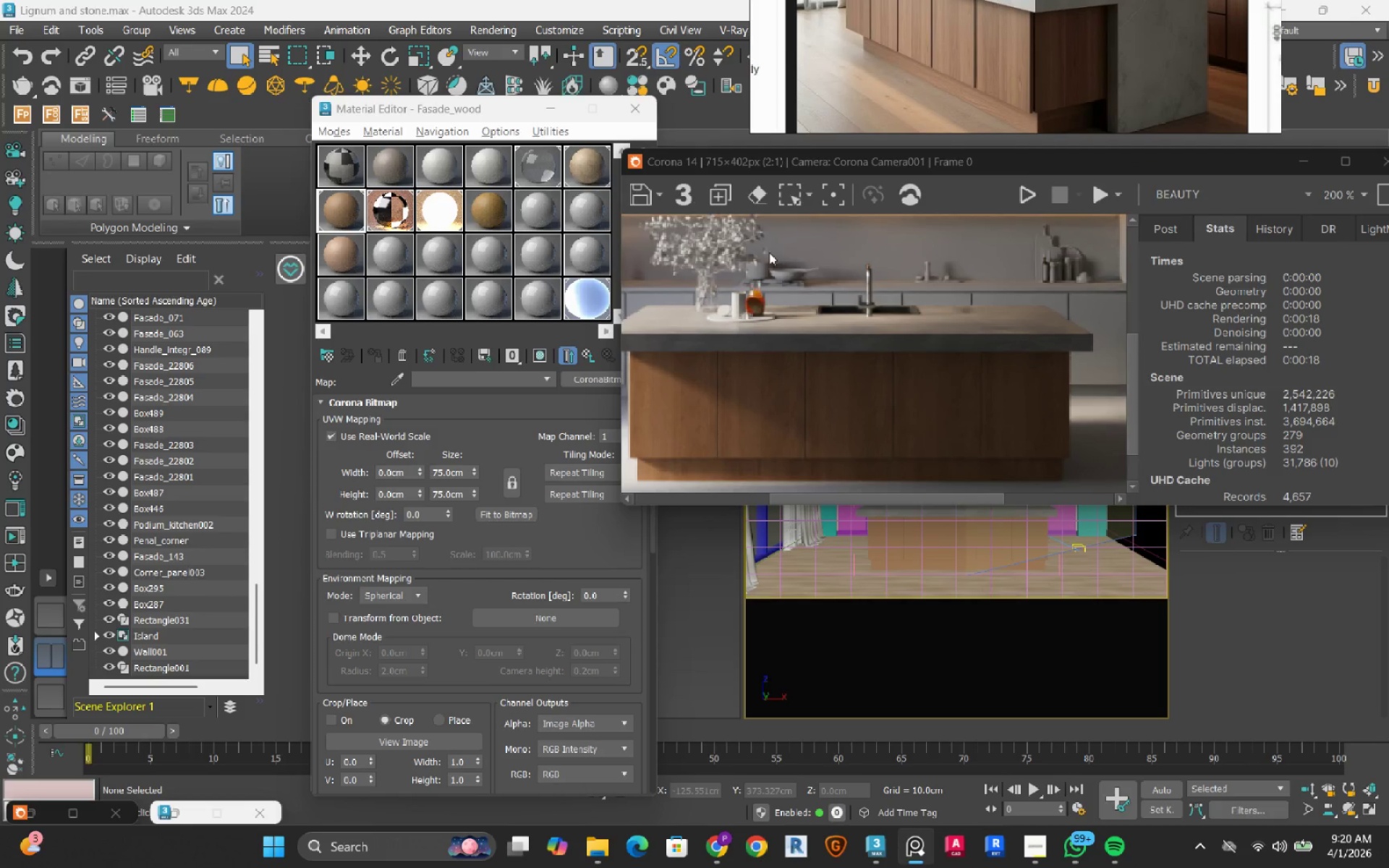 
left_click([901, 538])
 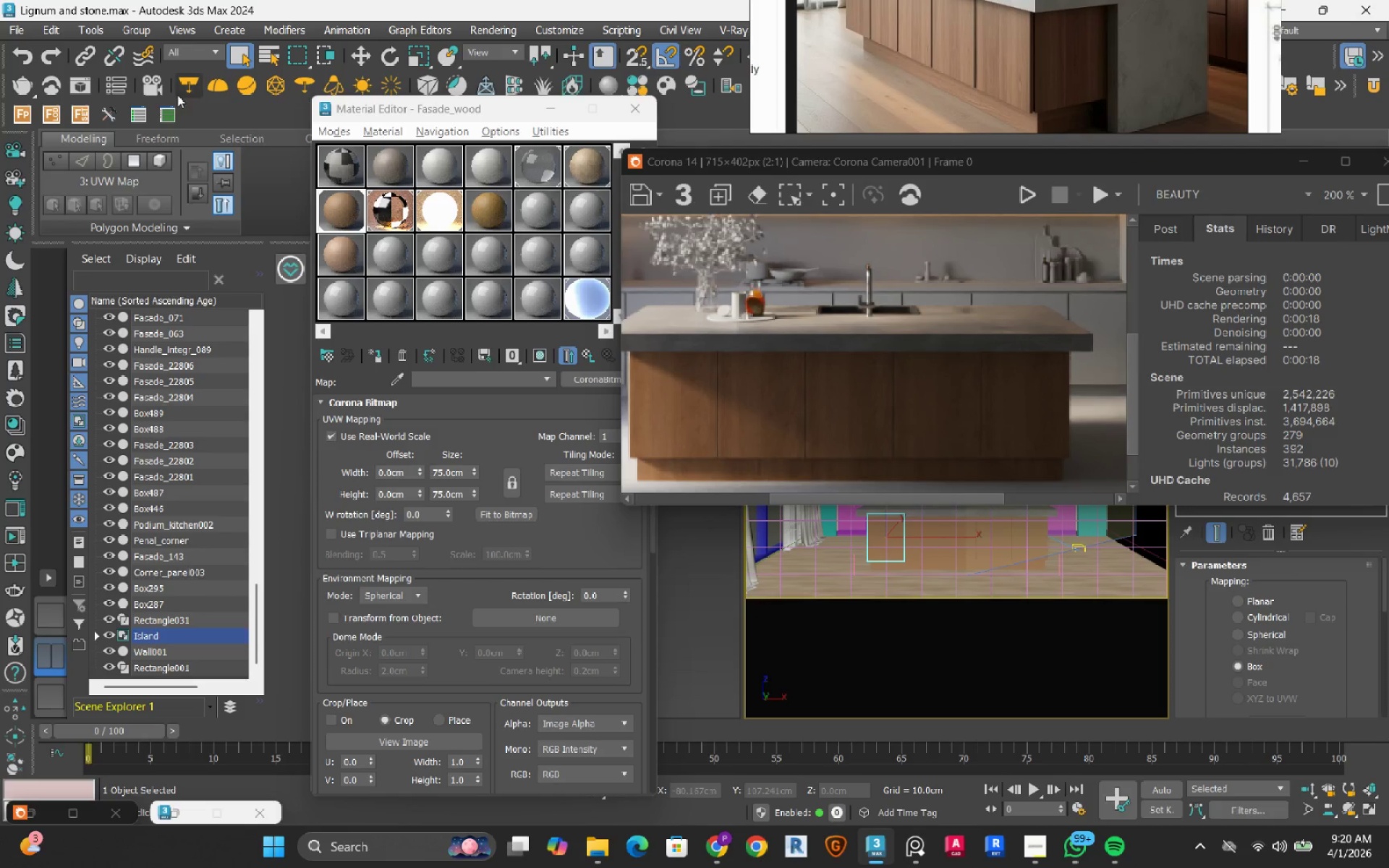 
left_click([133, 33])
 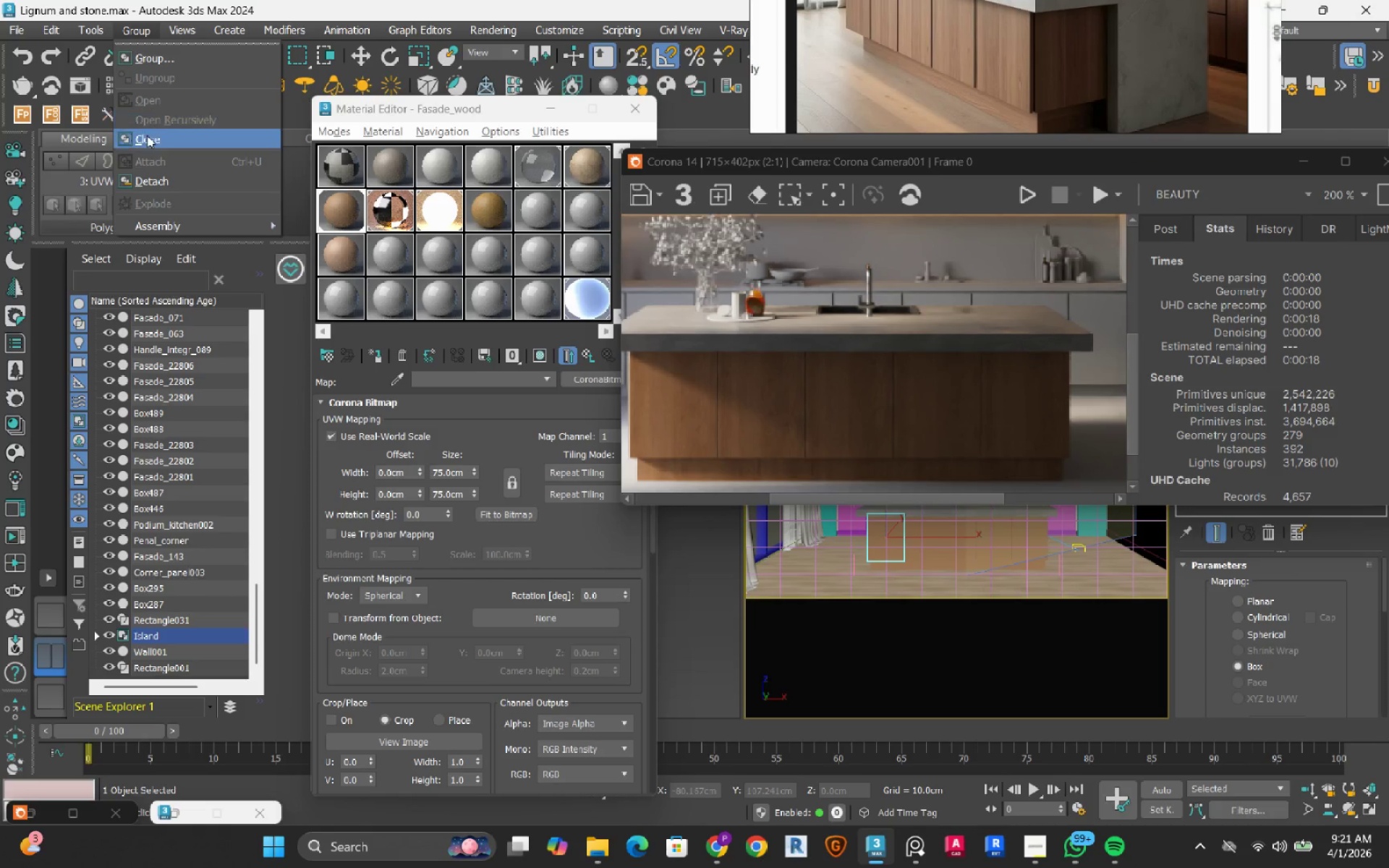 
left_click([147, 135])
 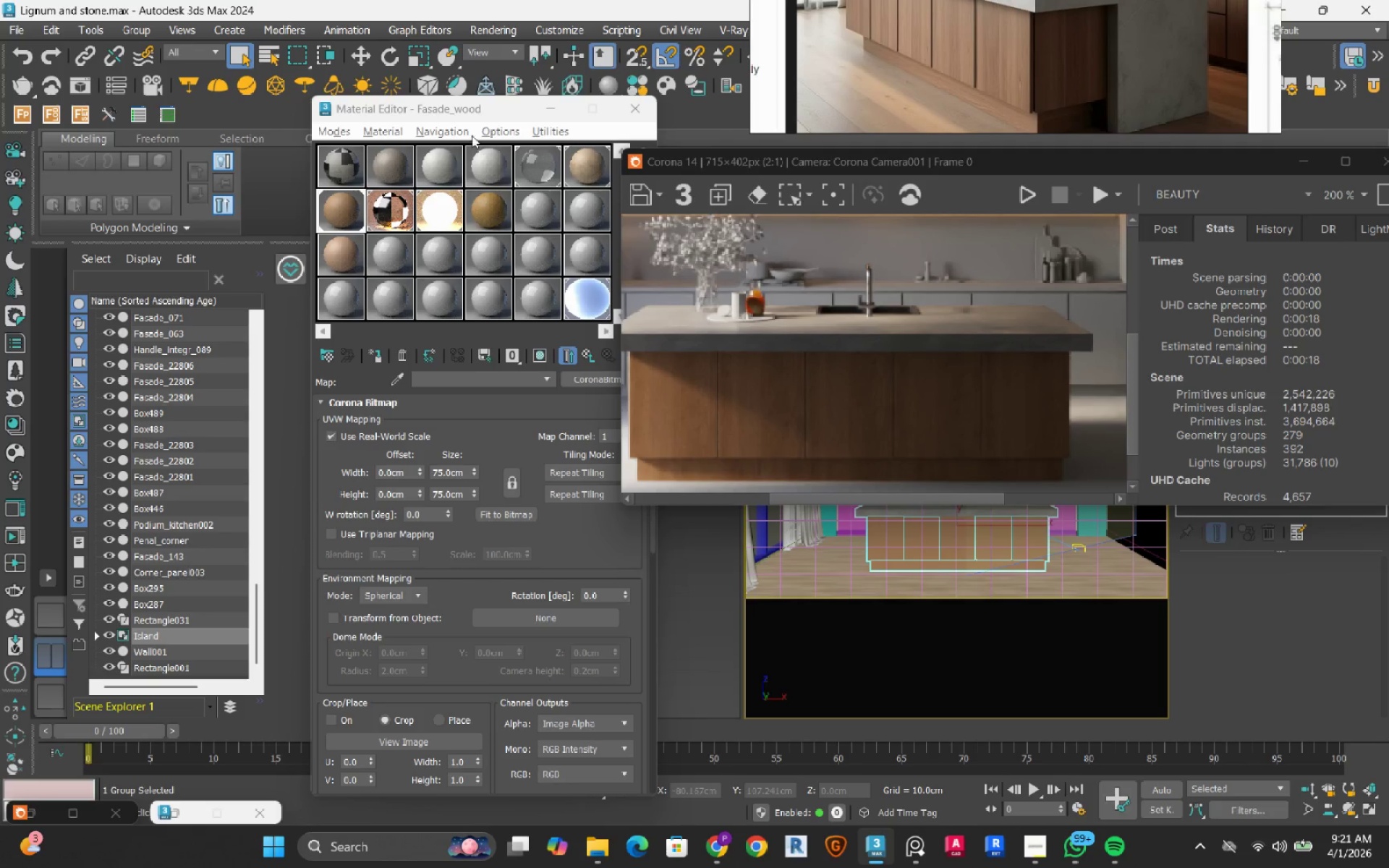 
left_click_drag(start_coordinate=[457, 106], to_coordinate=[431, 49])
 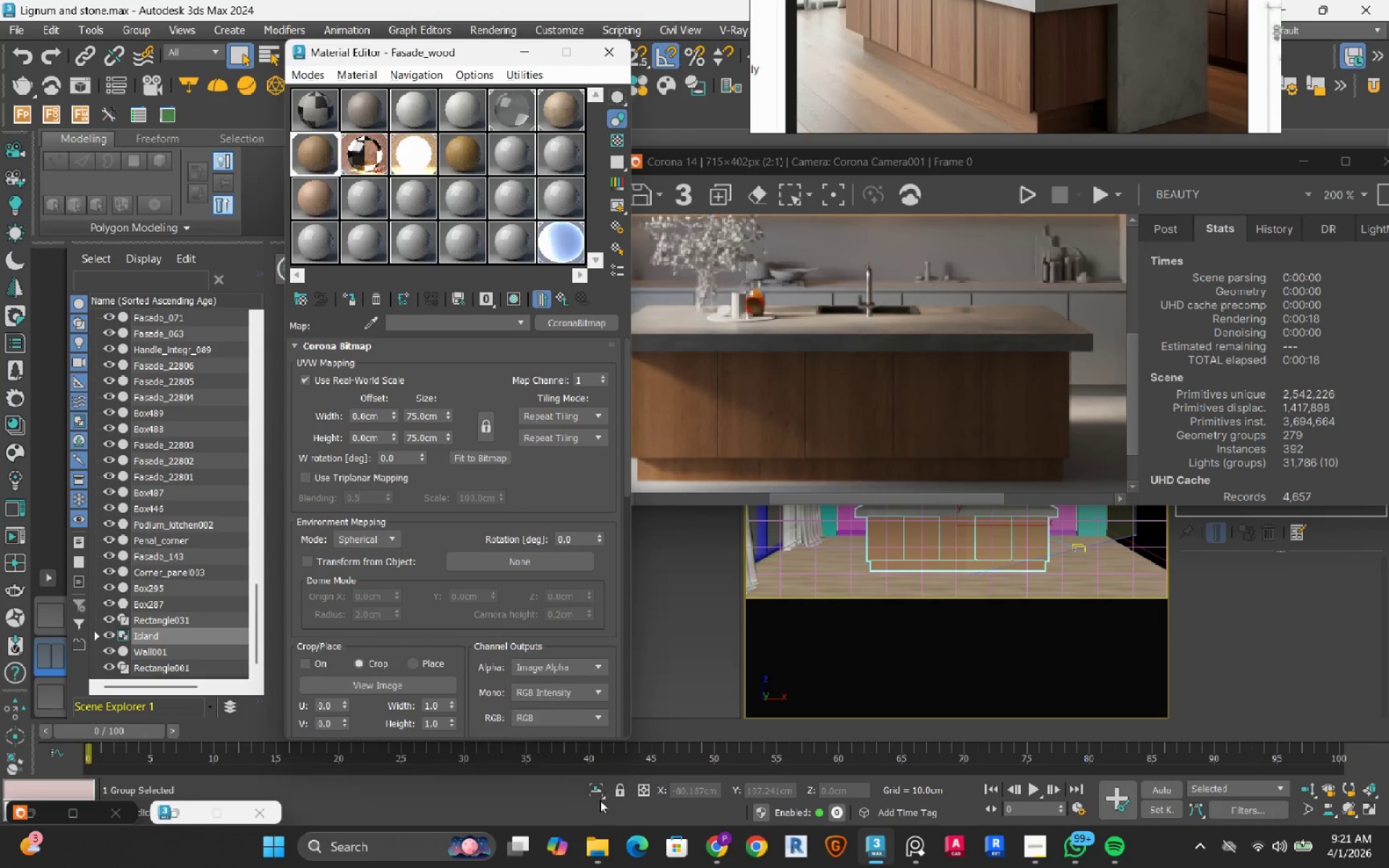 
left_click([599, 800])
 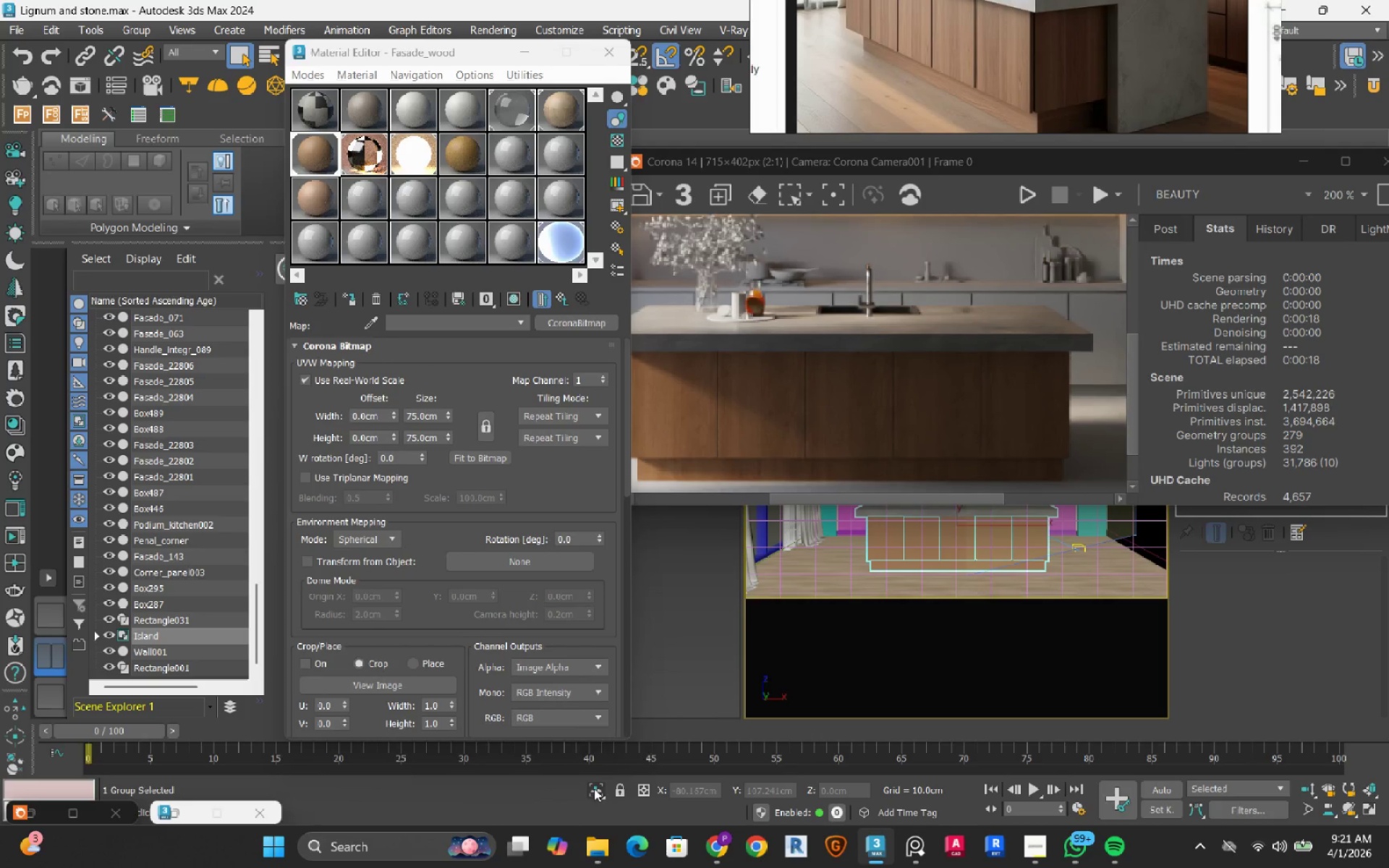 
left_click([594, 788])
 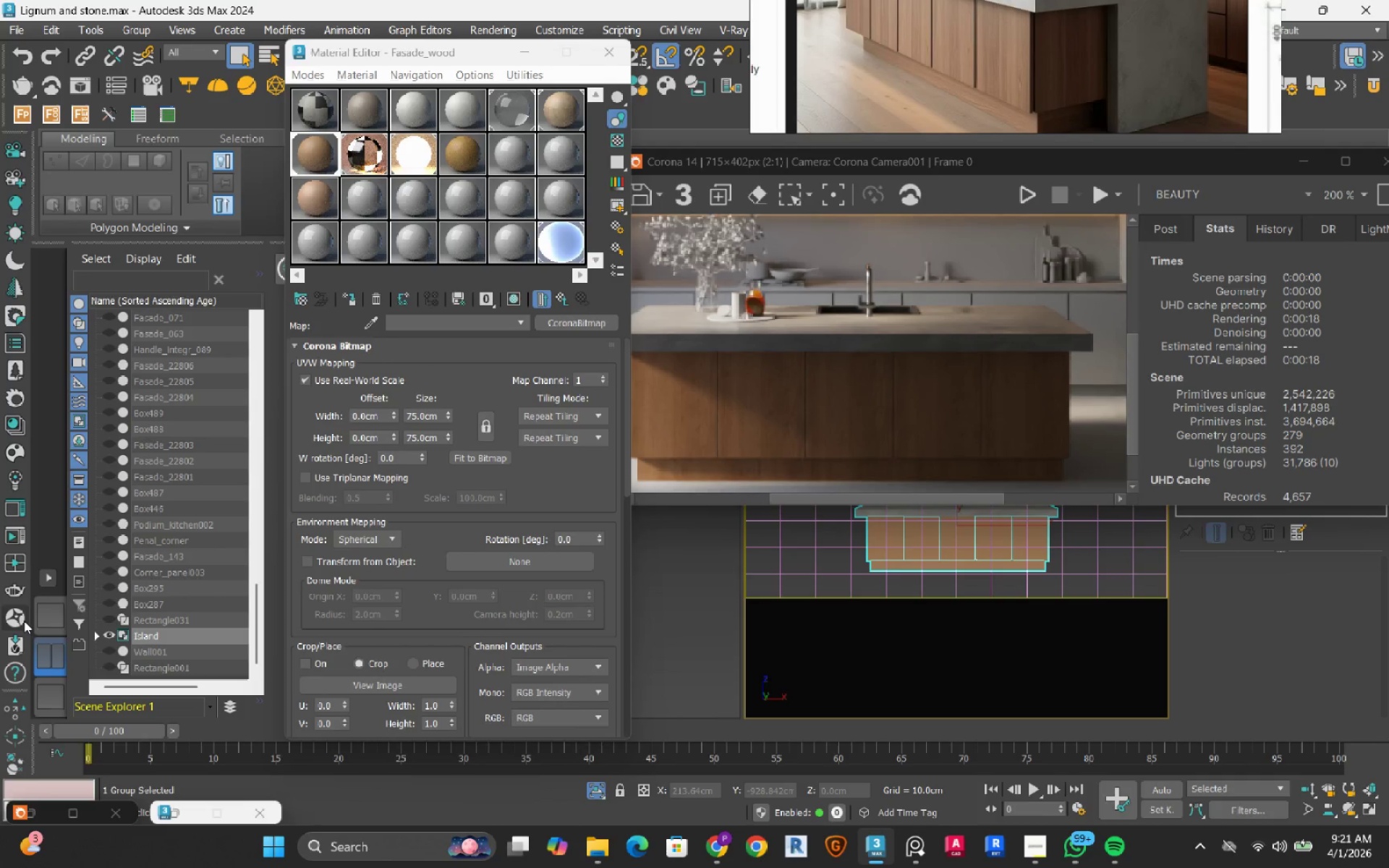 
left_click([37, 621])
 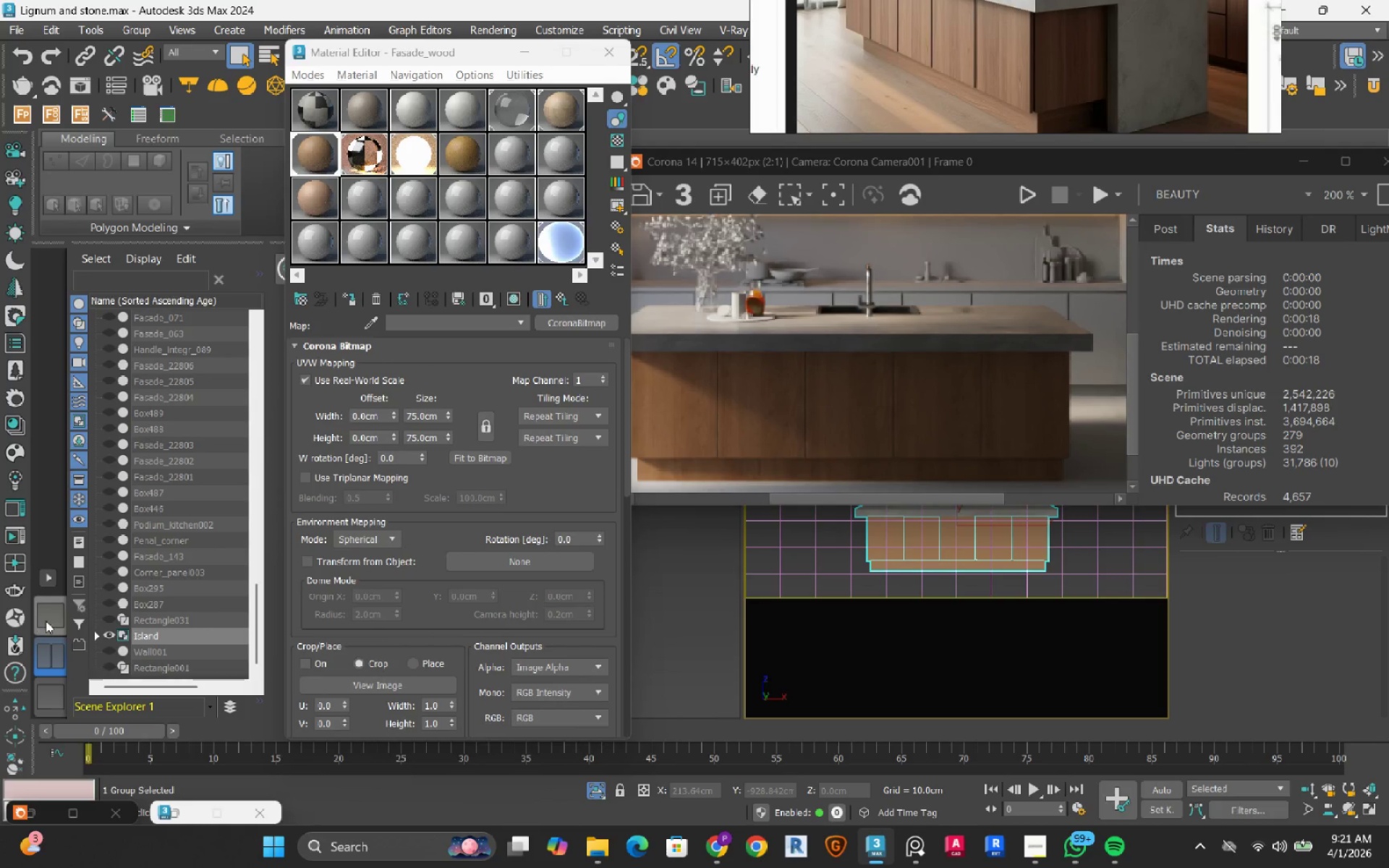 
left_click([49, 620])
 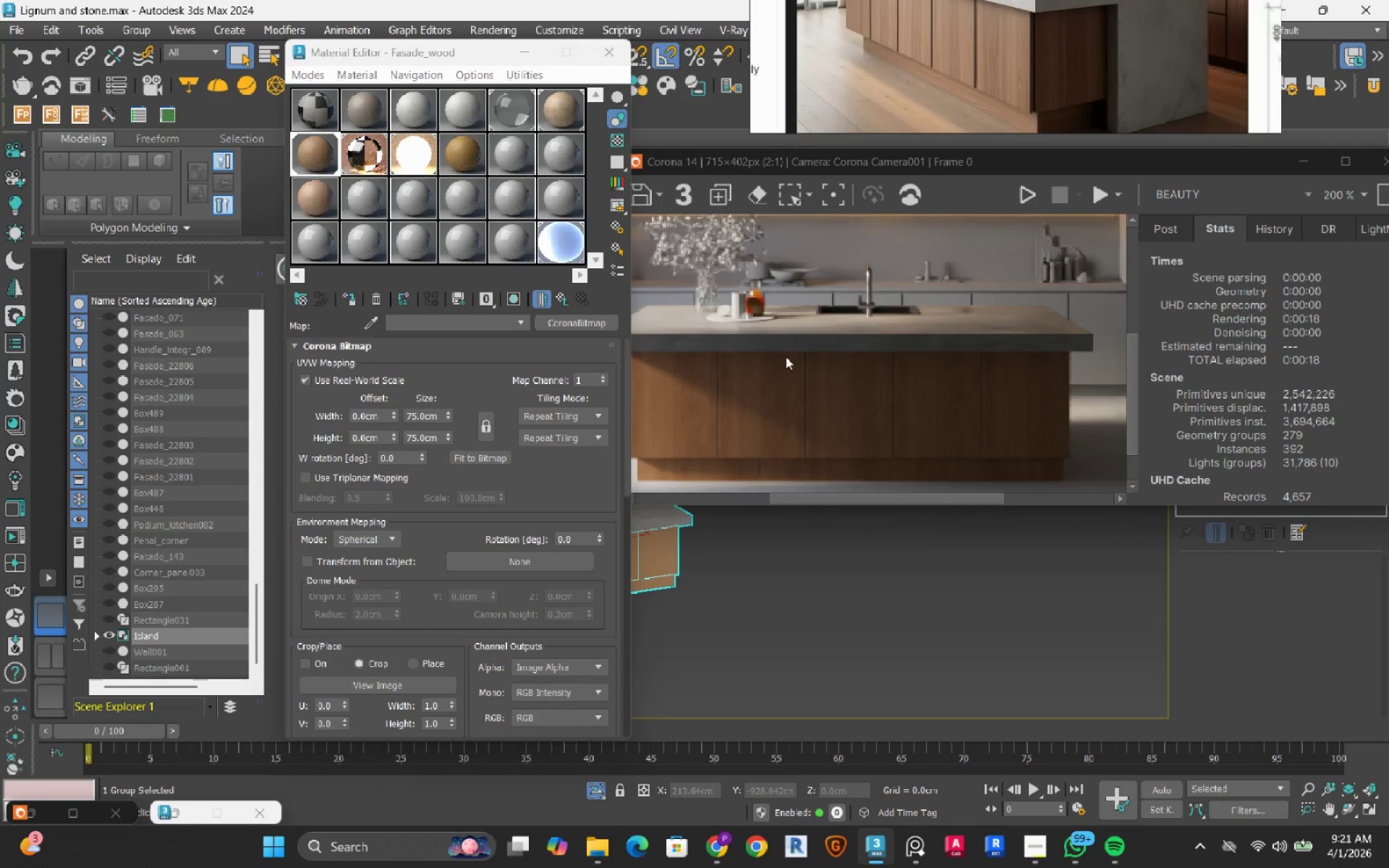 
scroll: coordinate [883, 569], scroll_direction: down, amount: 1.0
 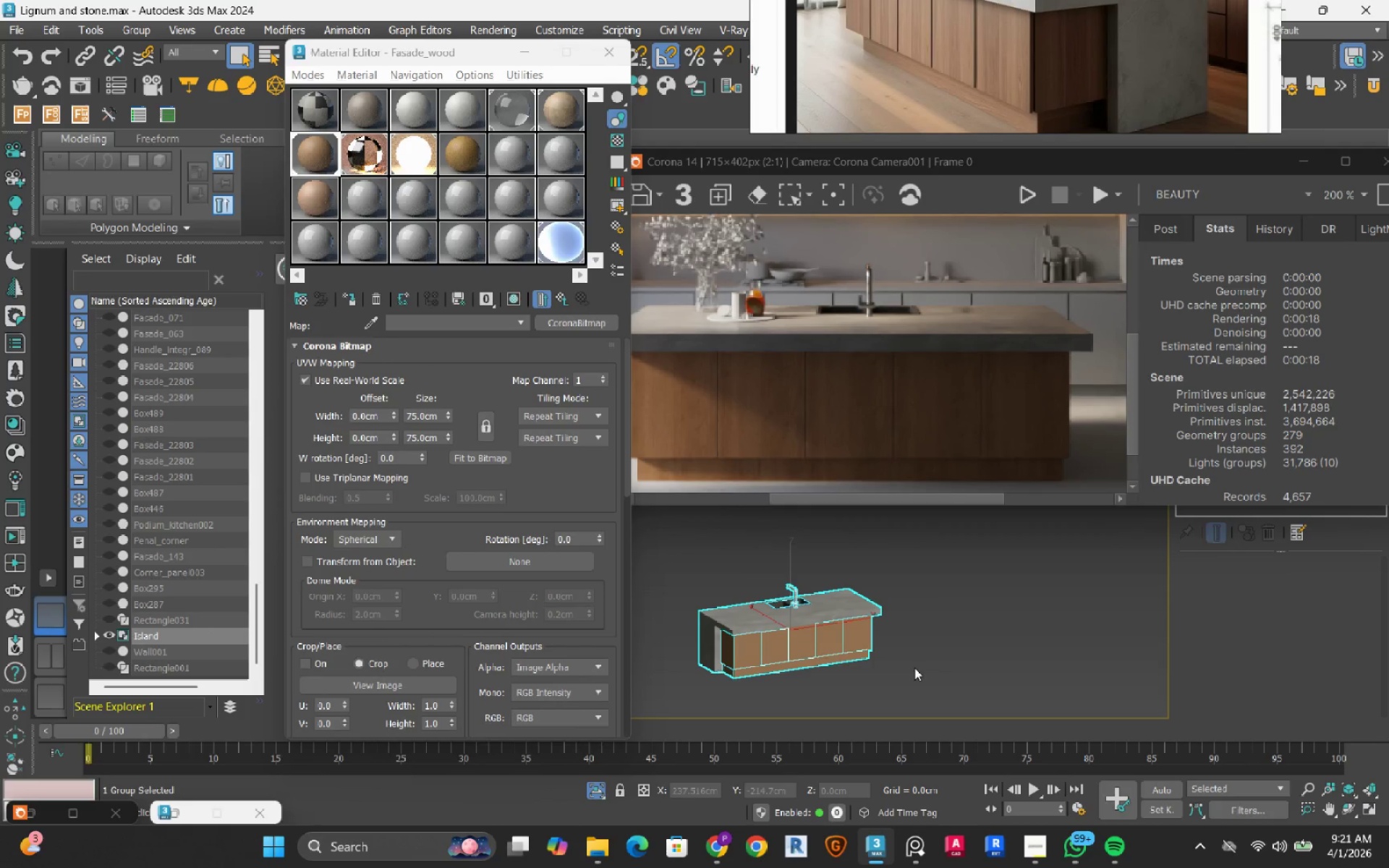 
scroll: coordinate [770, 621], scroll_direction: up, amount: 6.0
 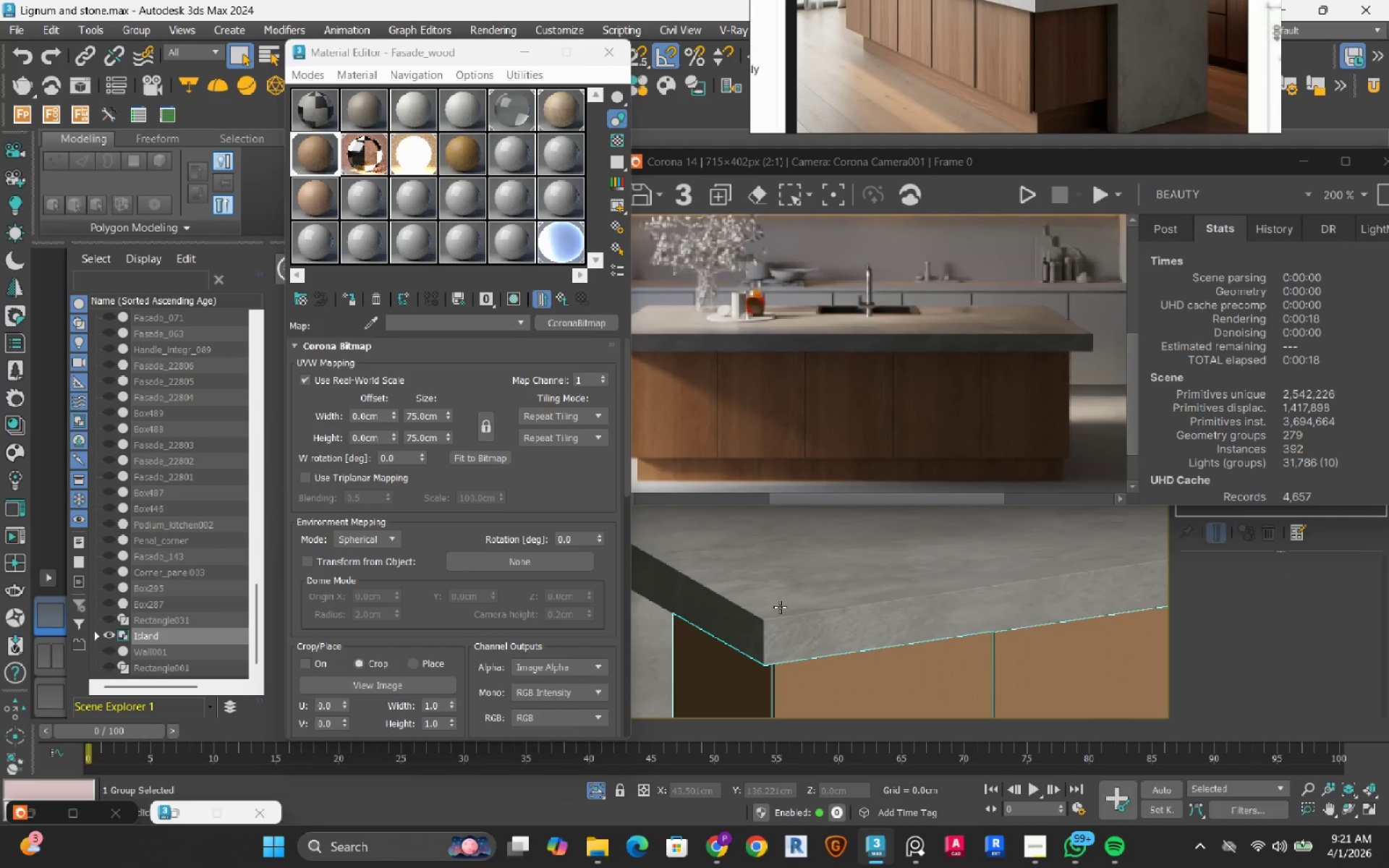 
left_click([780, 607])
 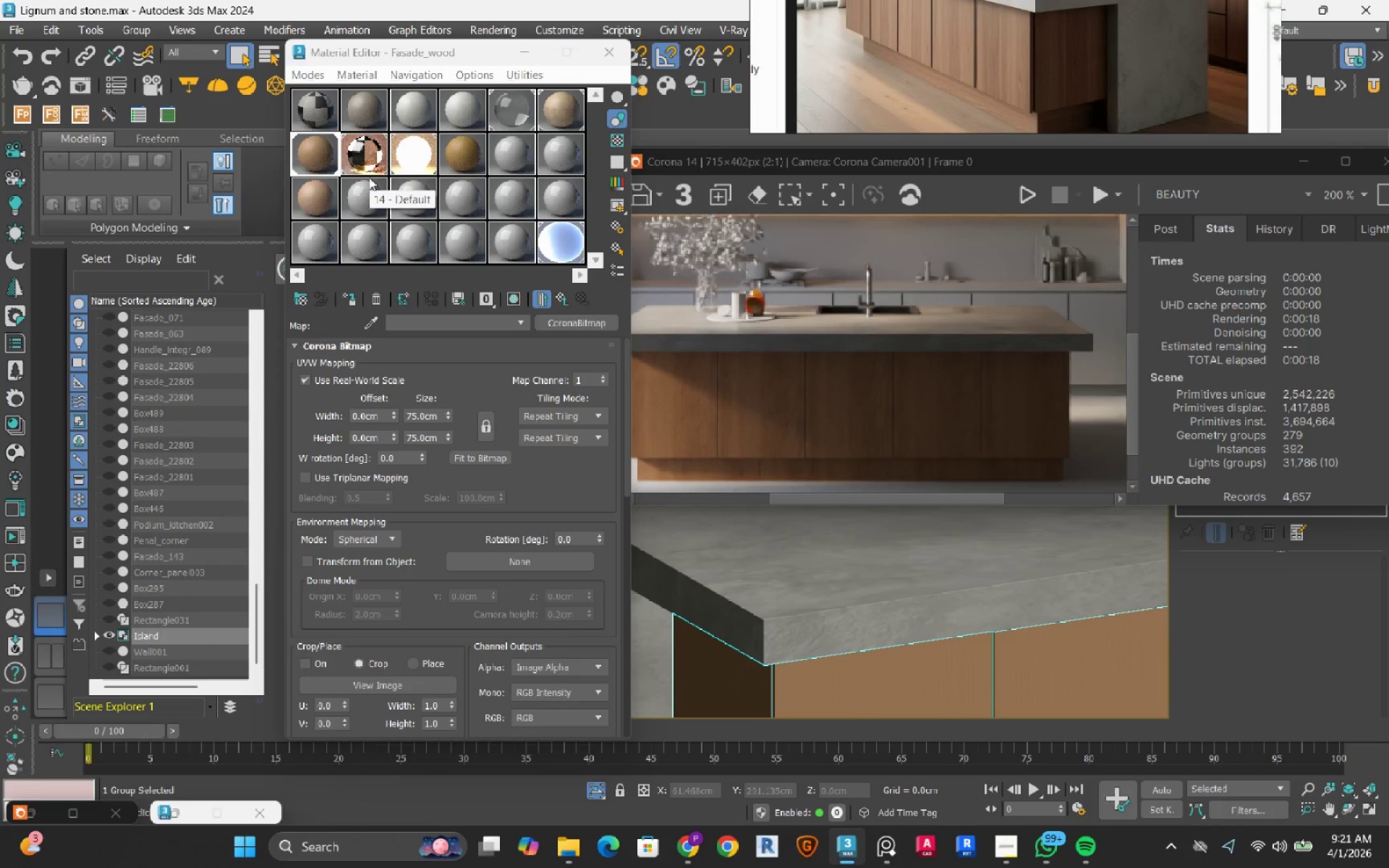 
wait(6.83)
 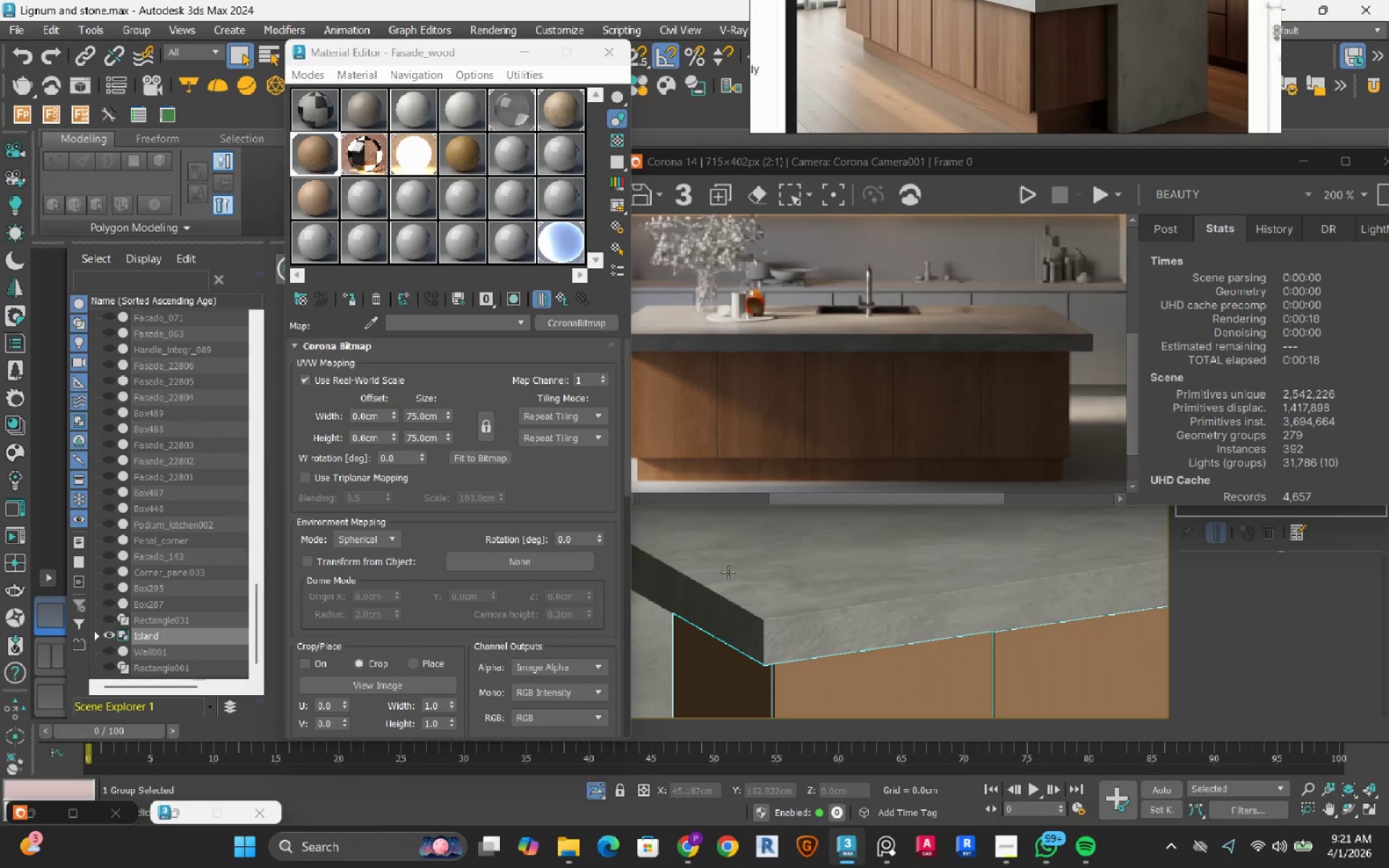 
left_click([376, 156])
 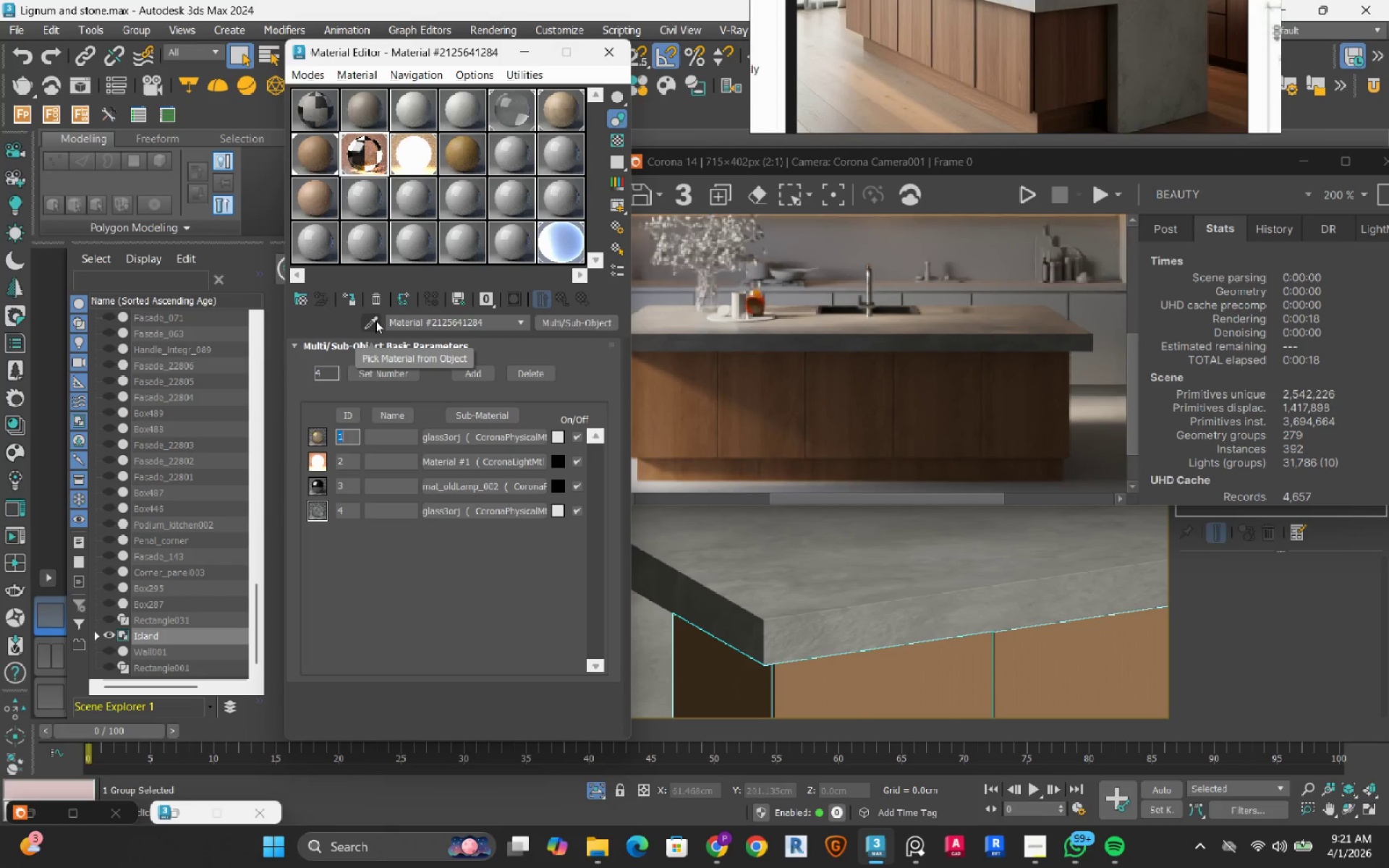 
left_click([375, 320])
 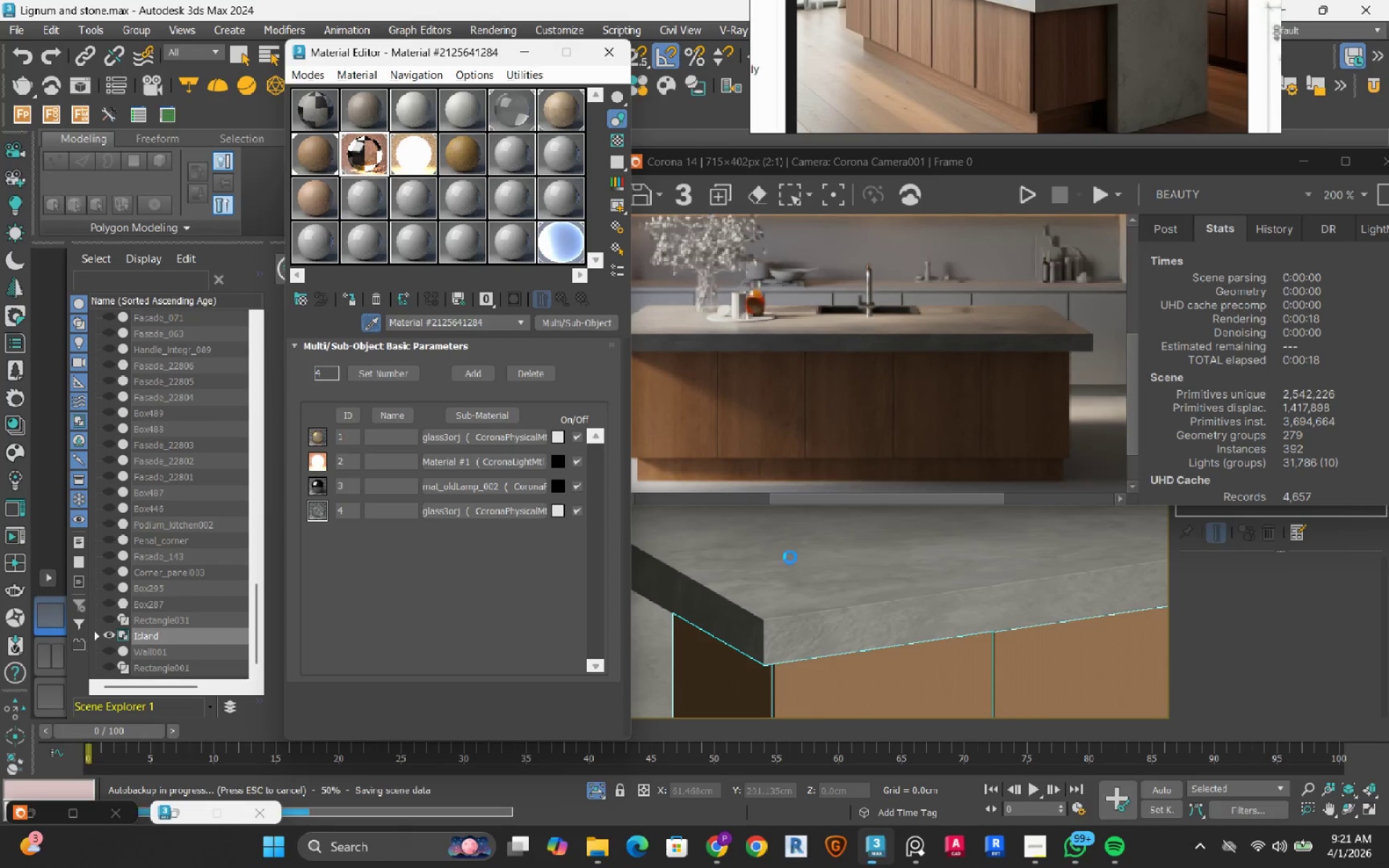 
left_click([790, 557])
 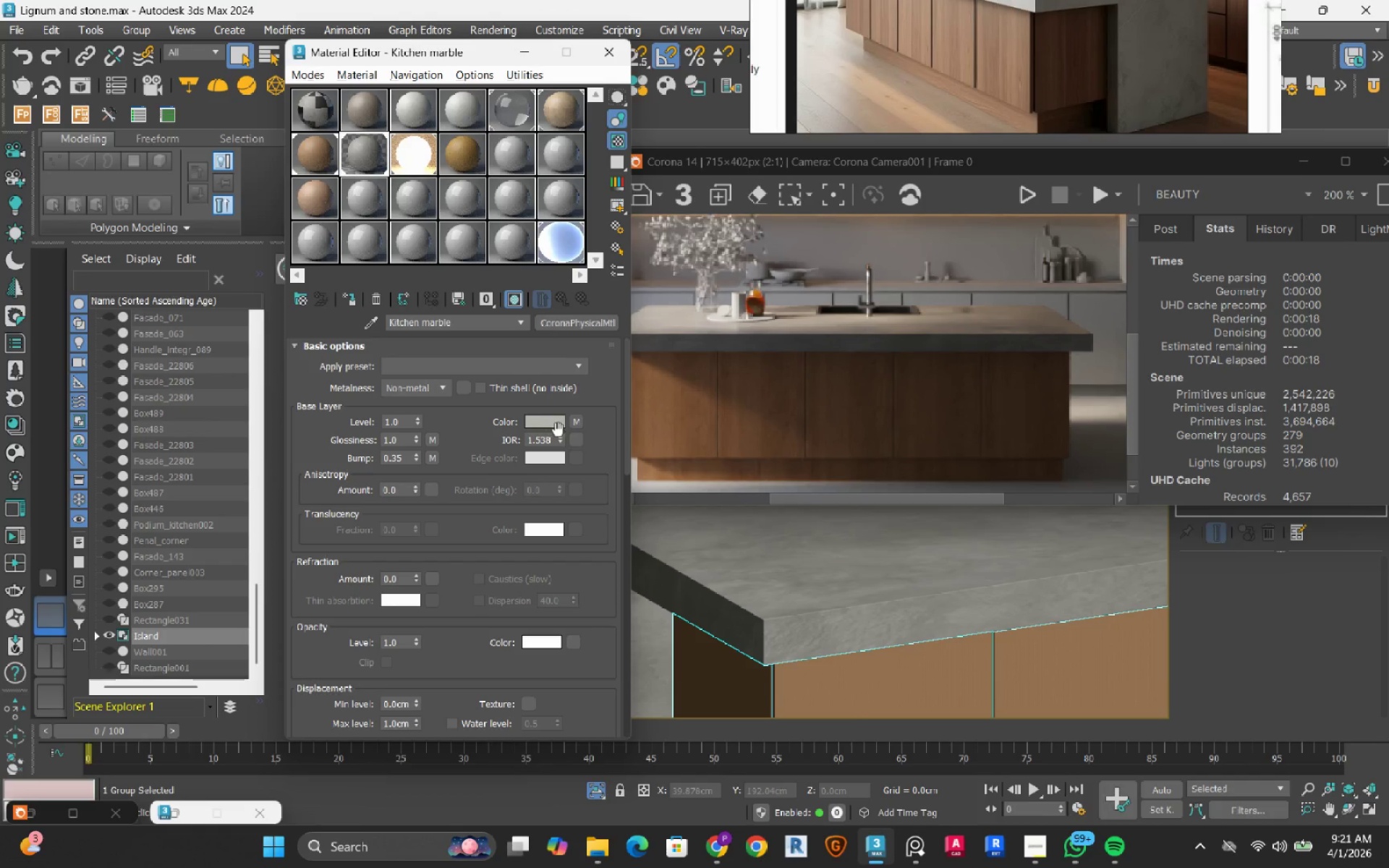 
double_click([552, 439])
 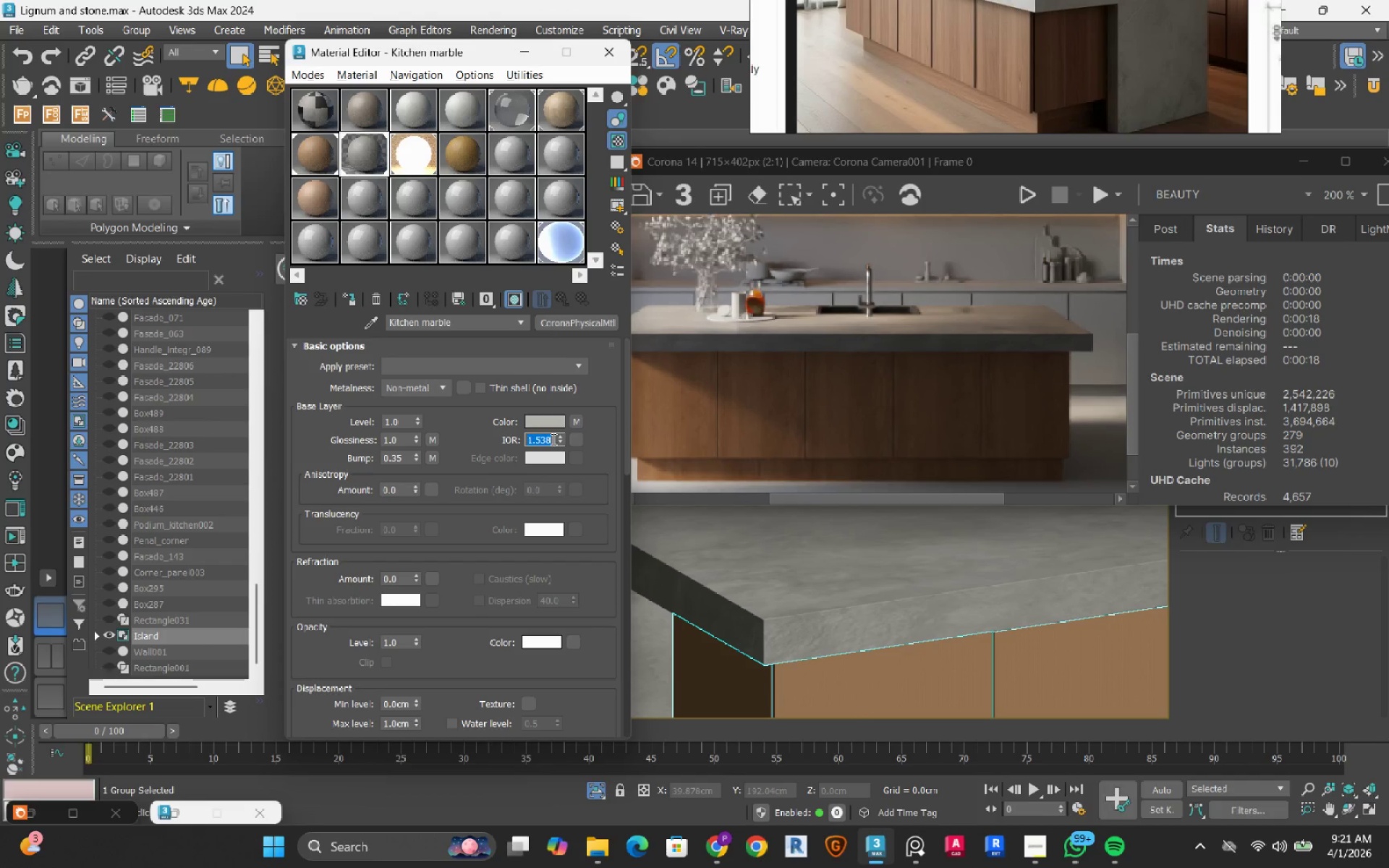 
key(Numpad3)
 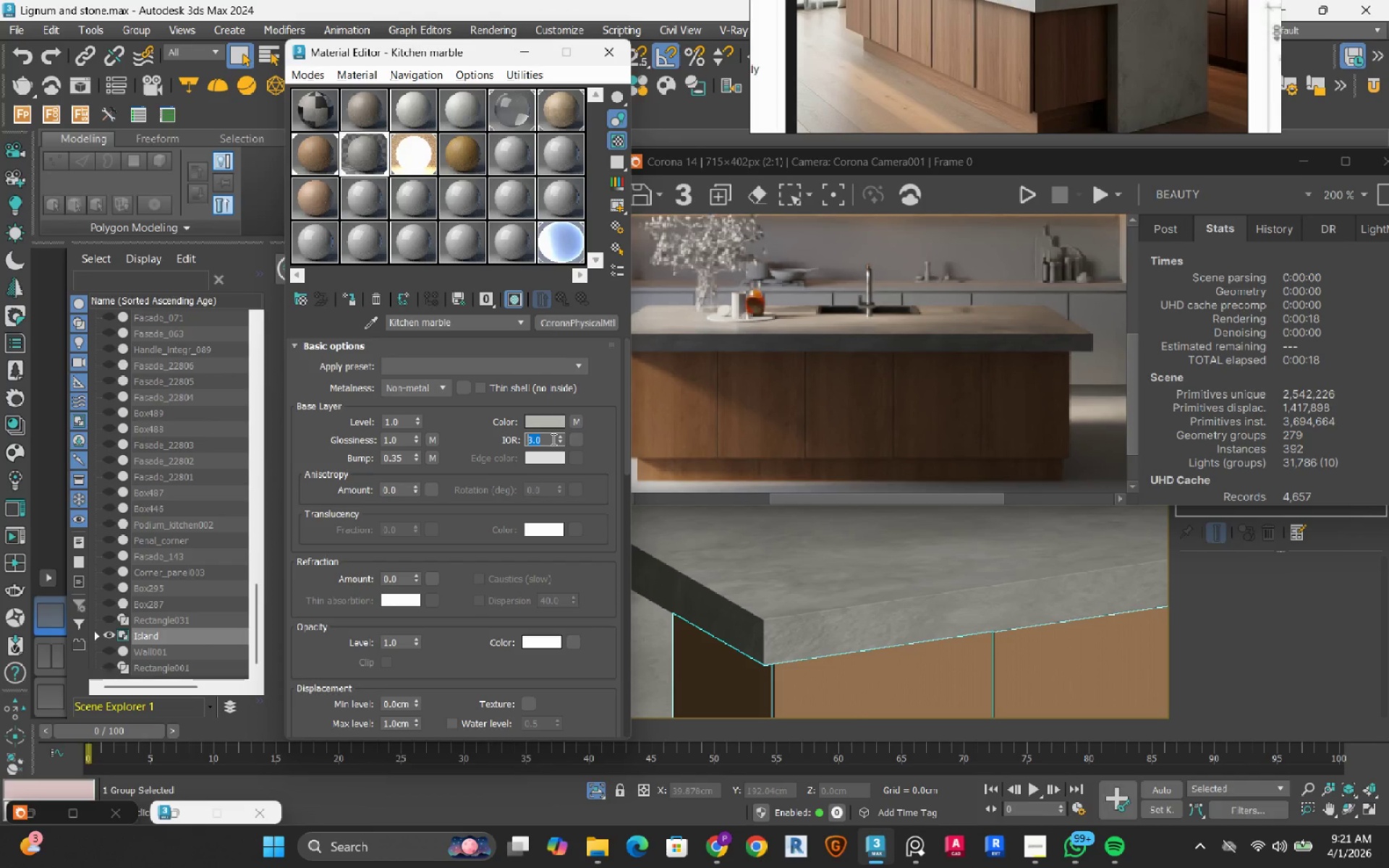 
key(NumpadEnter)
 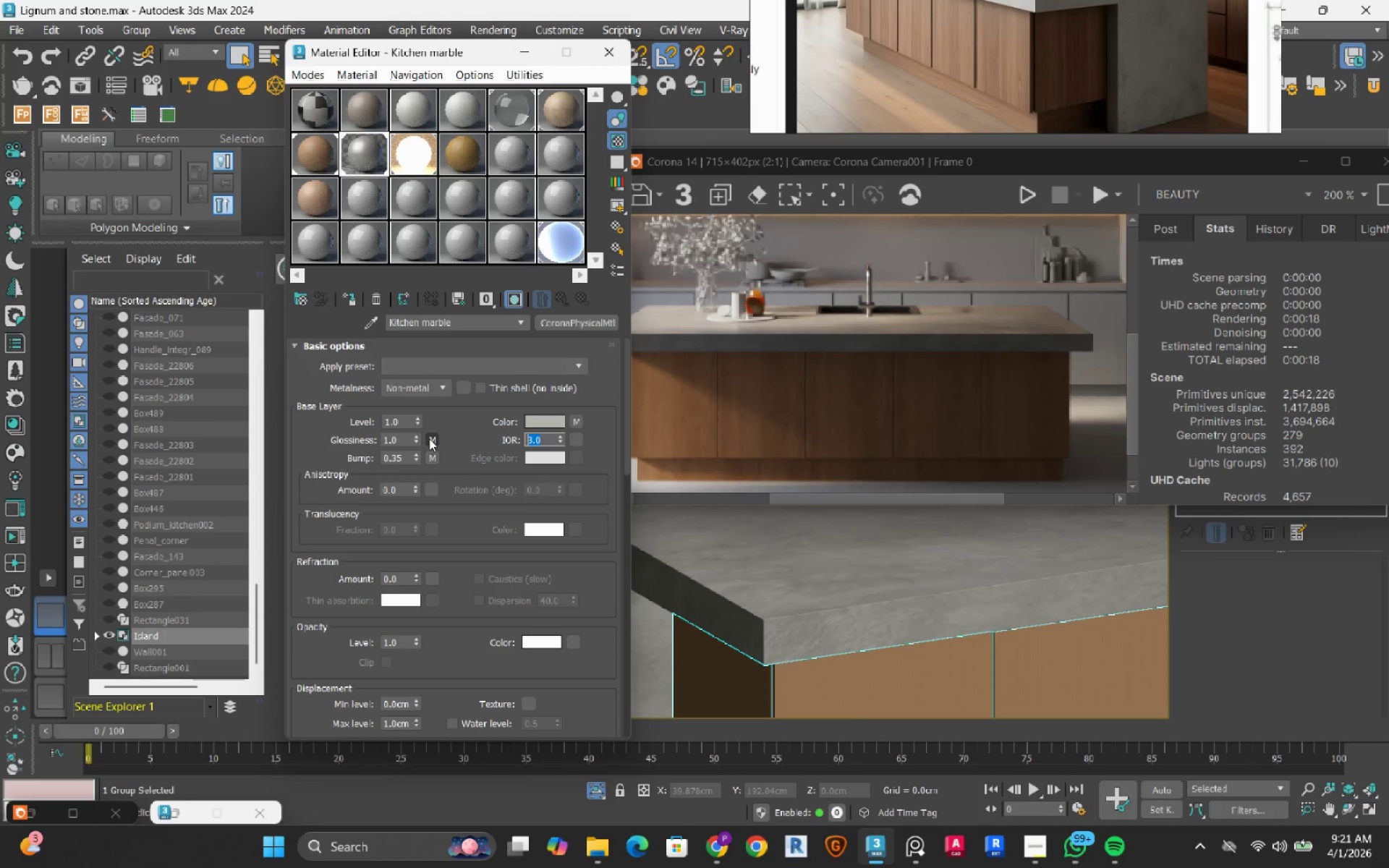 
left_click([349, 349])
 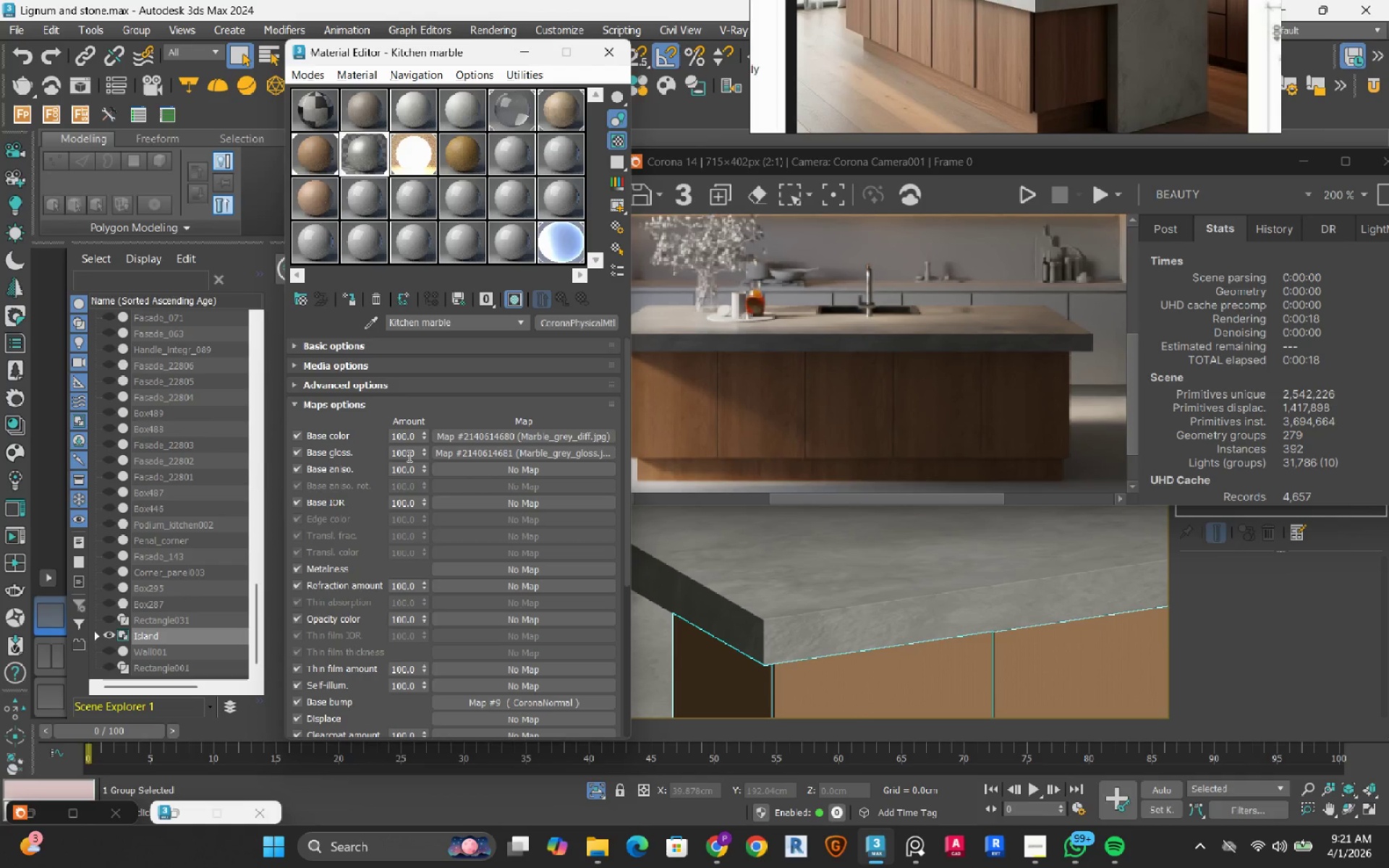 
double_click([408, 456])
 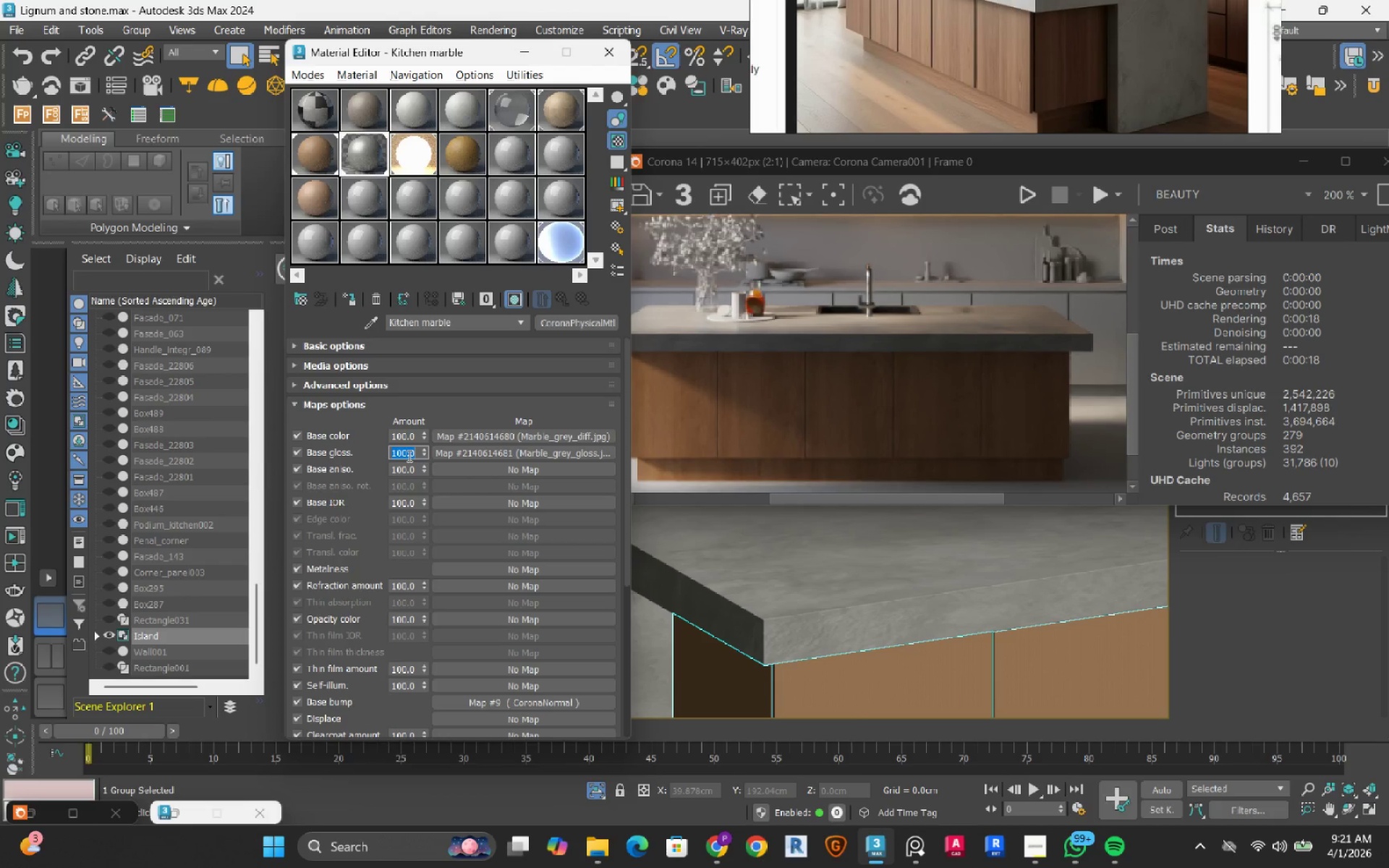 
key(Numpad2)
 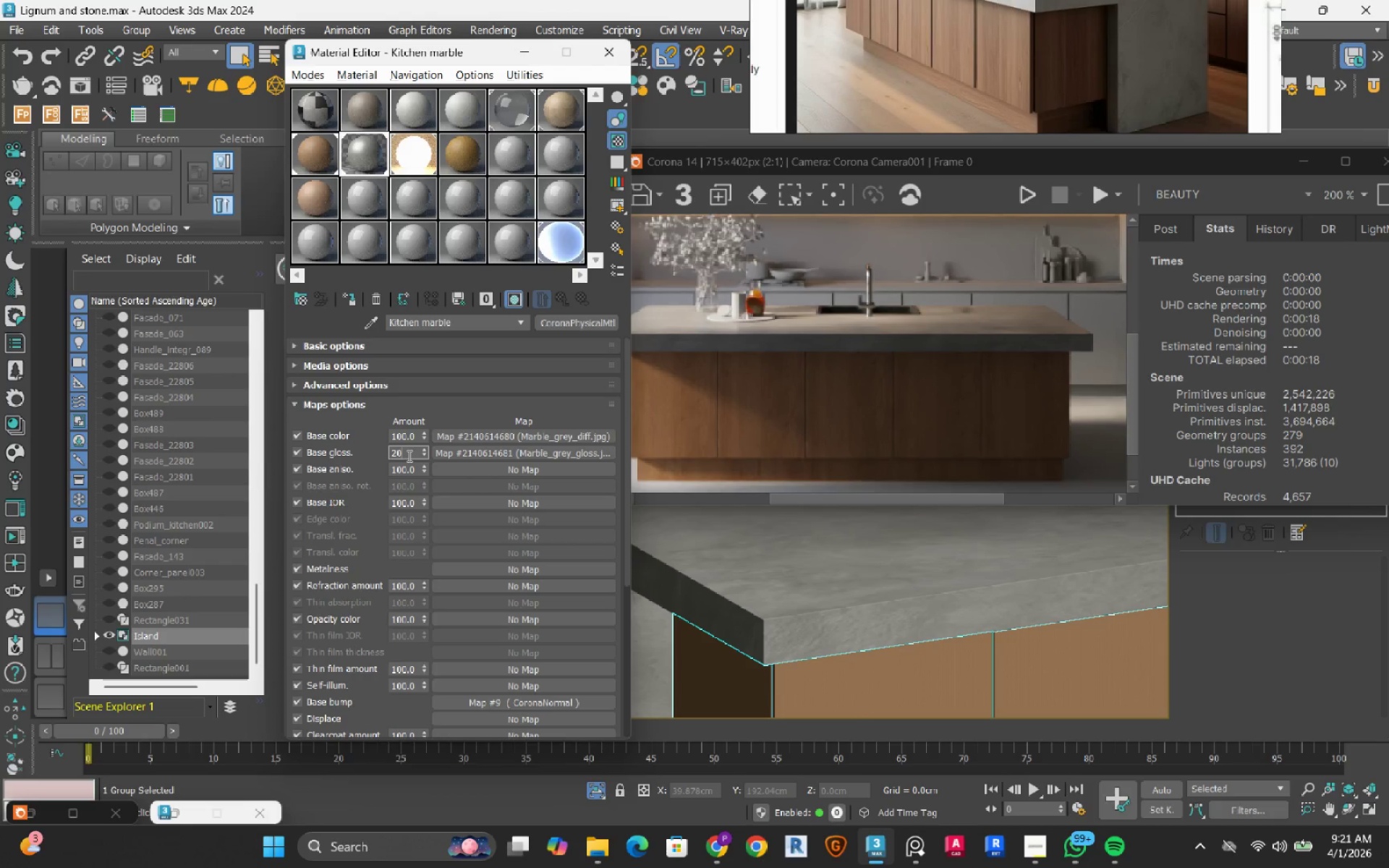 
key(Numpad0)
 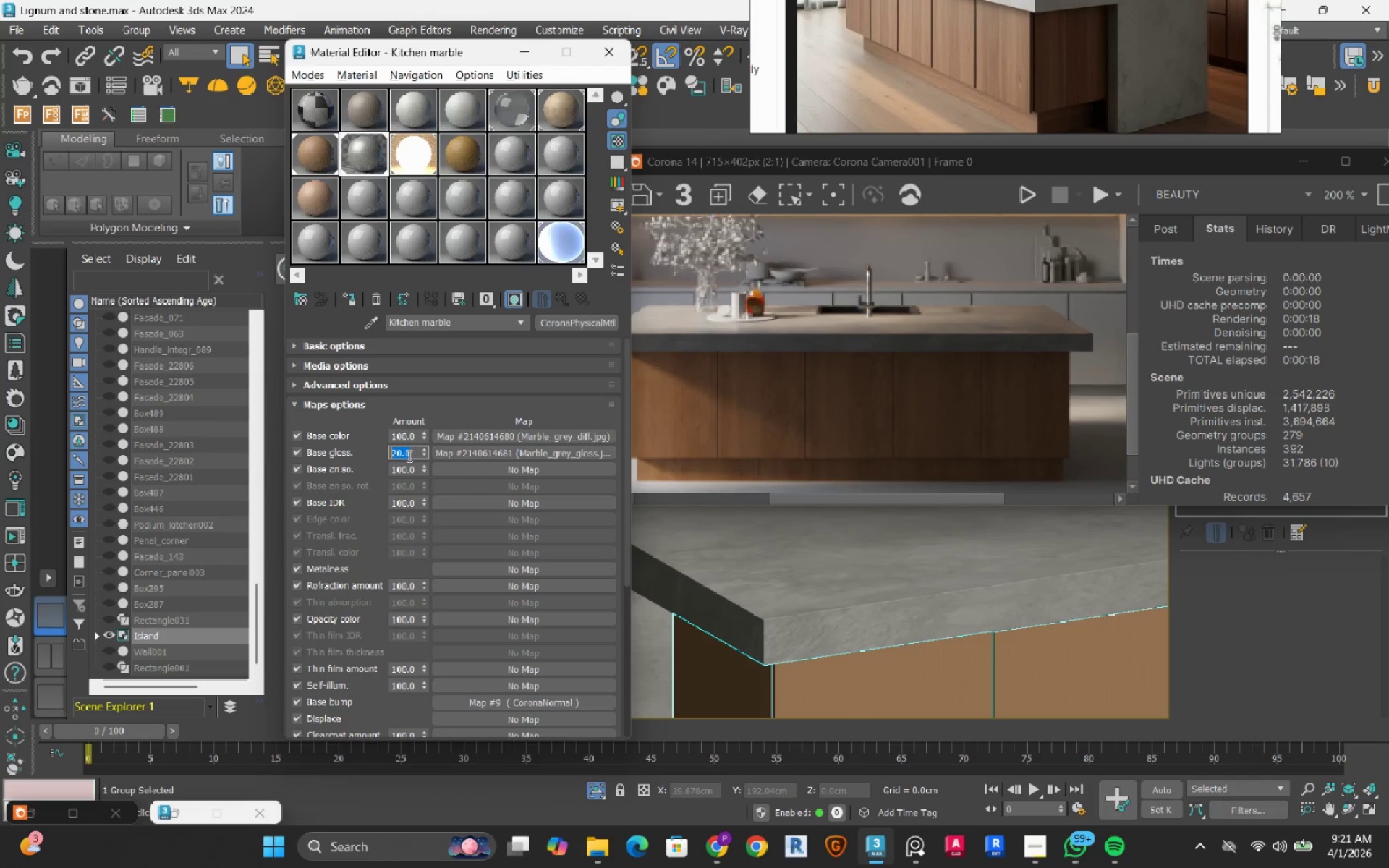 
key(NumpadEnter)
 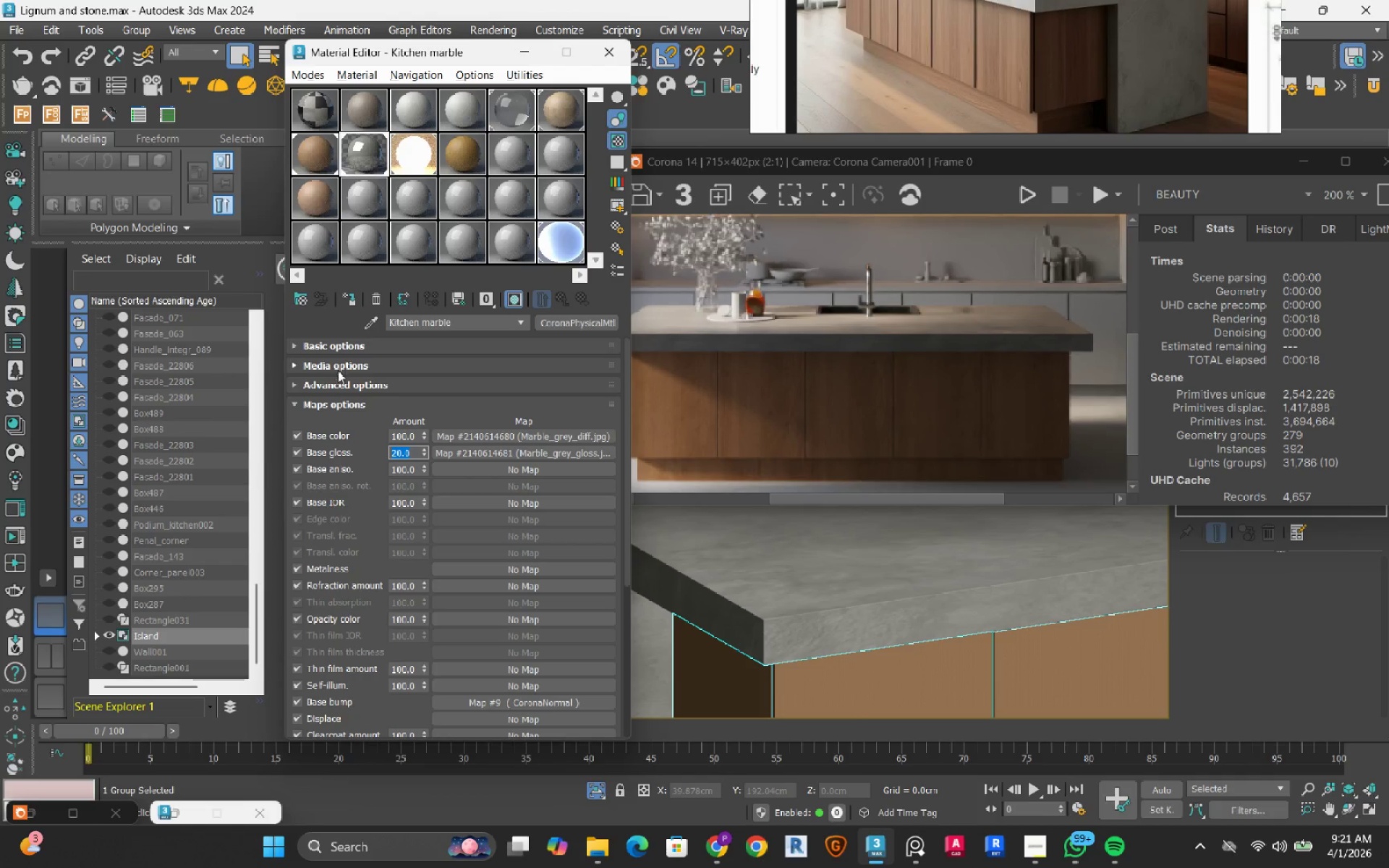 
left_click([338, 346])
 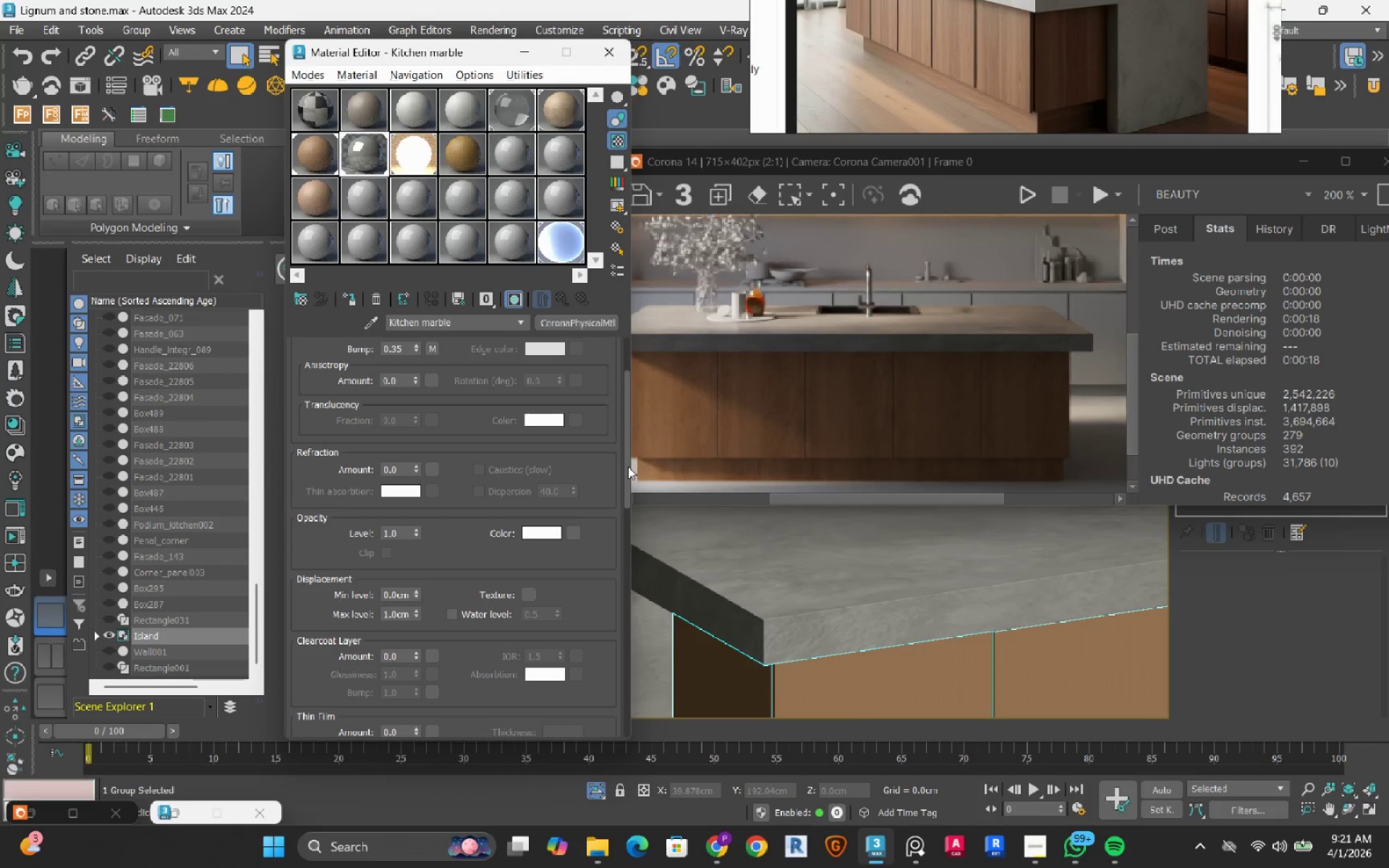 
left_click_drag(start_coordinate=[628, 467], to_coordinate=[623, 377])
 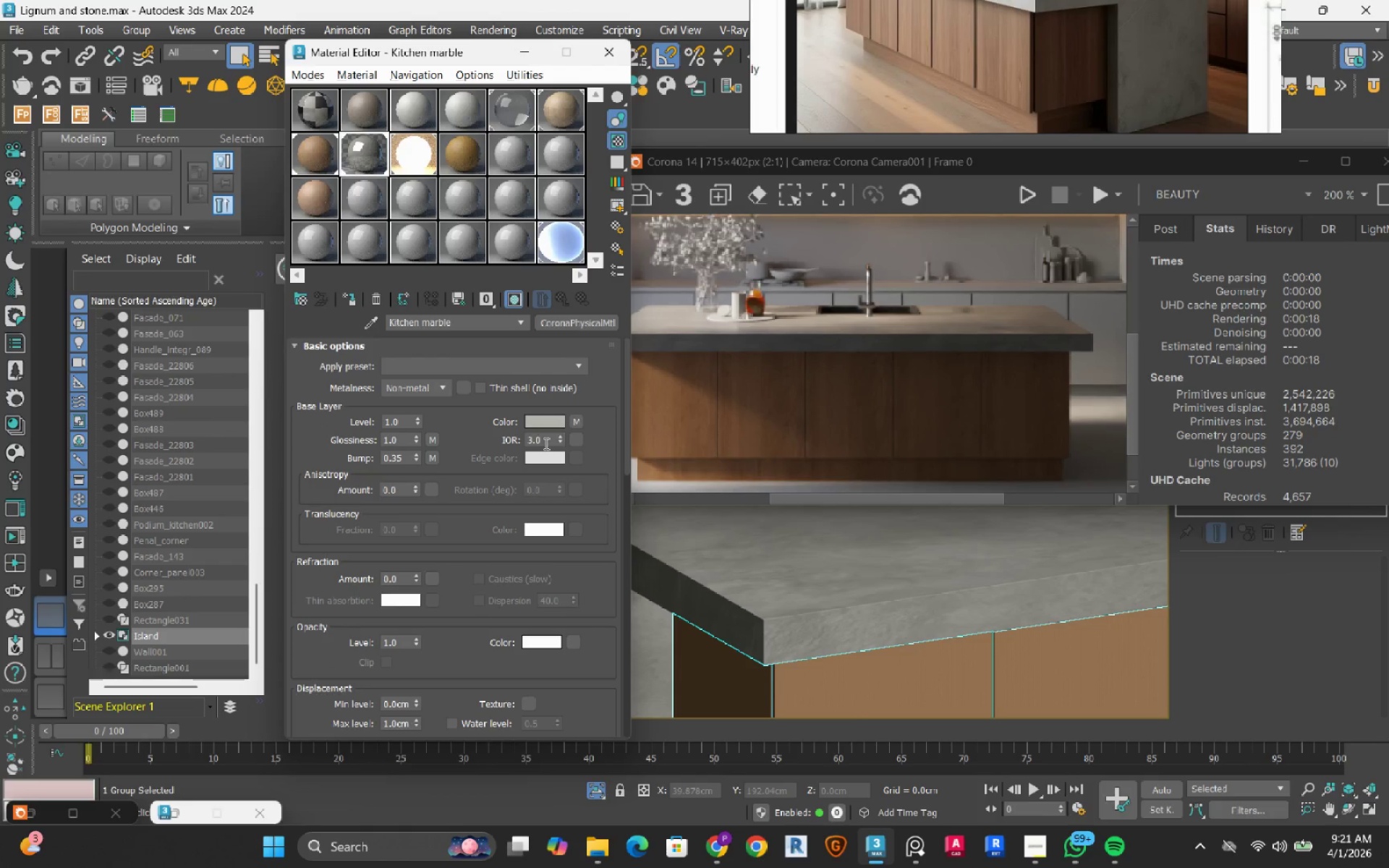 
double_click([545, 443])
 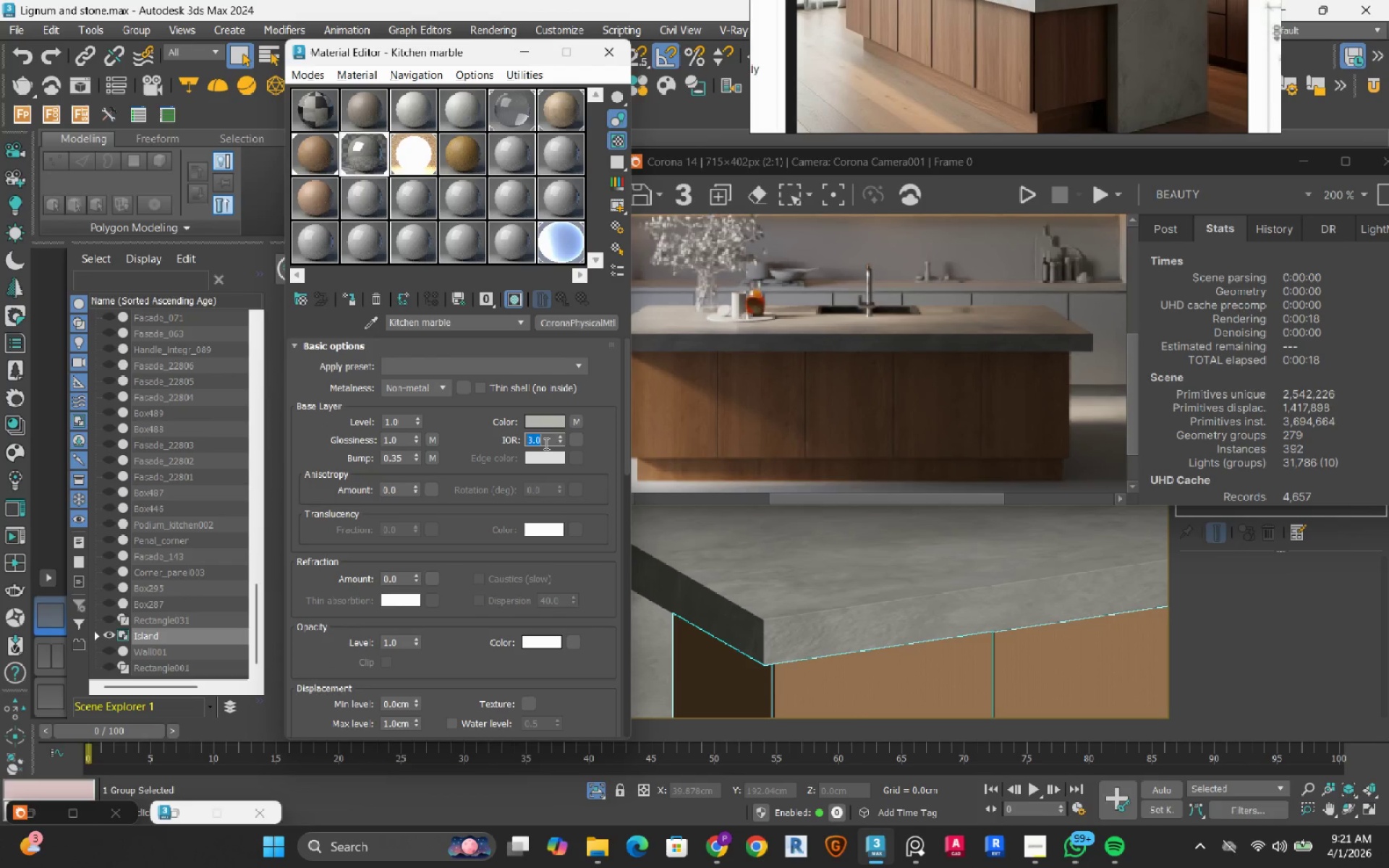 
key(Numpad1)
 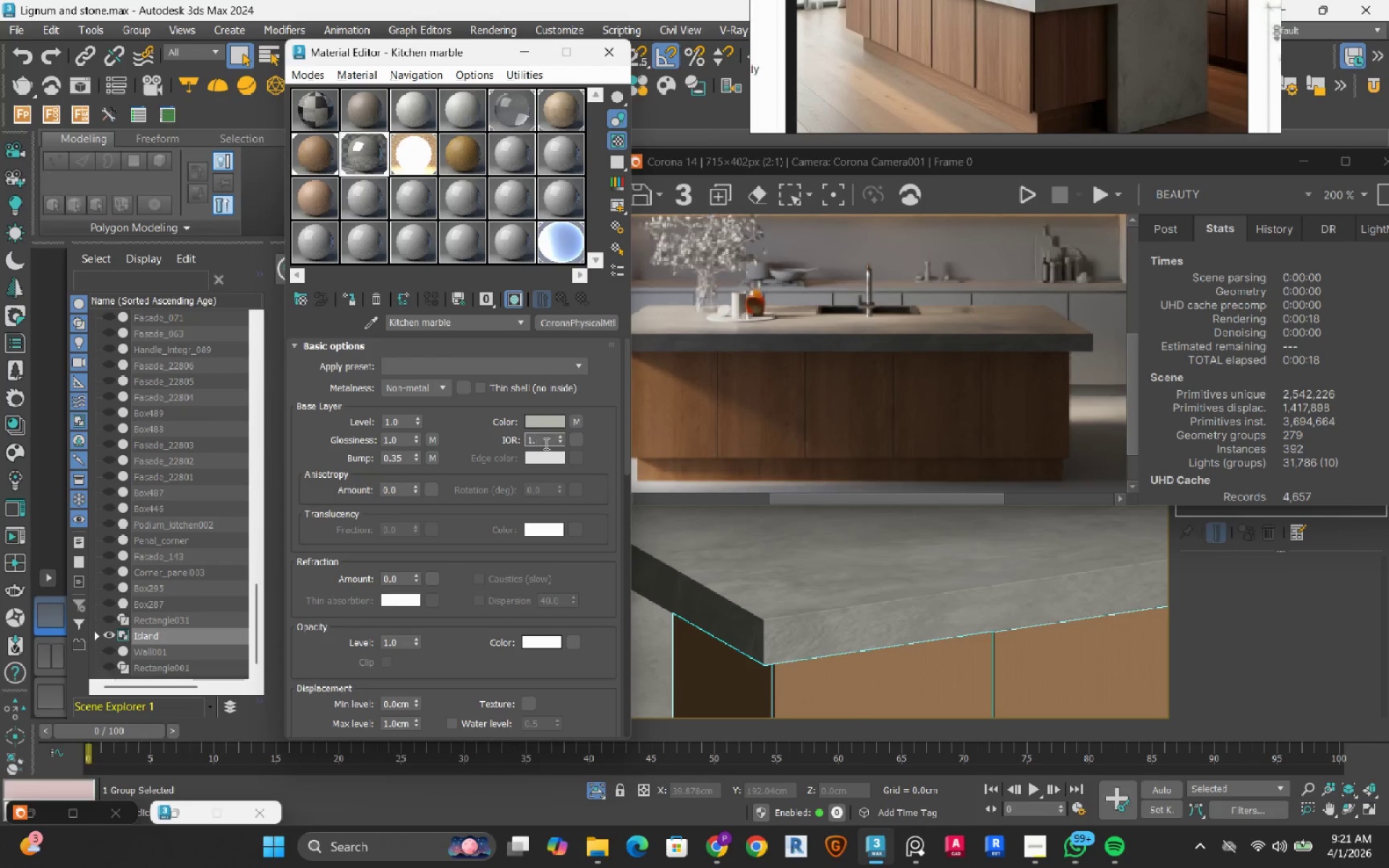 
key(NumpadDecimal)
 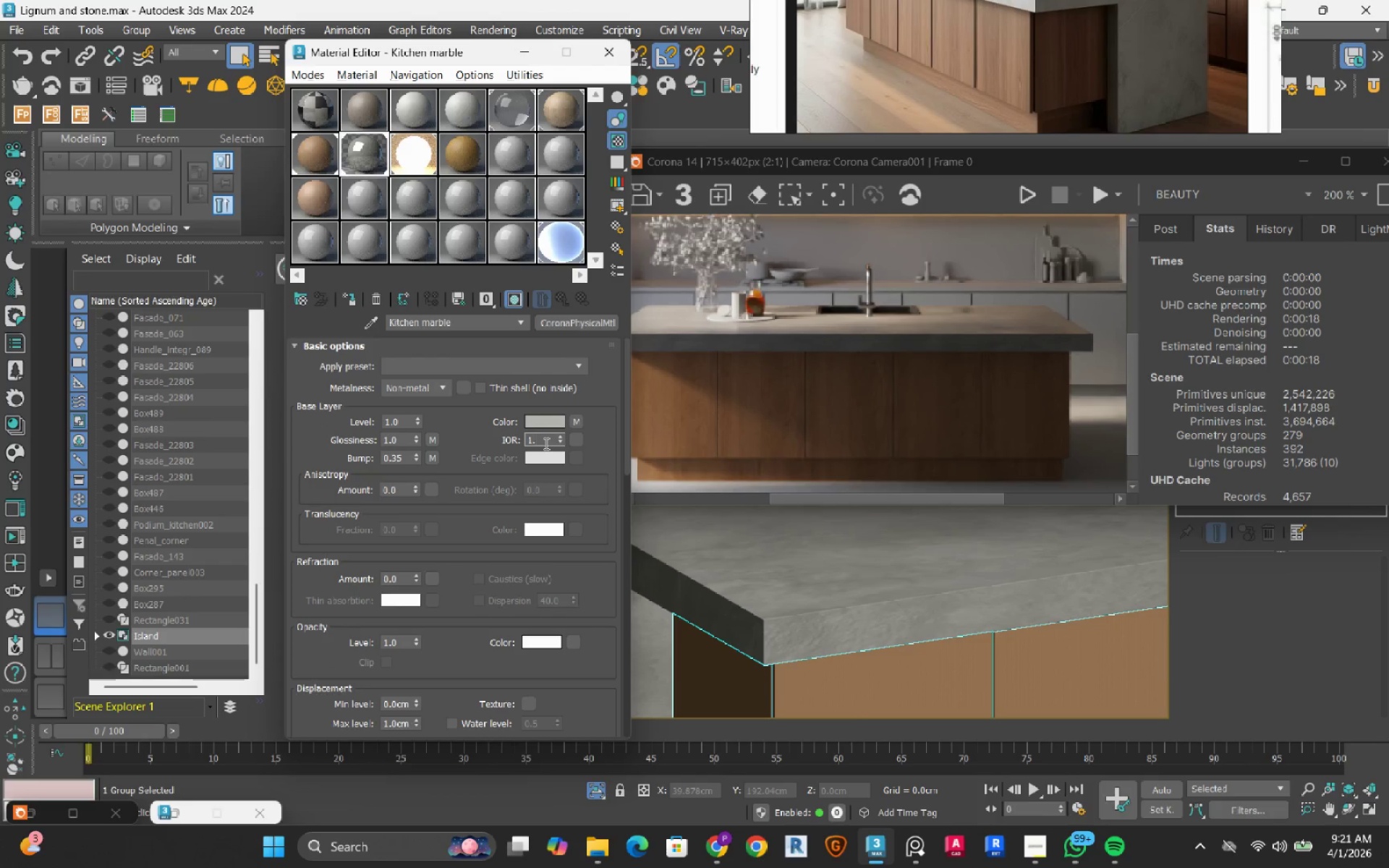 
key(Numpad5)
 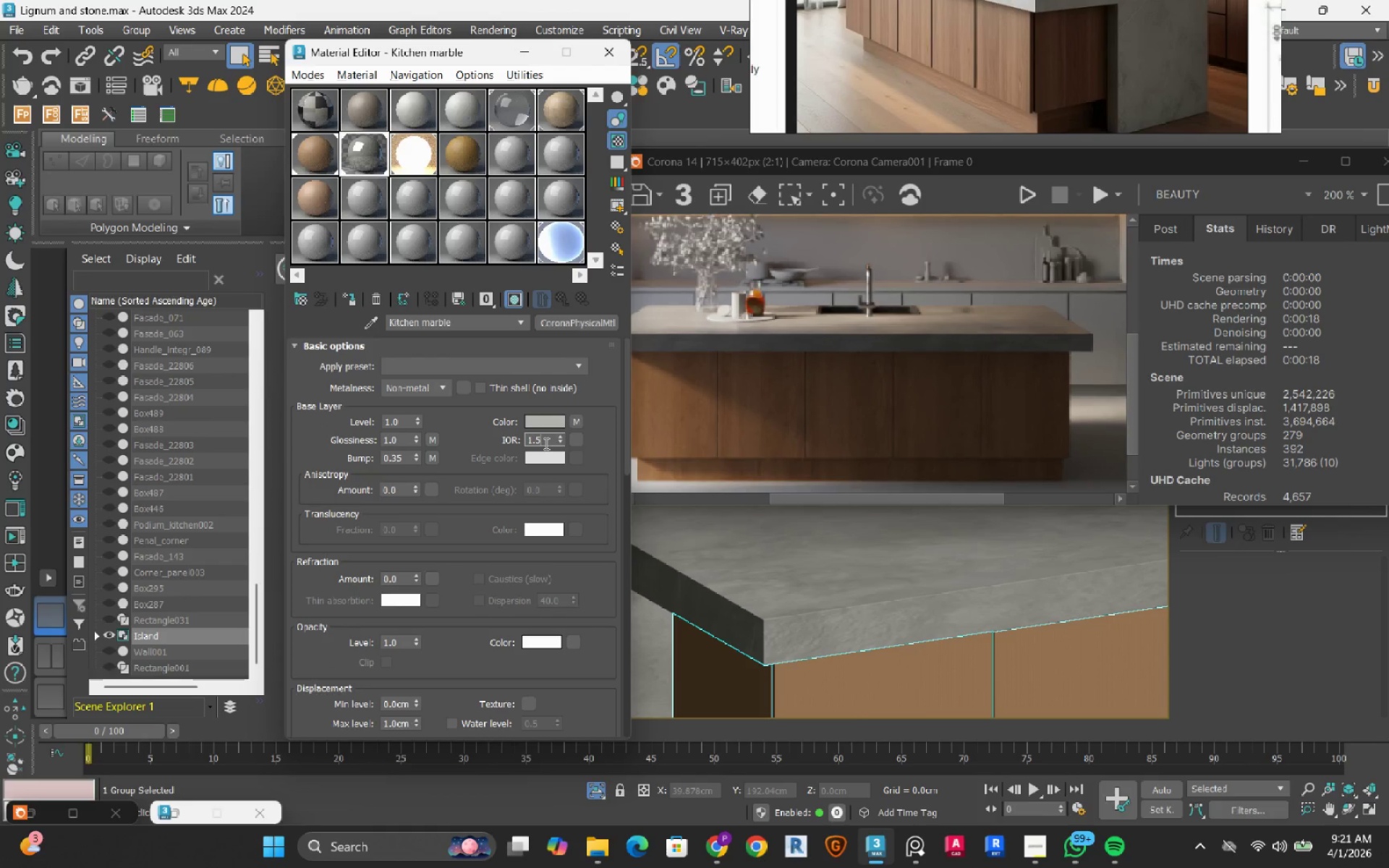 
key(NumpadEnter)
 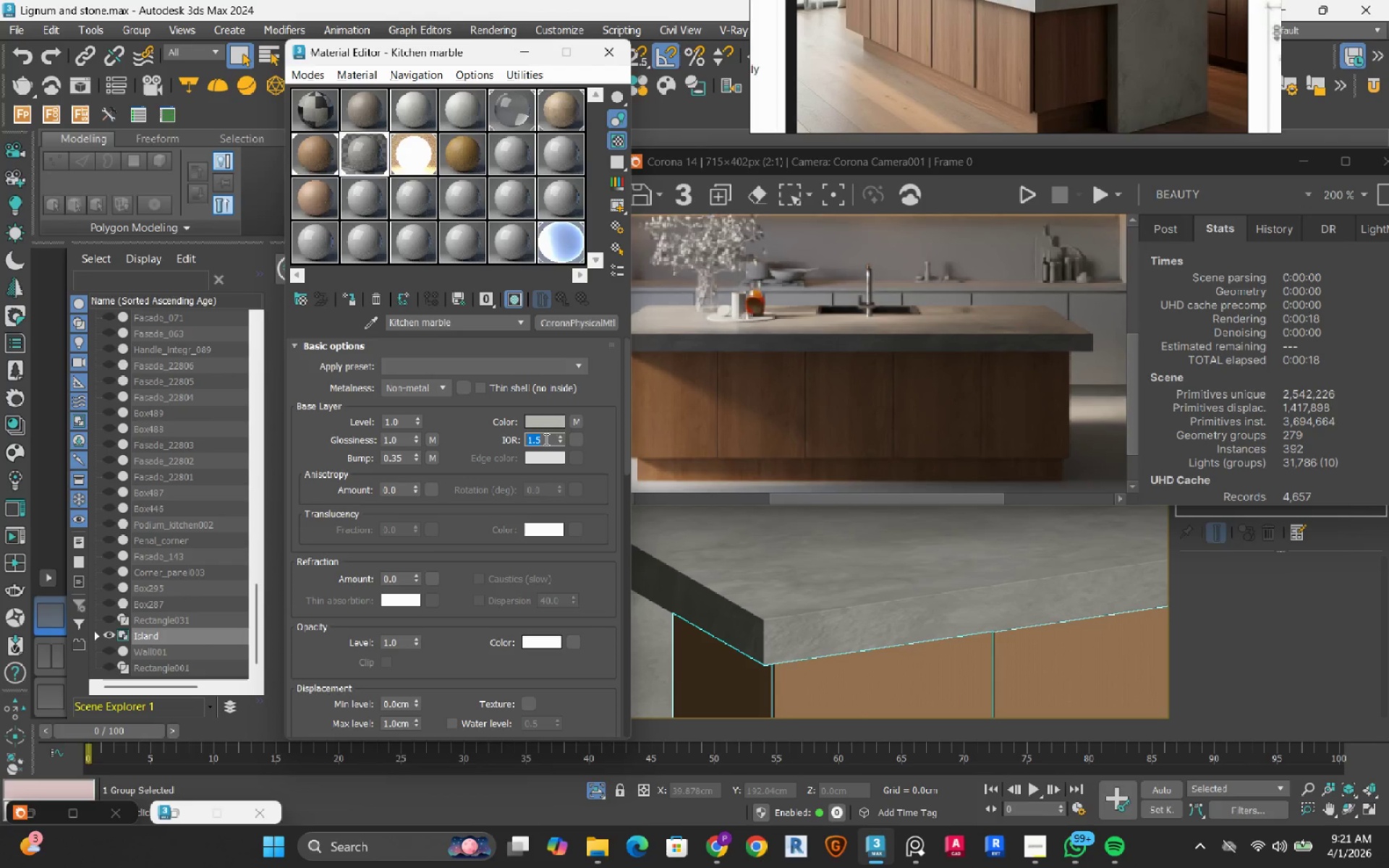 
left_click([574, 416])
 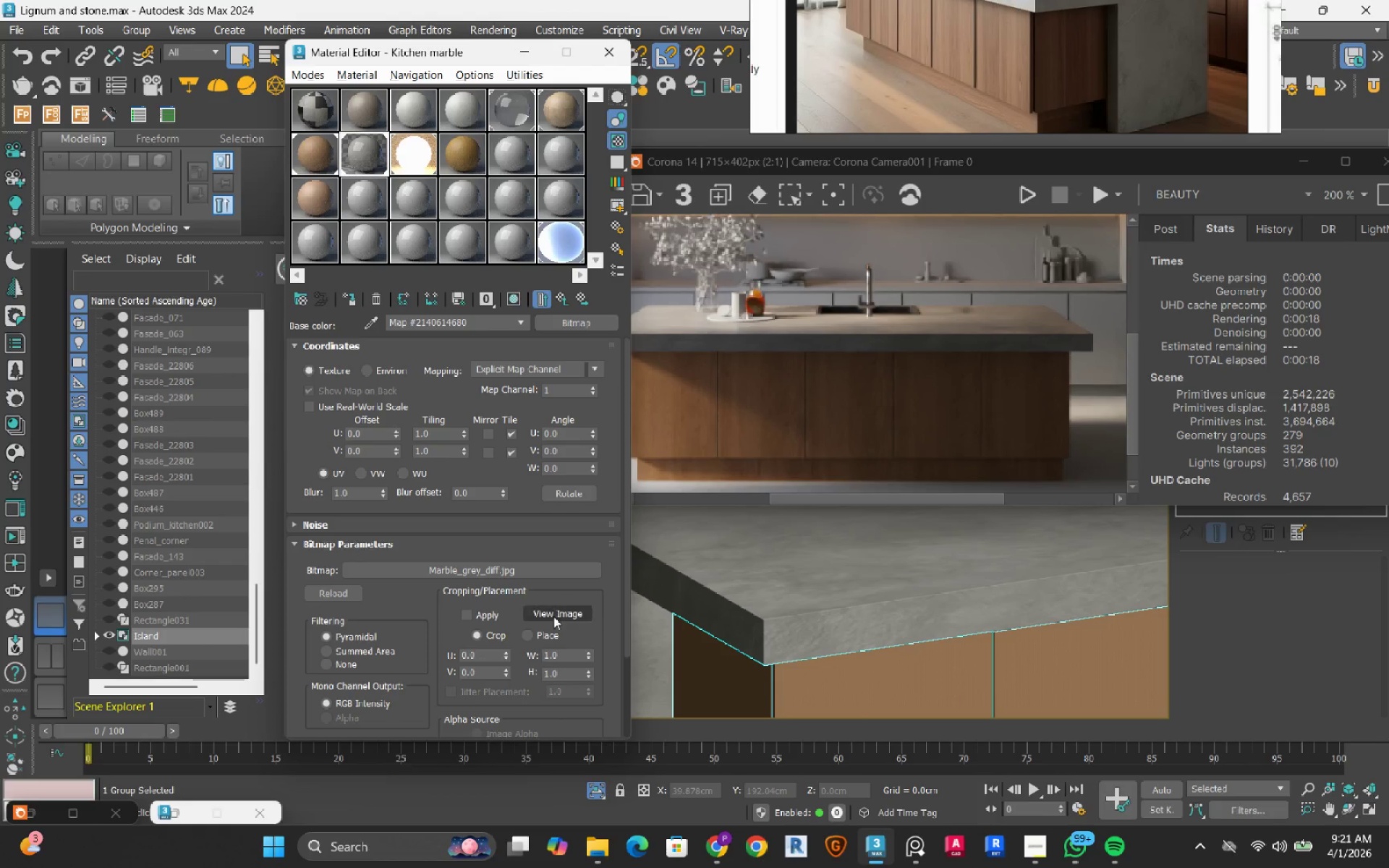 
left_click([555, 616])
 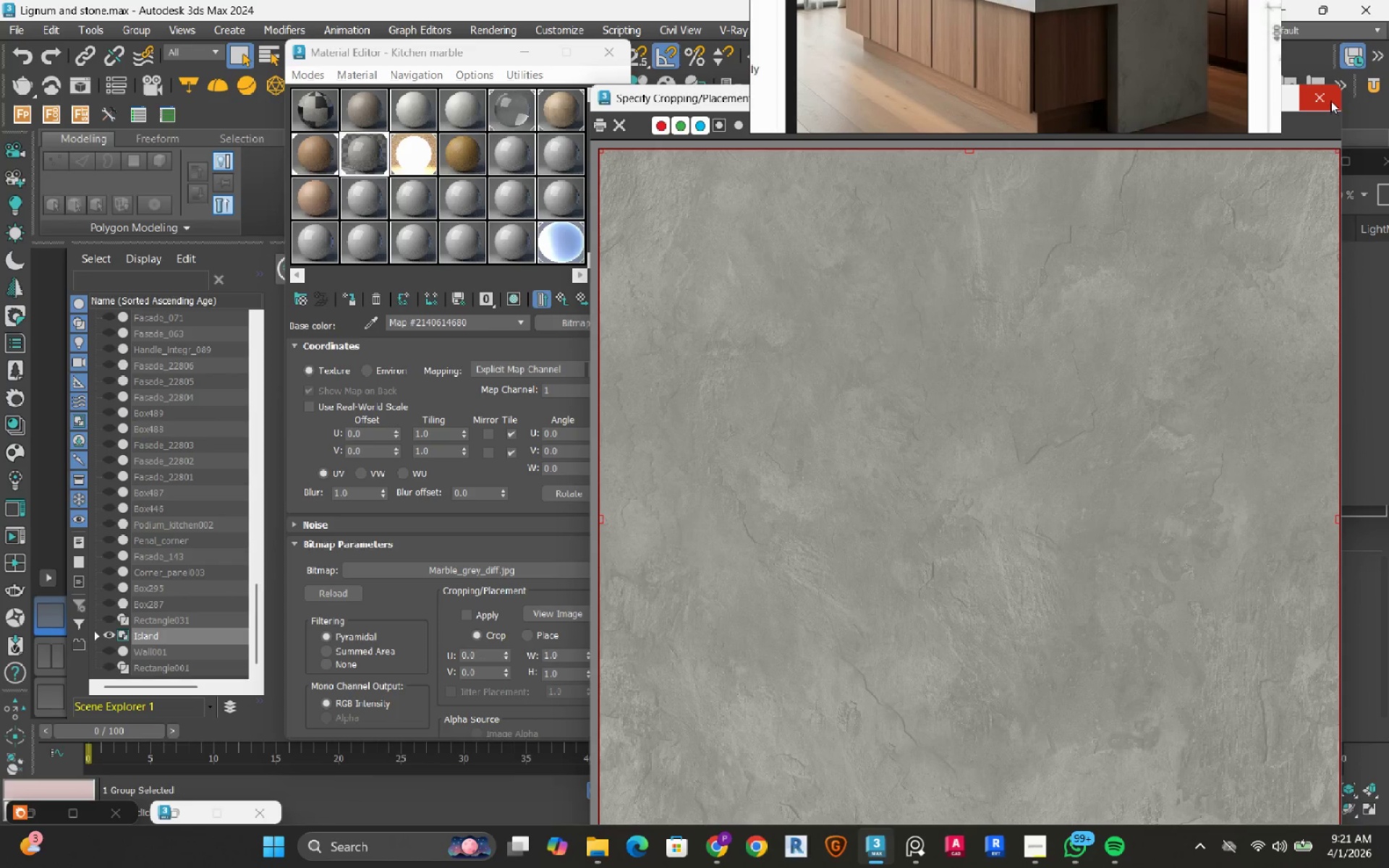 
left_click([1329, 99])
 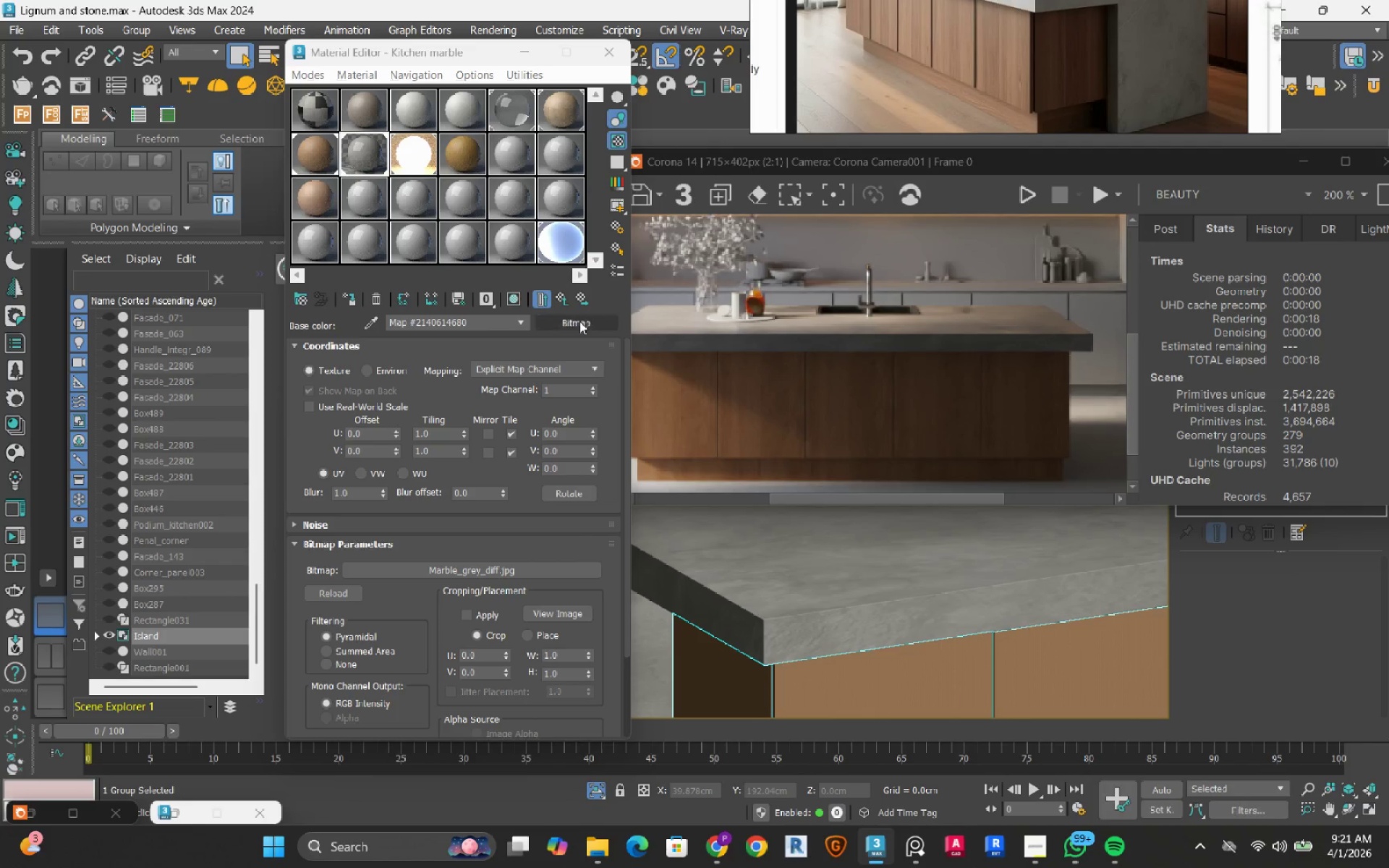 
left_click([579, 323])
 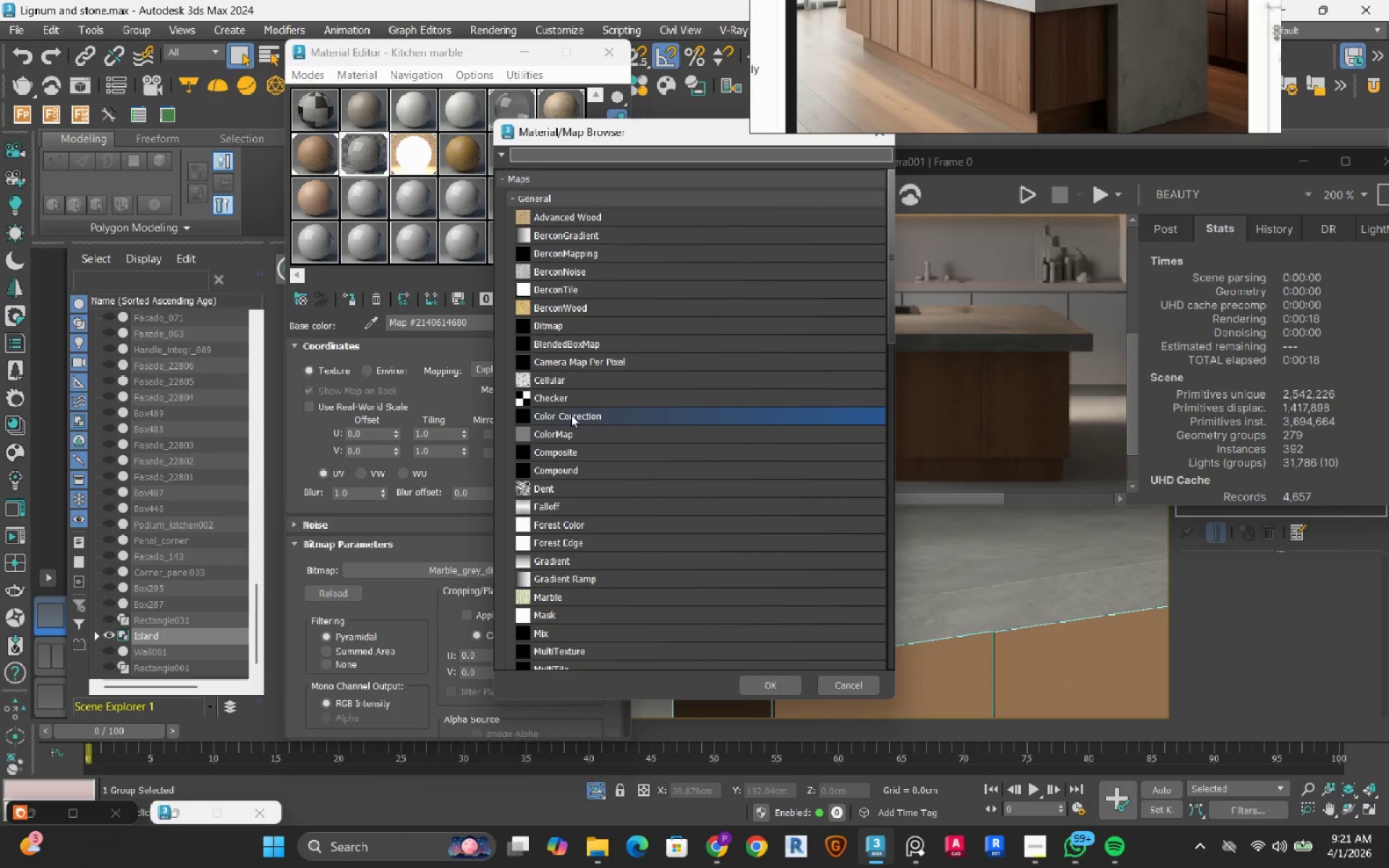 
double_click([571, 416])
 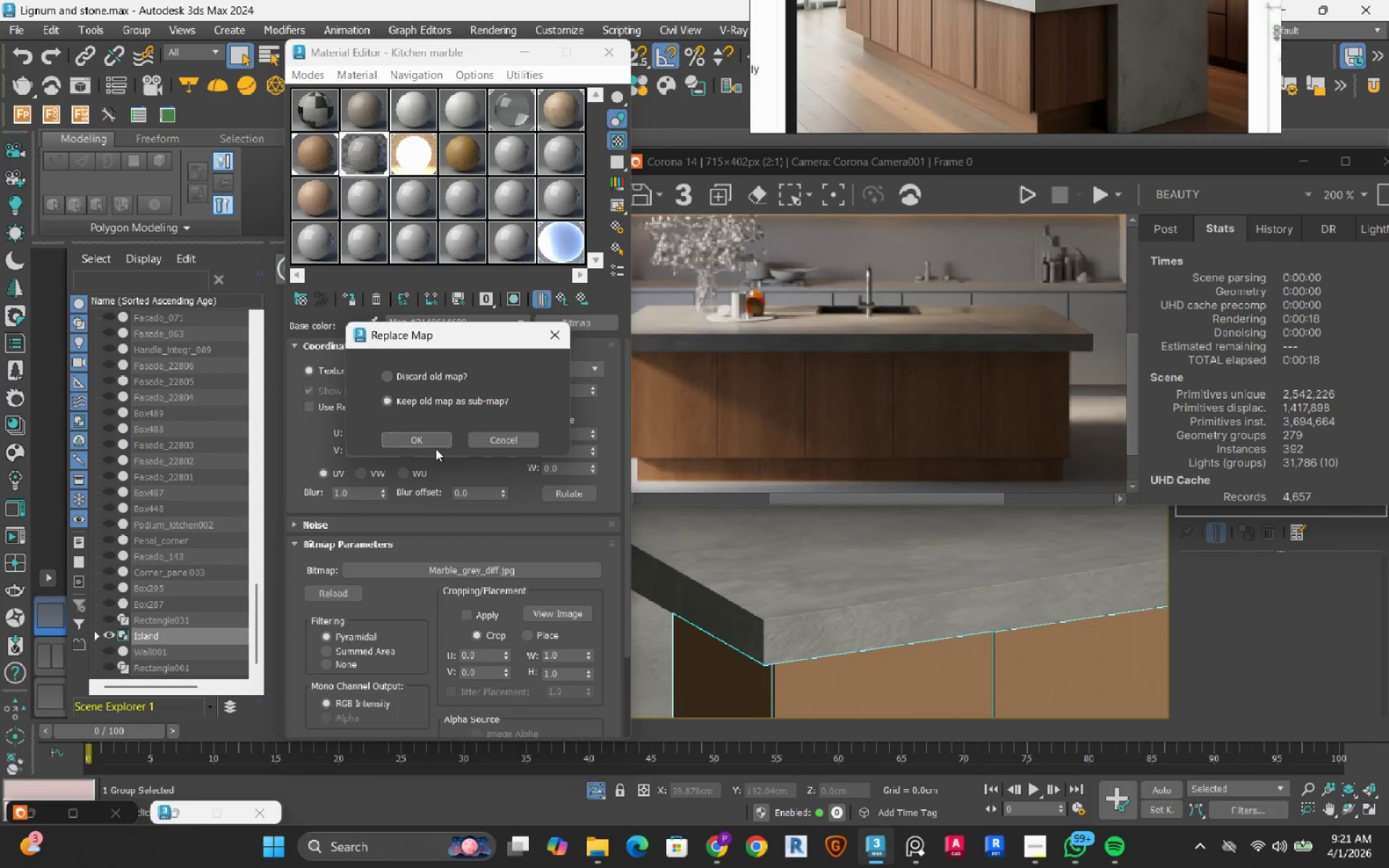 
left_click([429, 439])
 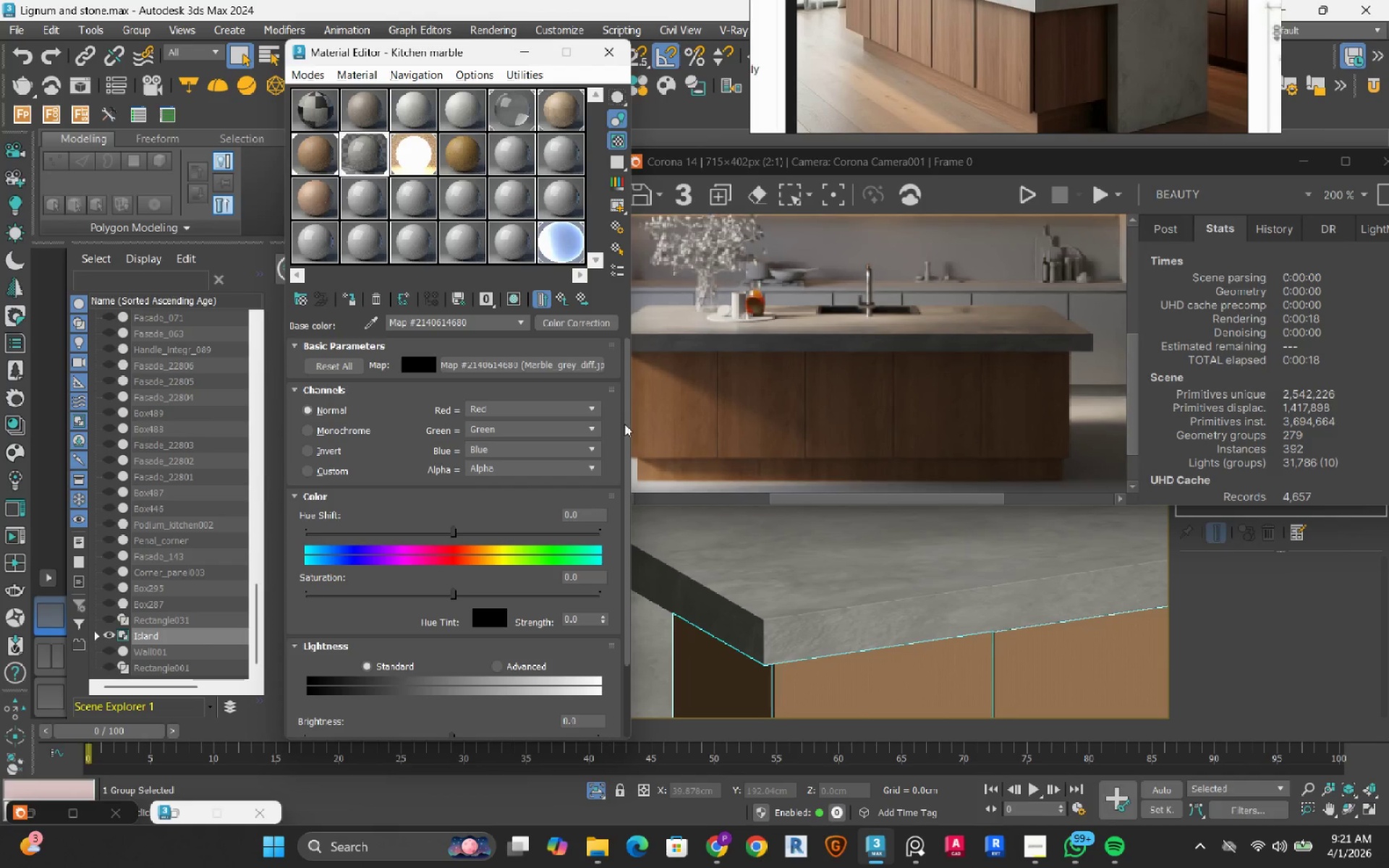 
left_click_drag(start_coordinate=[624, 432], to_coordinate=[616, 502])
 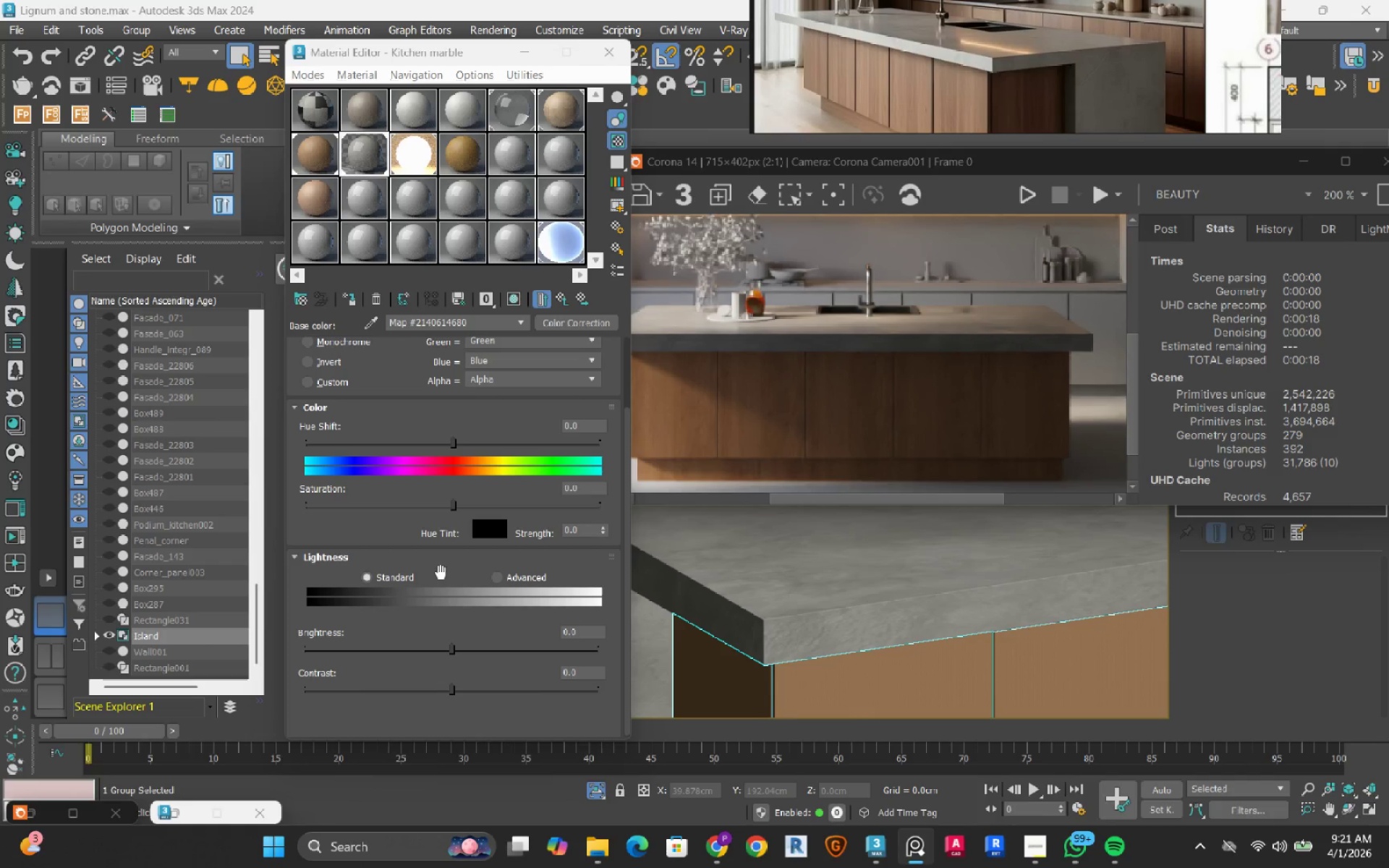 
left_click([497, 577])
 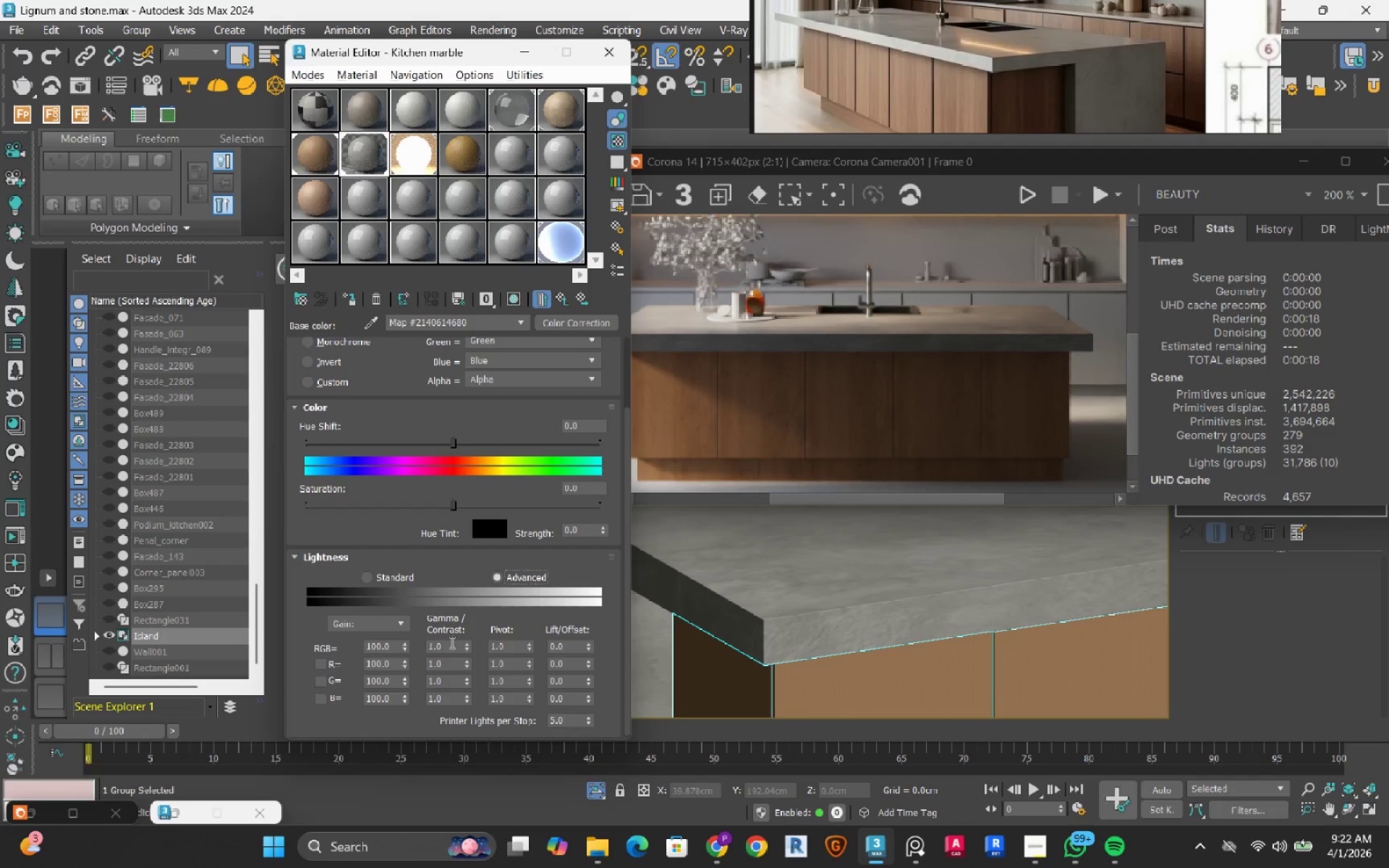 
double_click([451, 642])
 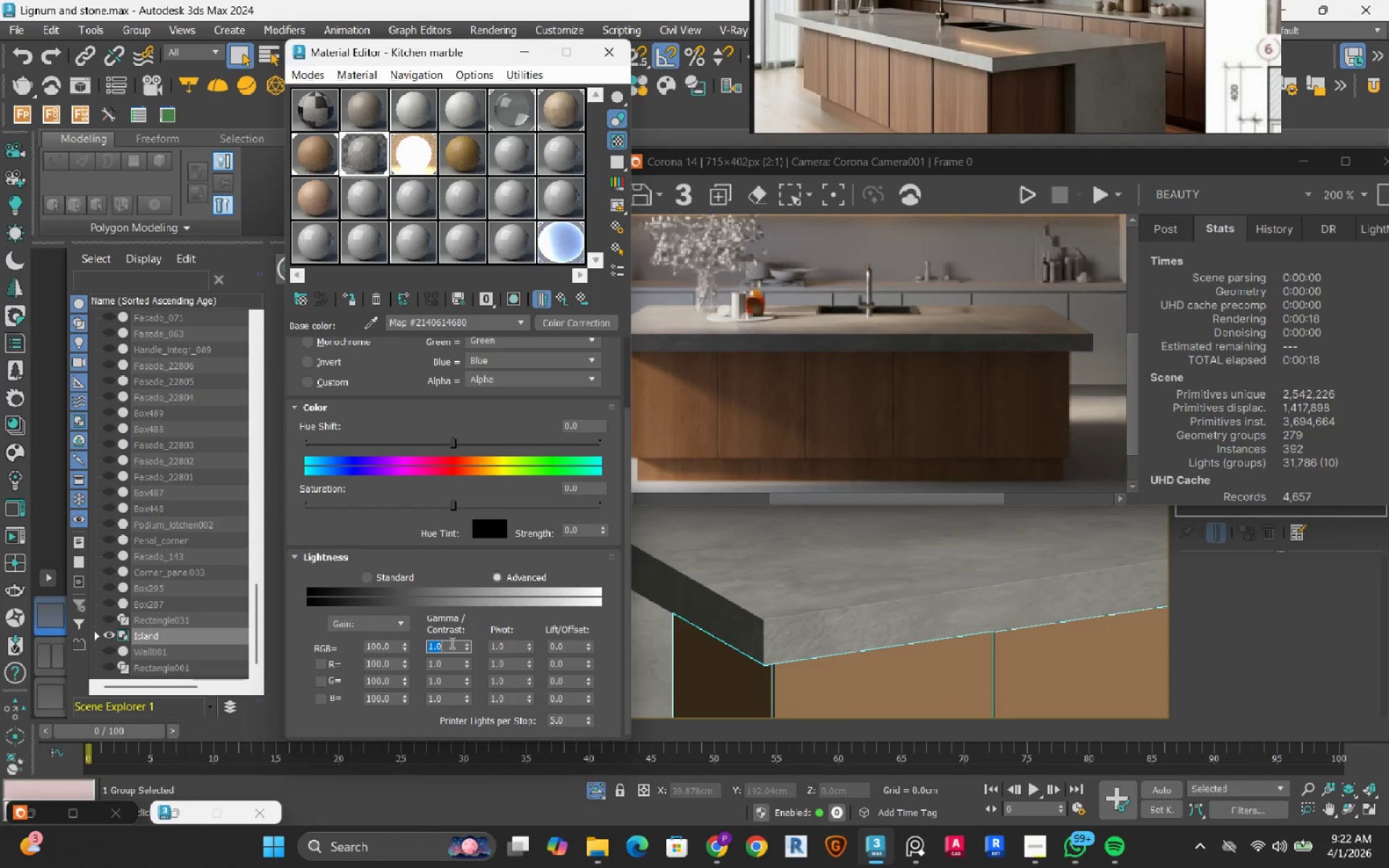 
key(Numpad3)
 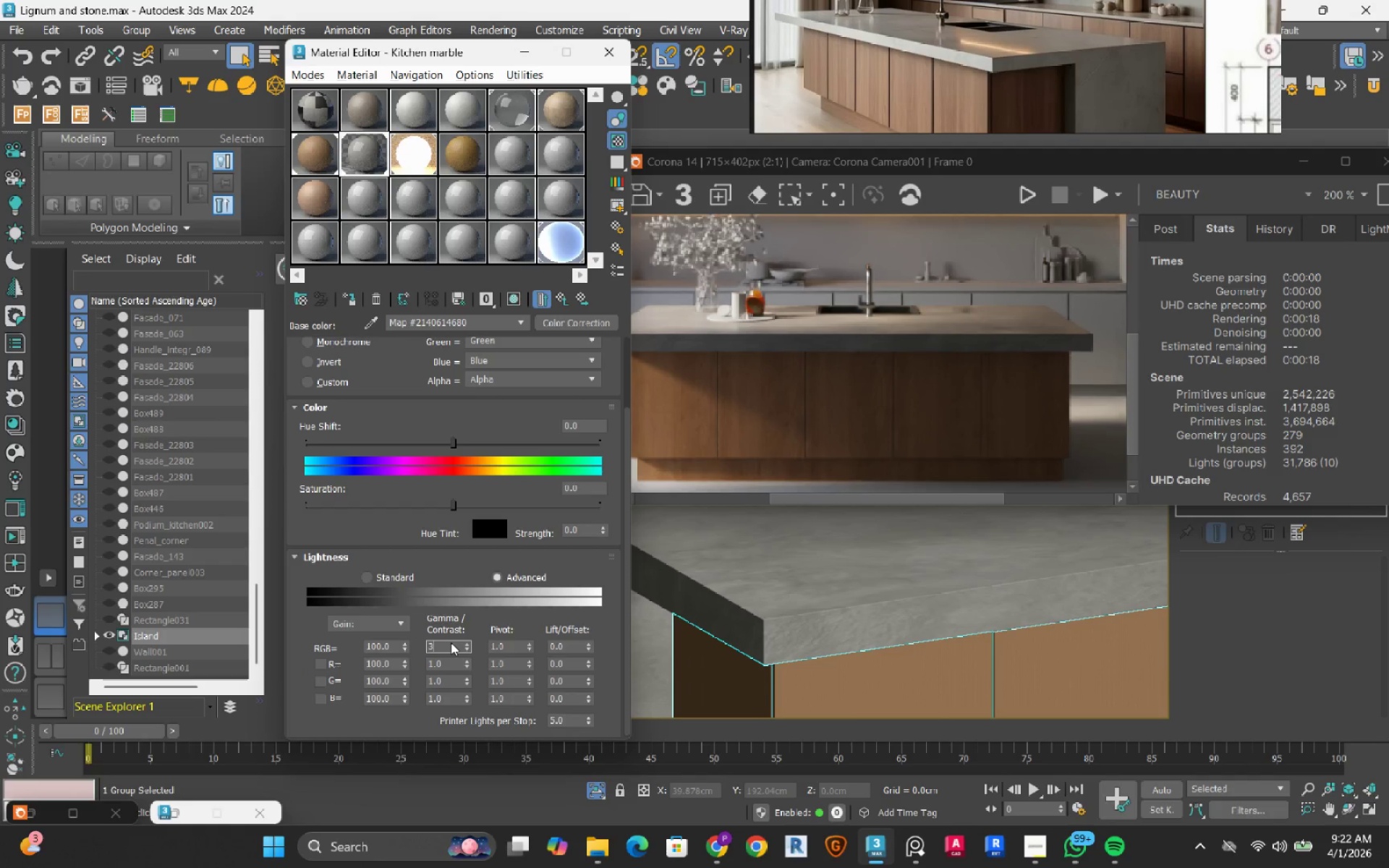 
key(NumpadEnter)
 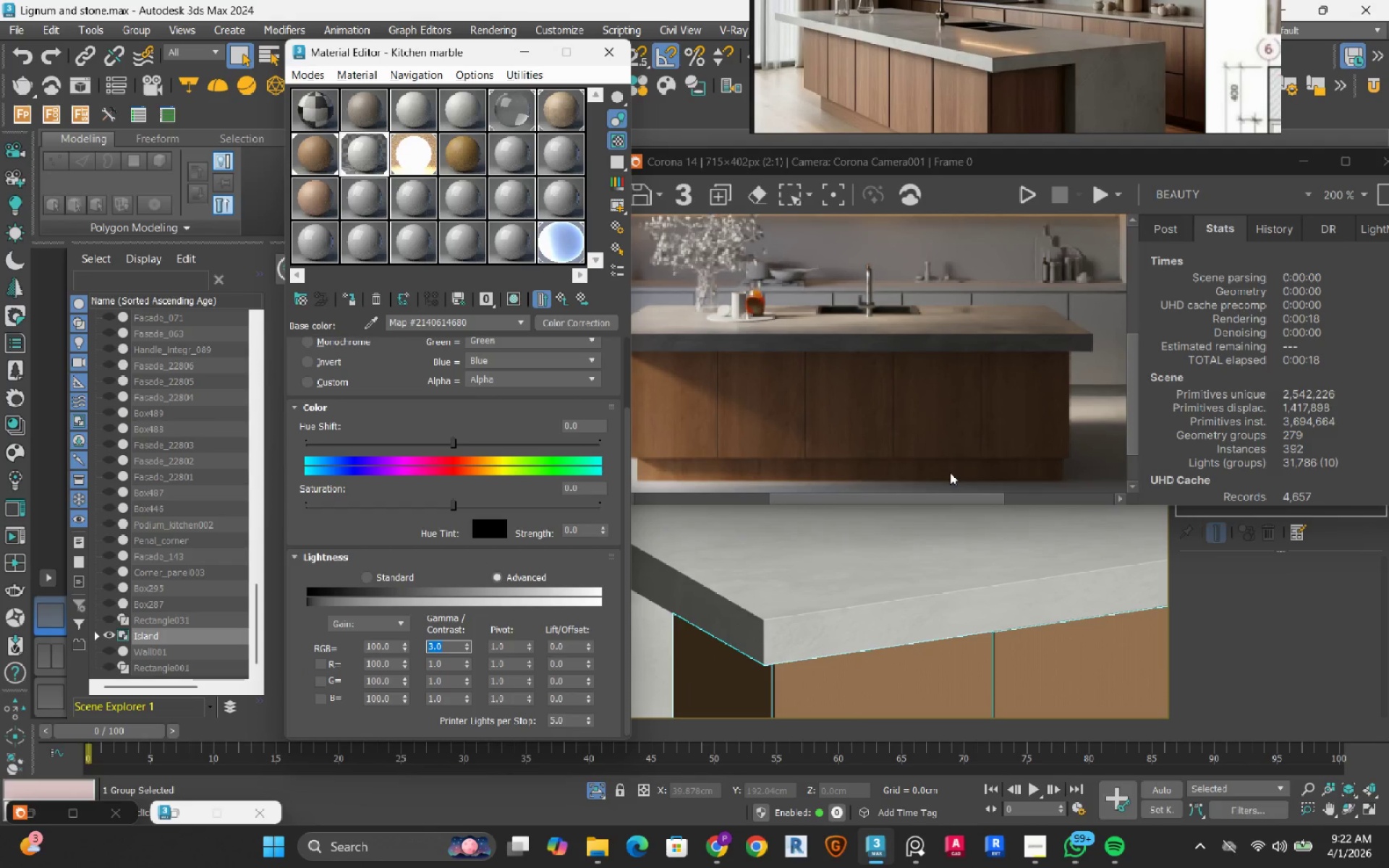 
left_click([1034, 196])
 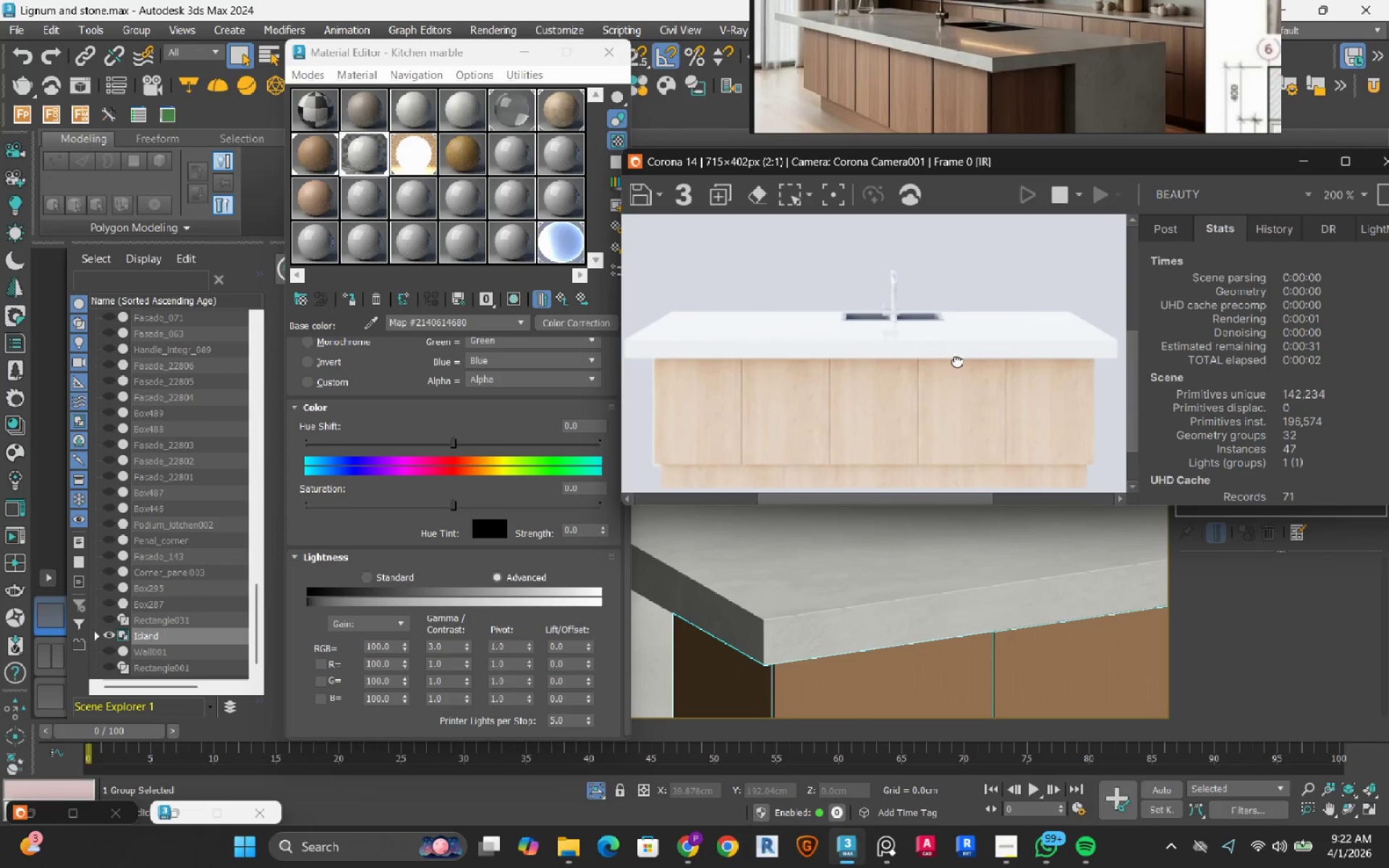 
wait(5.38)
 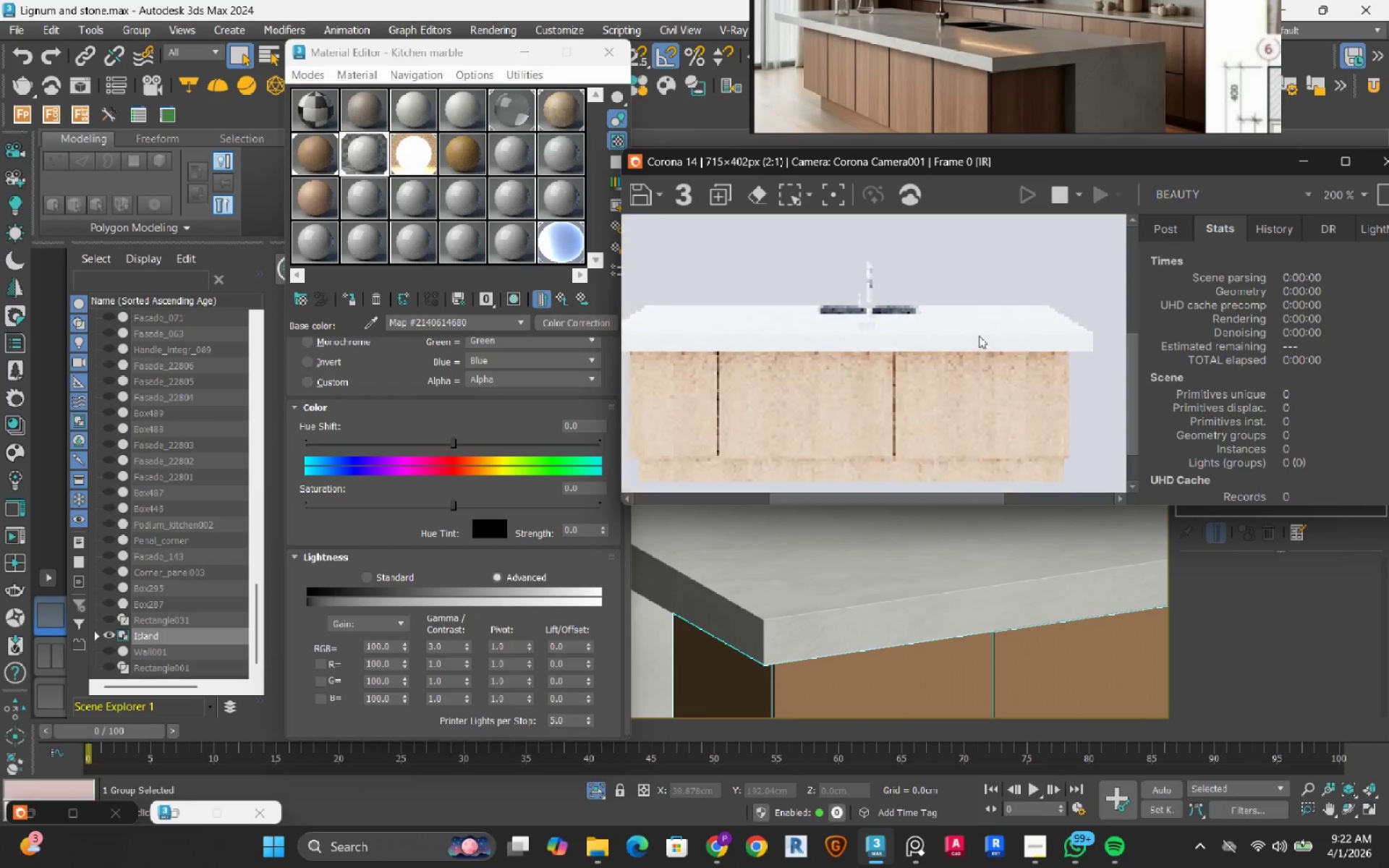 
double_click([387, 648])
 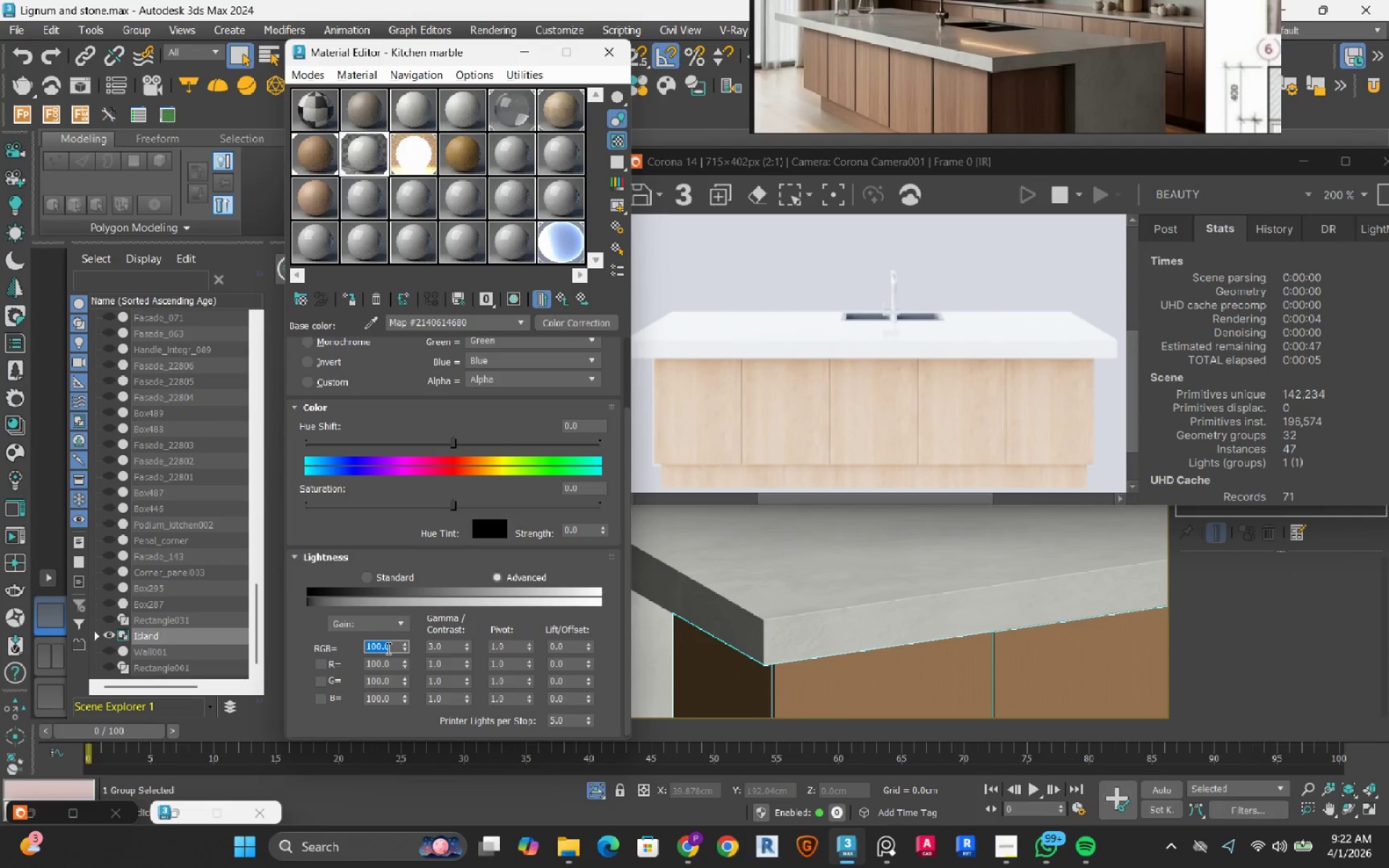 
key(Numpad5)
 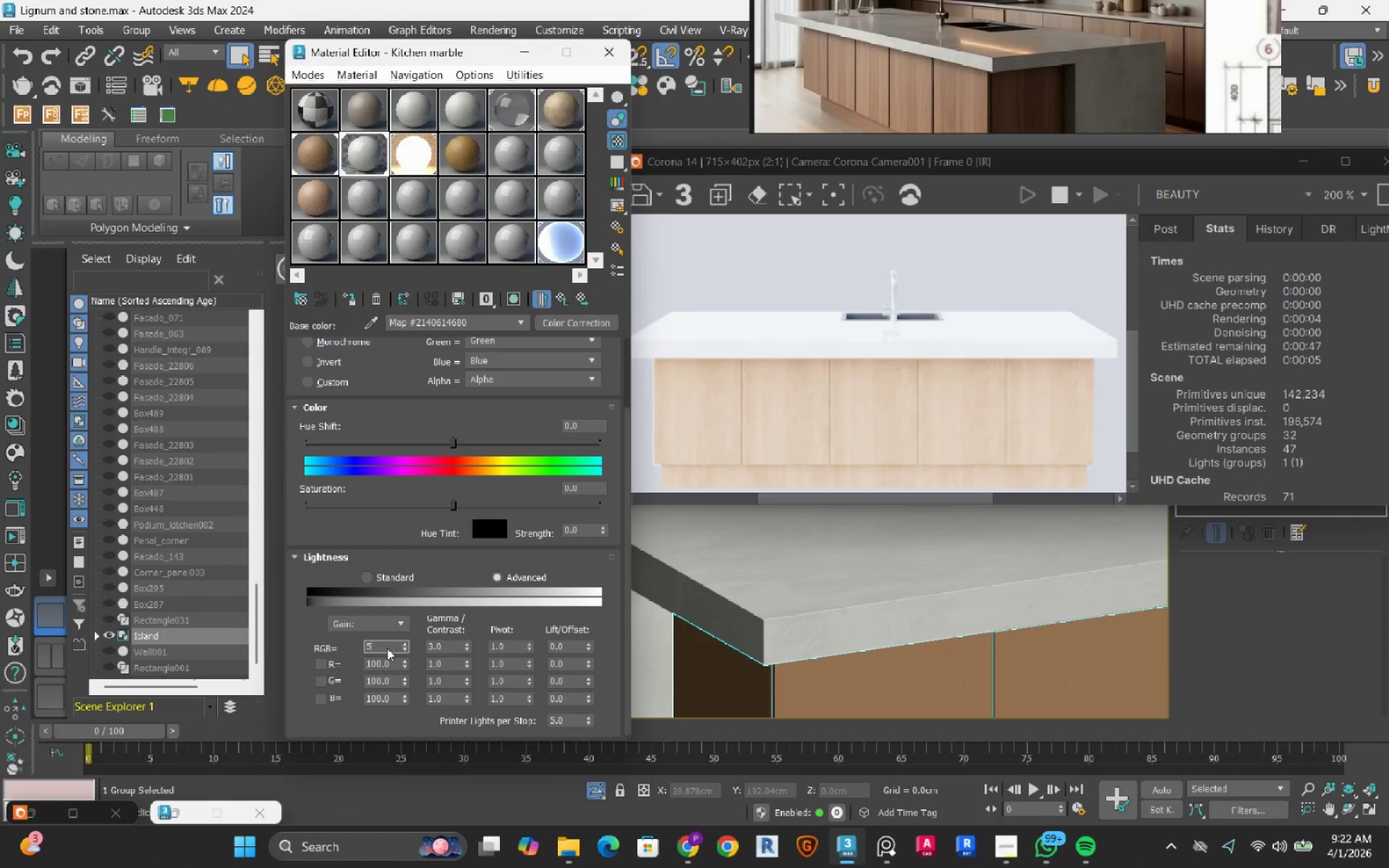 
key(Numpad0)
 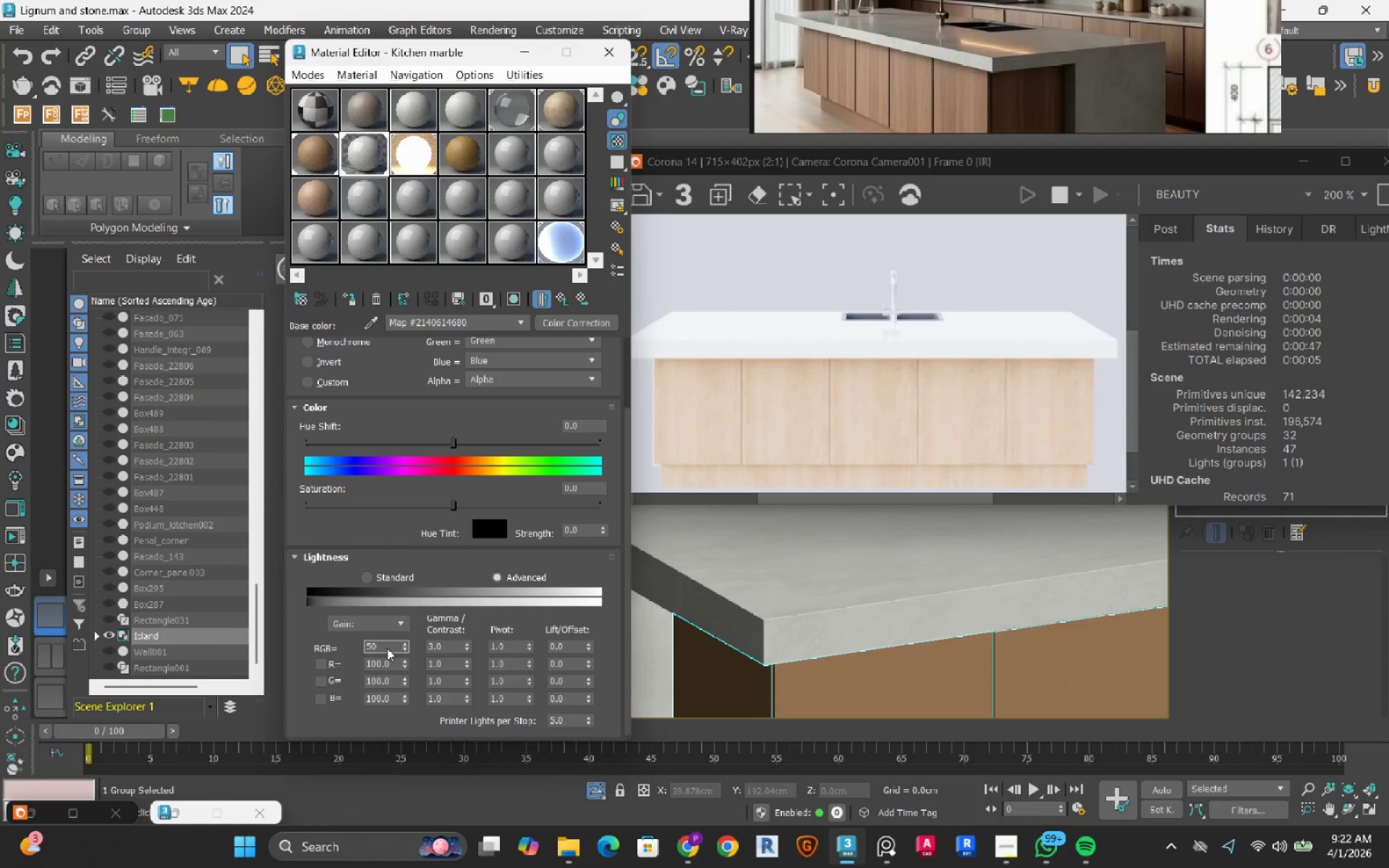 
key(NumpadEnter)
 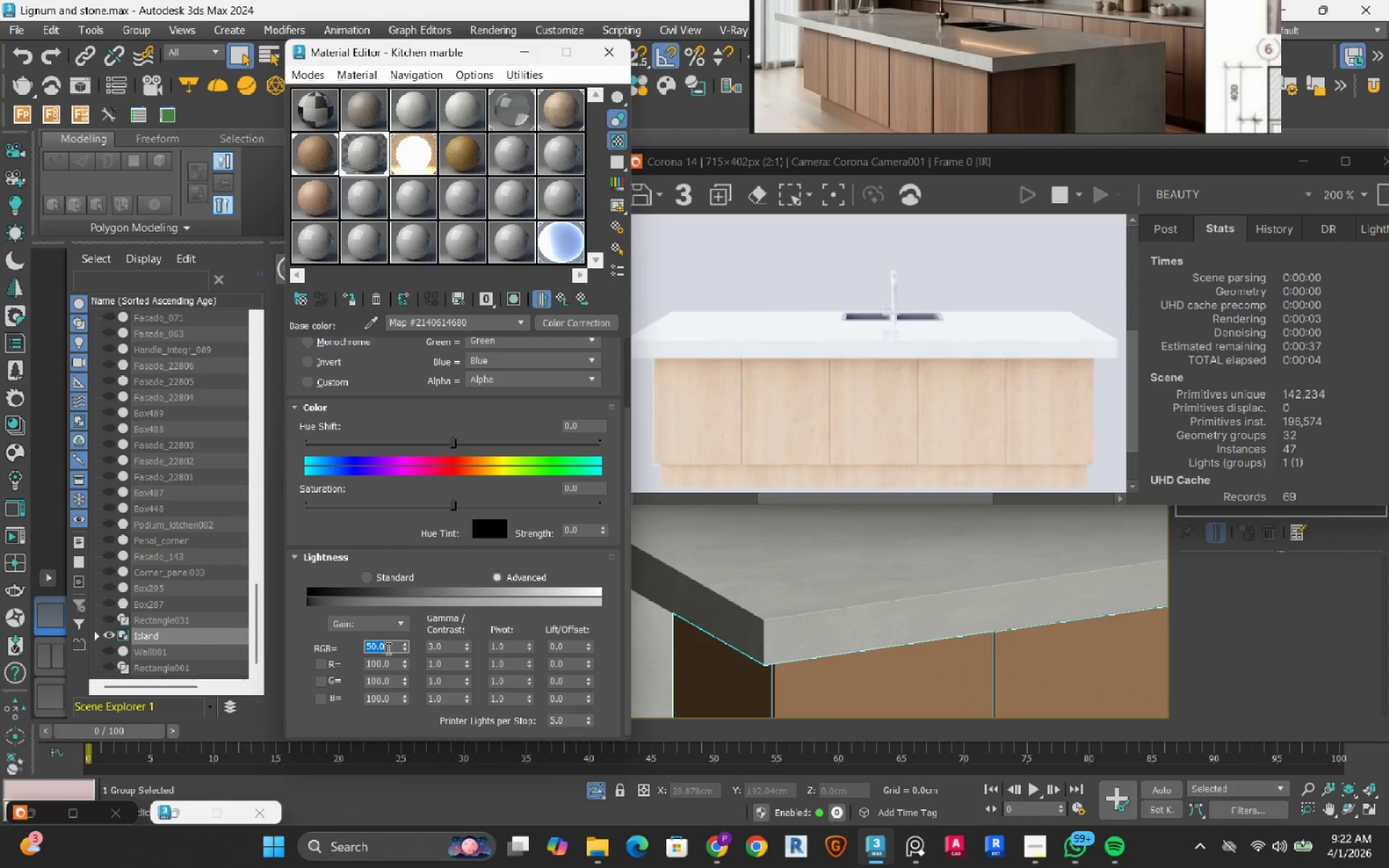 
wait(5.67)
 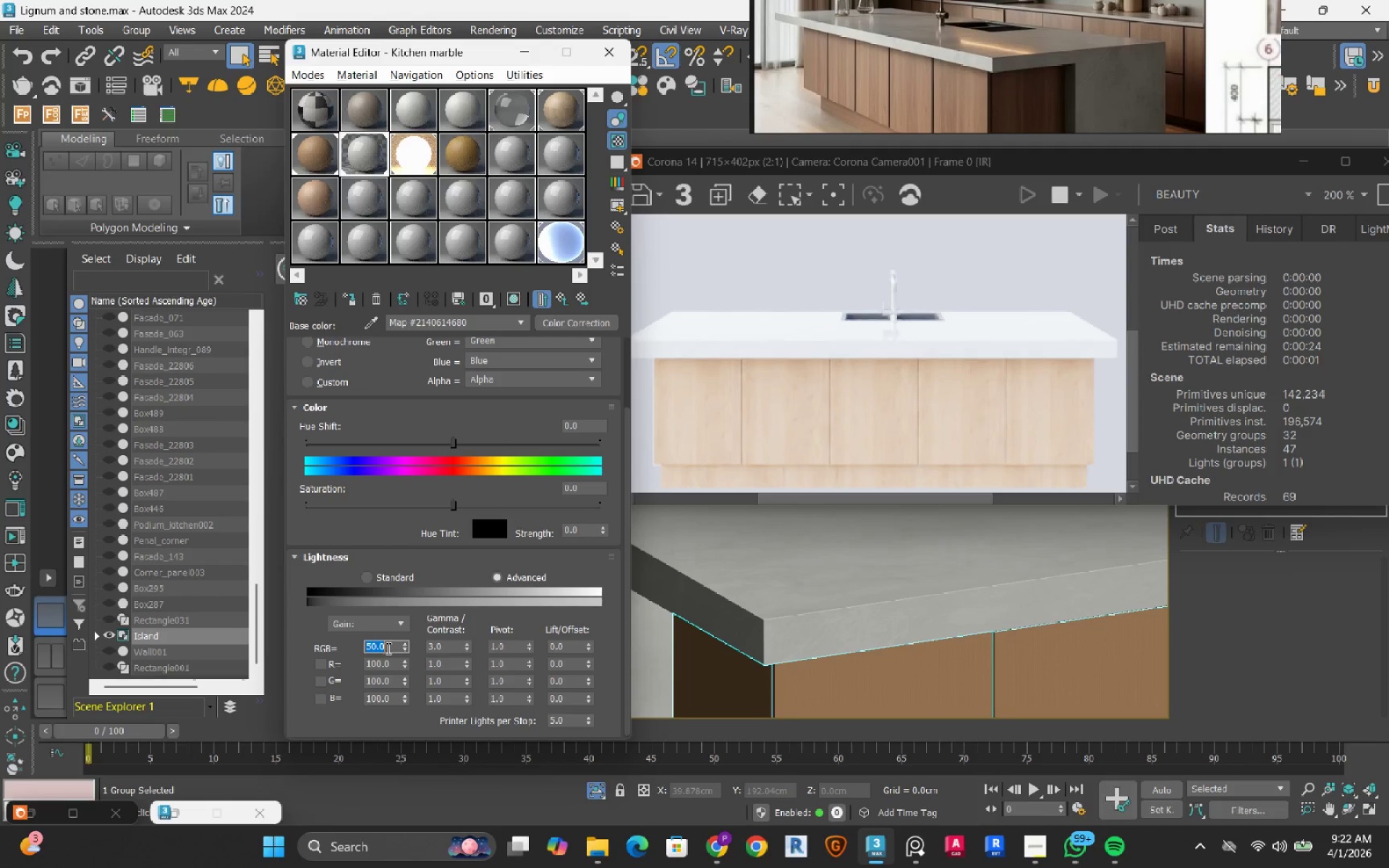 
left_click([1052, 200])
 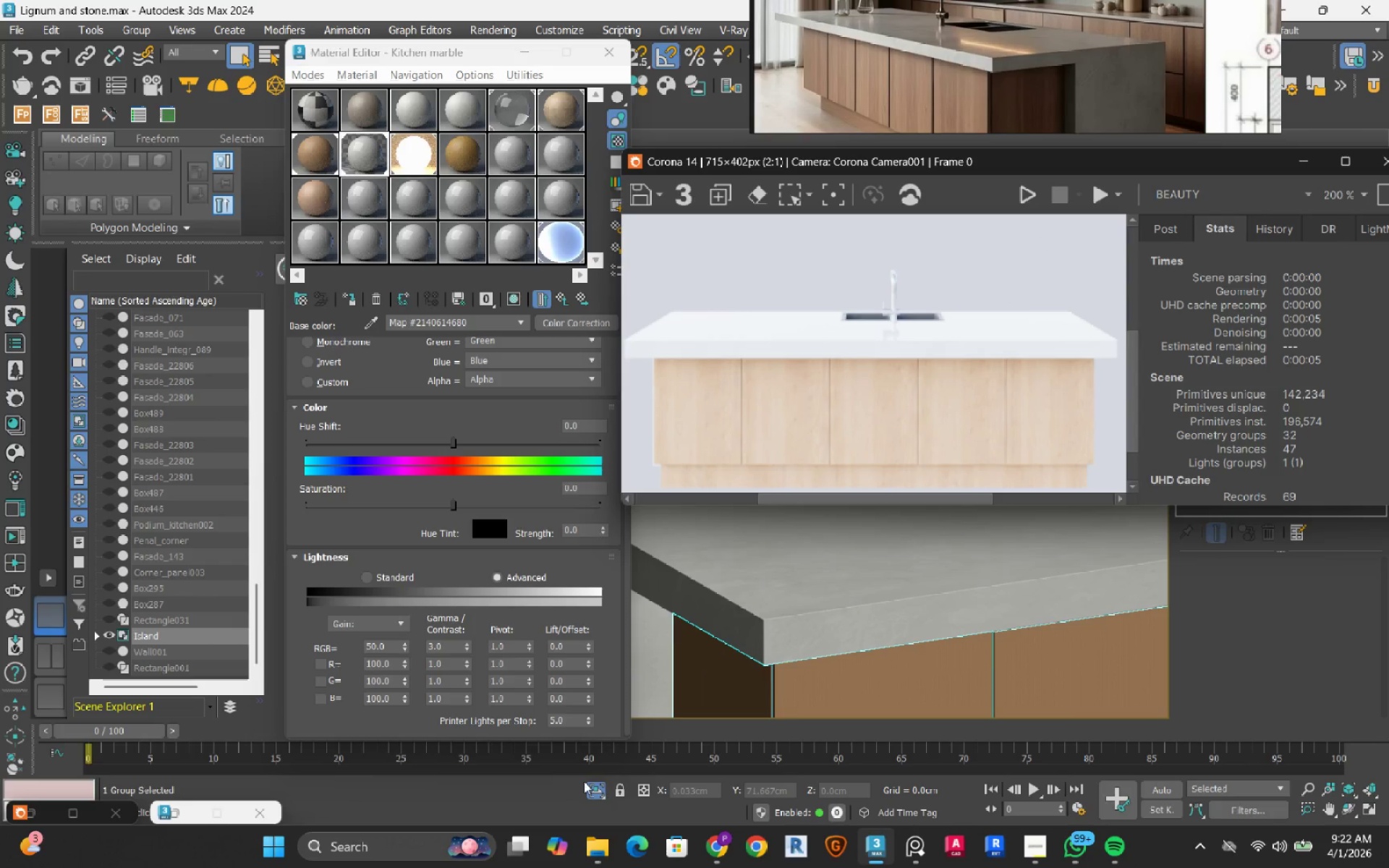 
left_click([601, 788])
 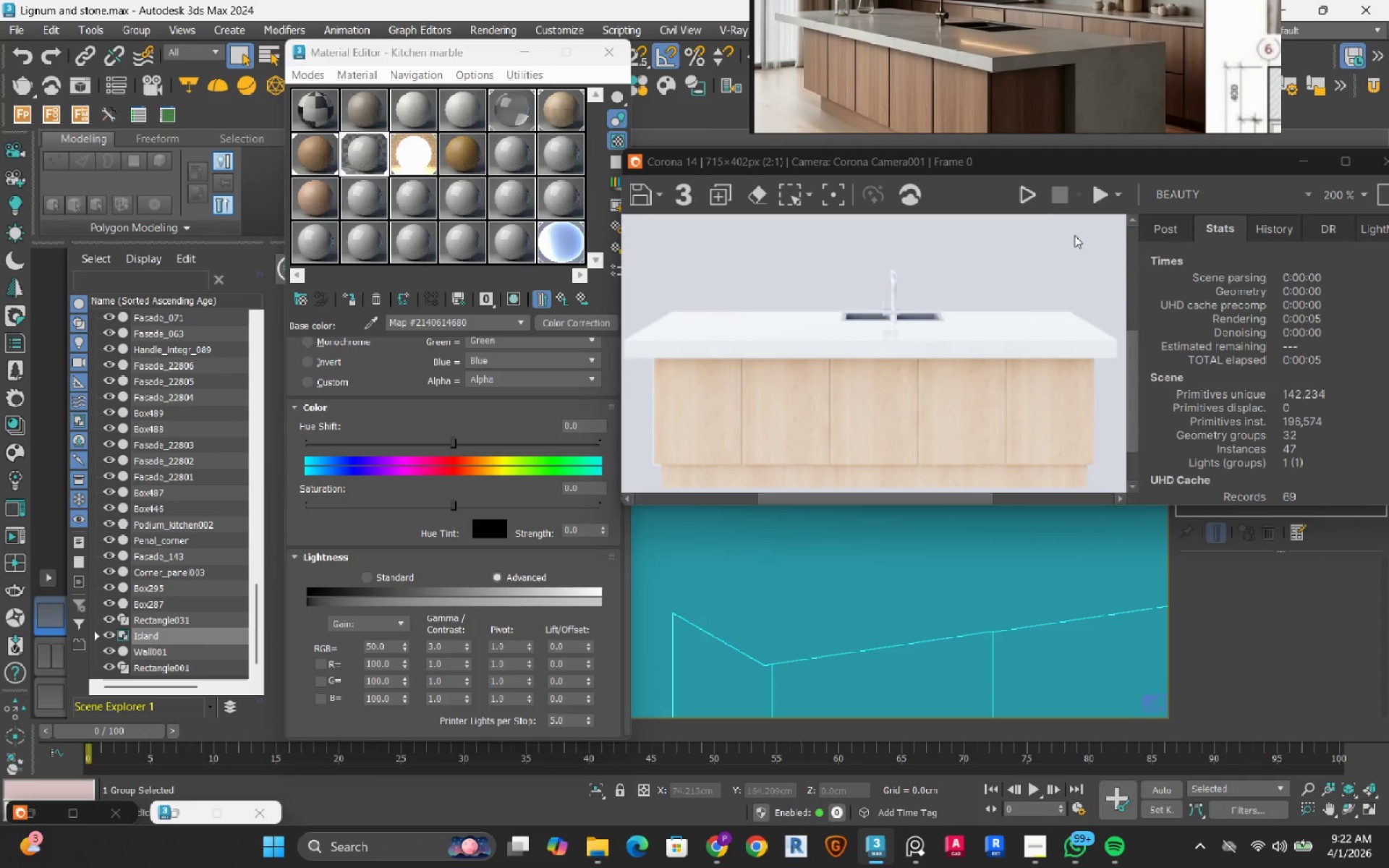 
left_click([1033, 205])
 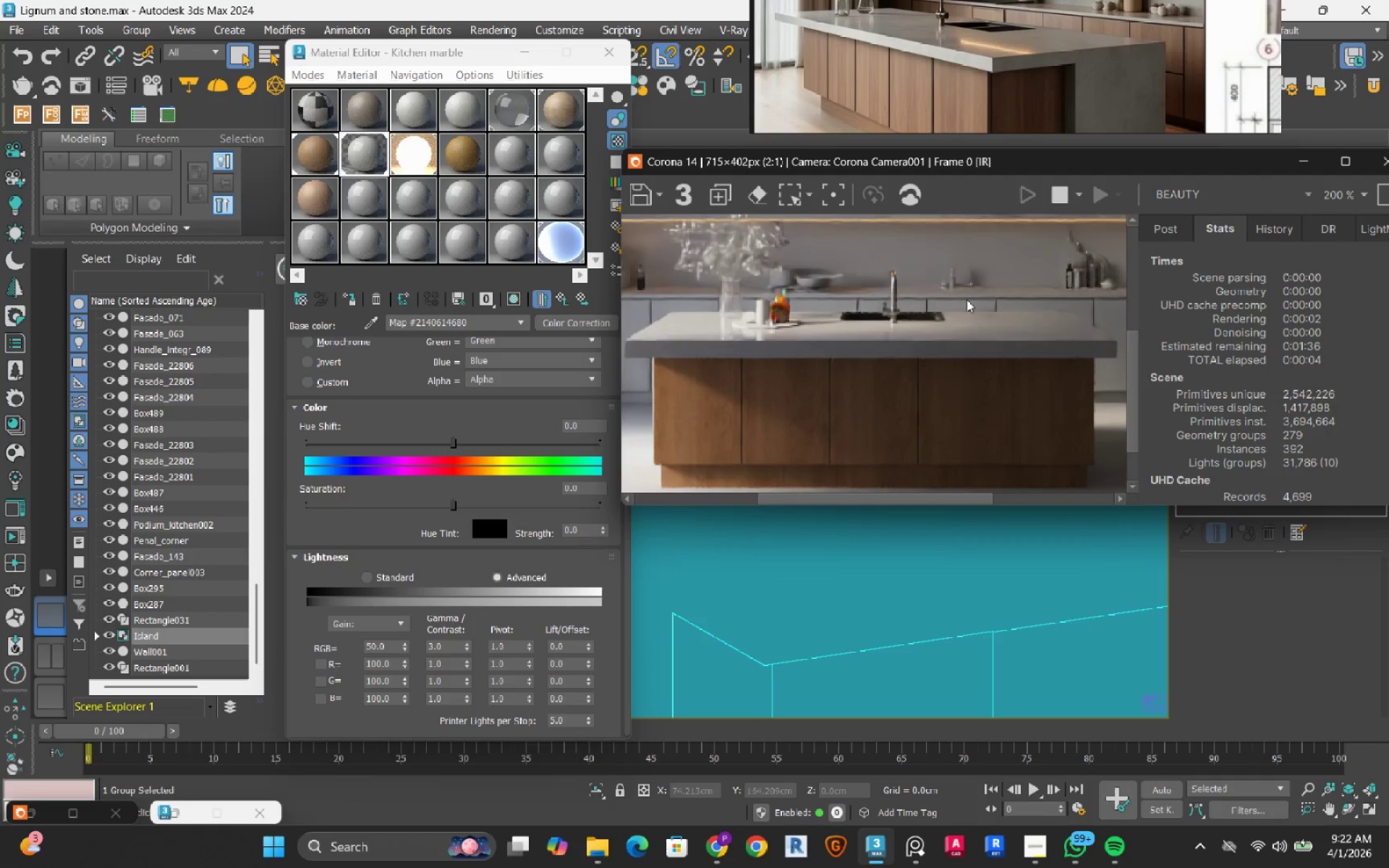 
wait(7.25)
 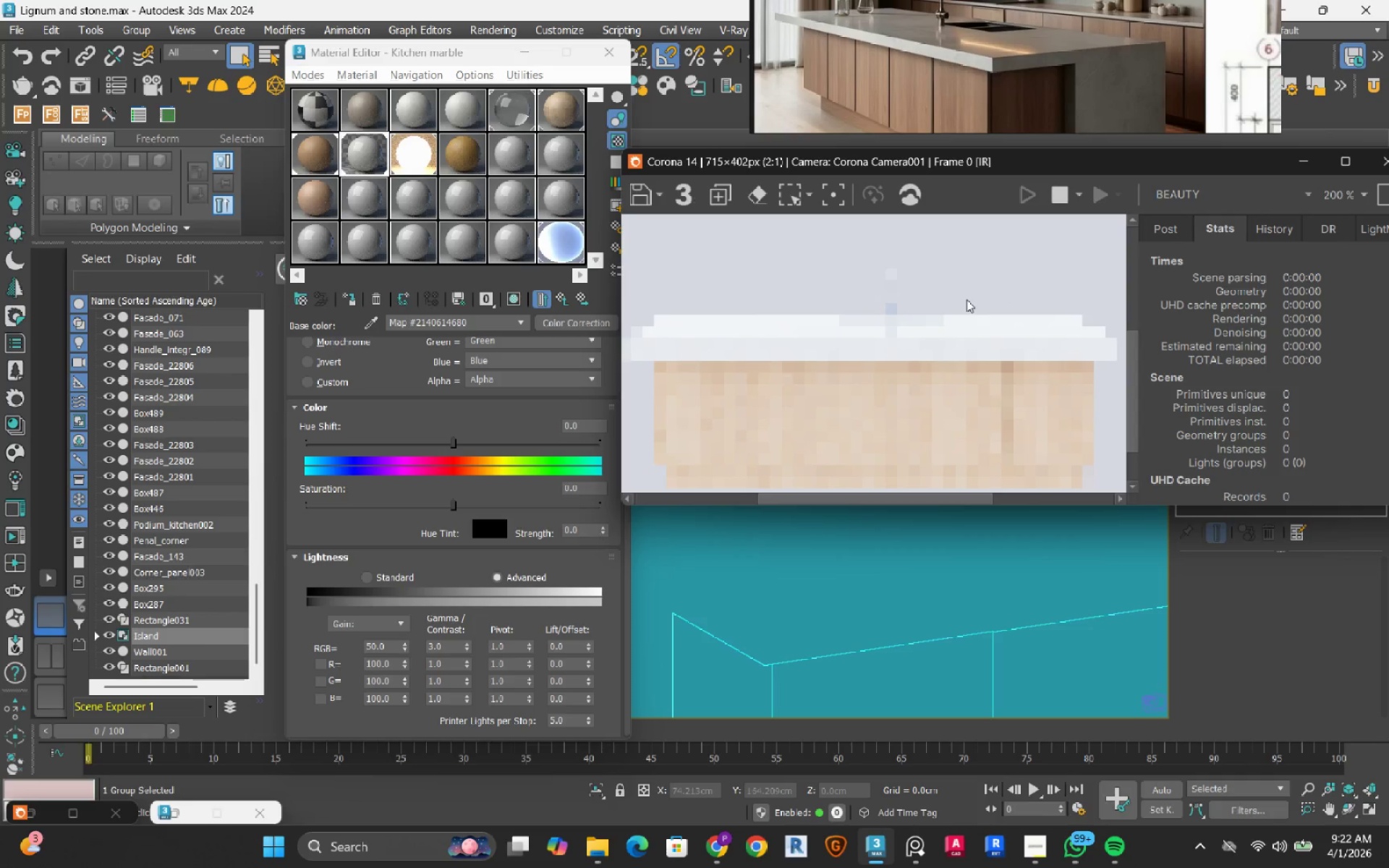 
scroll: coordinate [912, 317], scroll_direction: down, amount: 1.0
 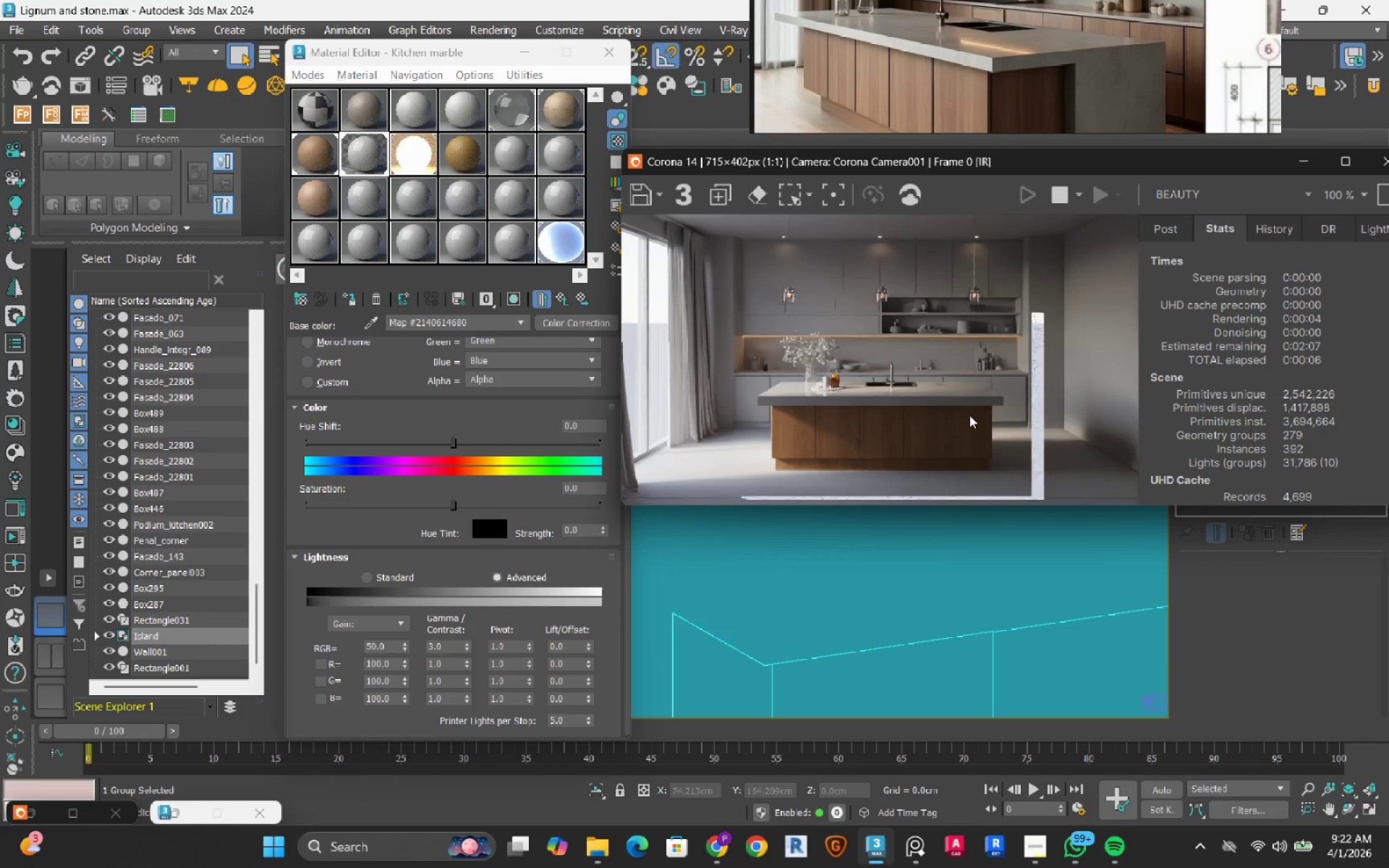 
scroll: coordinate [971, 417], scroll_direction: up, amount: 1.0
 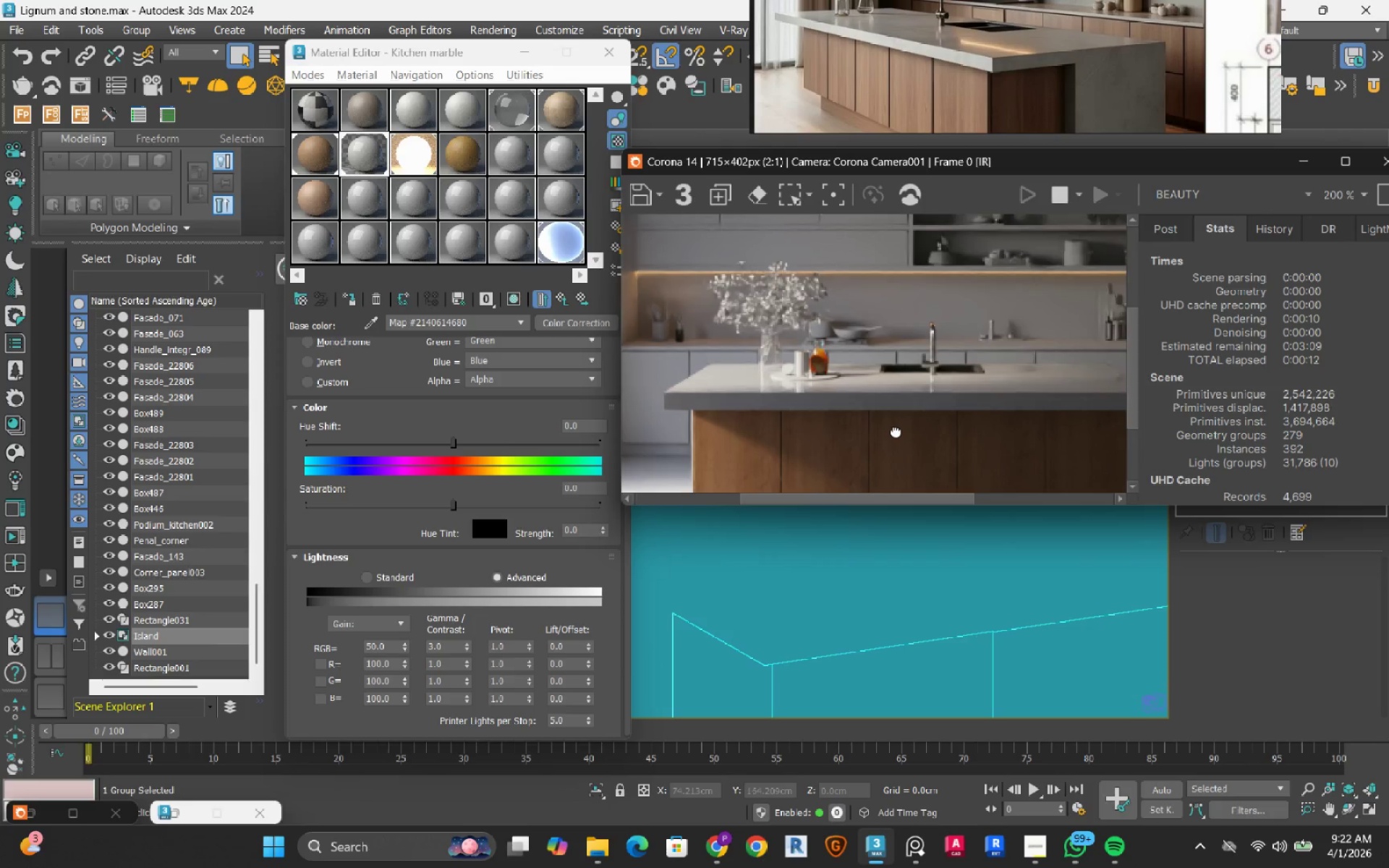 
wait(6.8)
 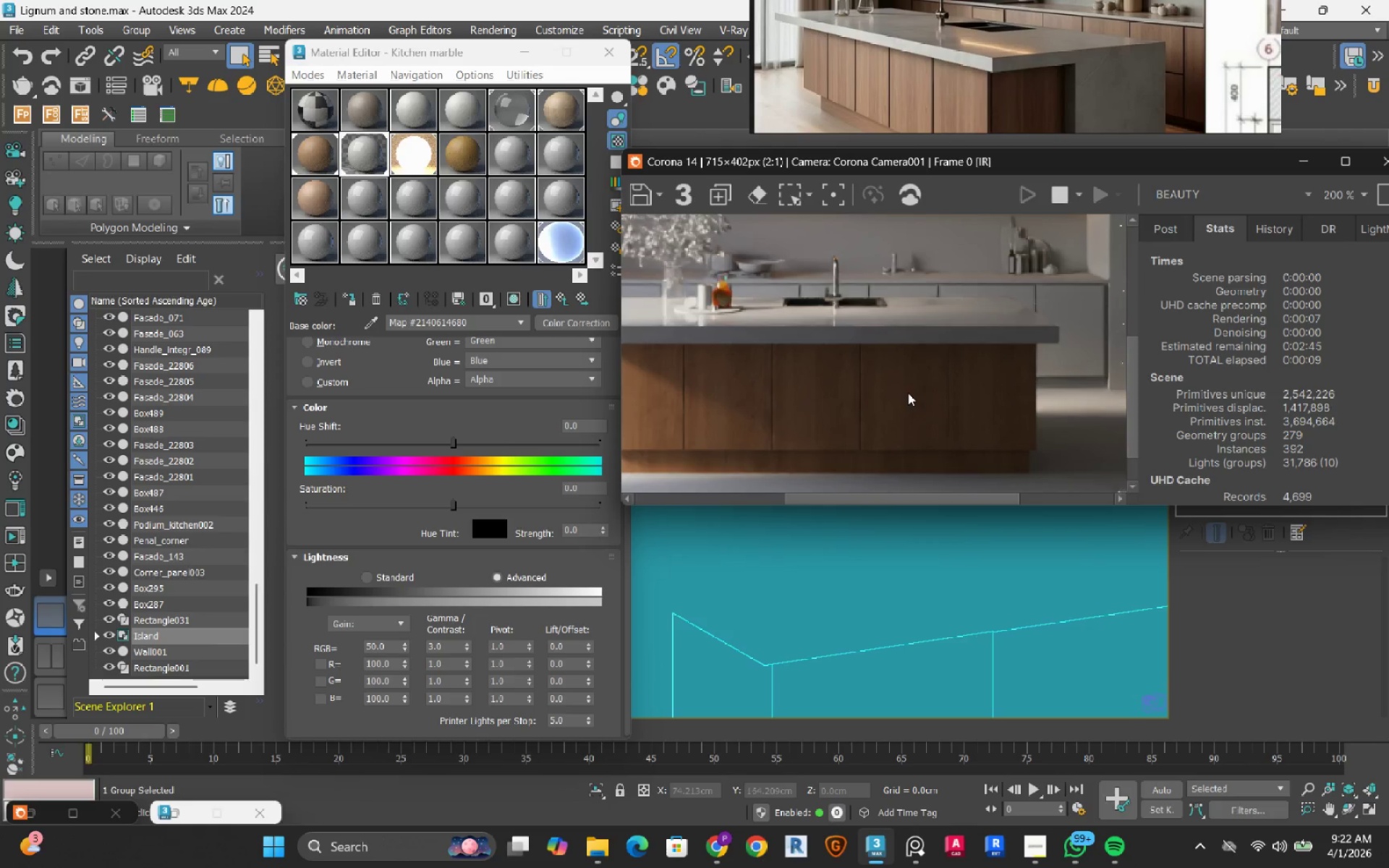 
left_click([1055, 195])
 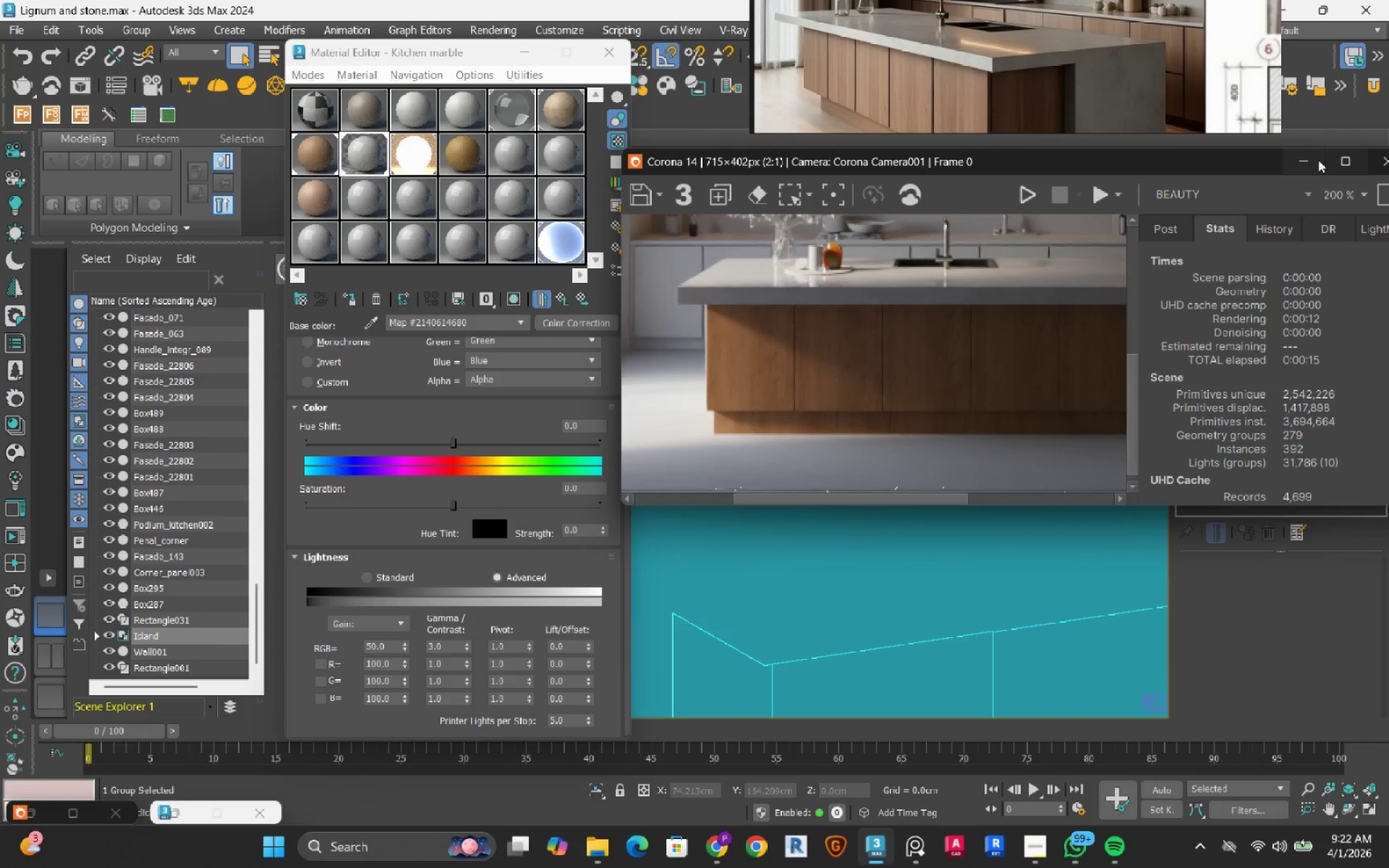 
left_click([1316, 161])
 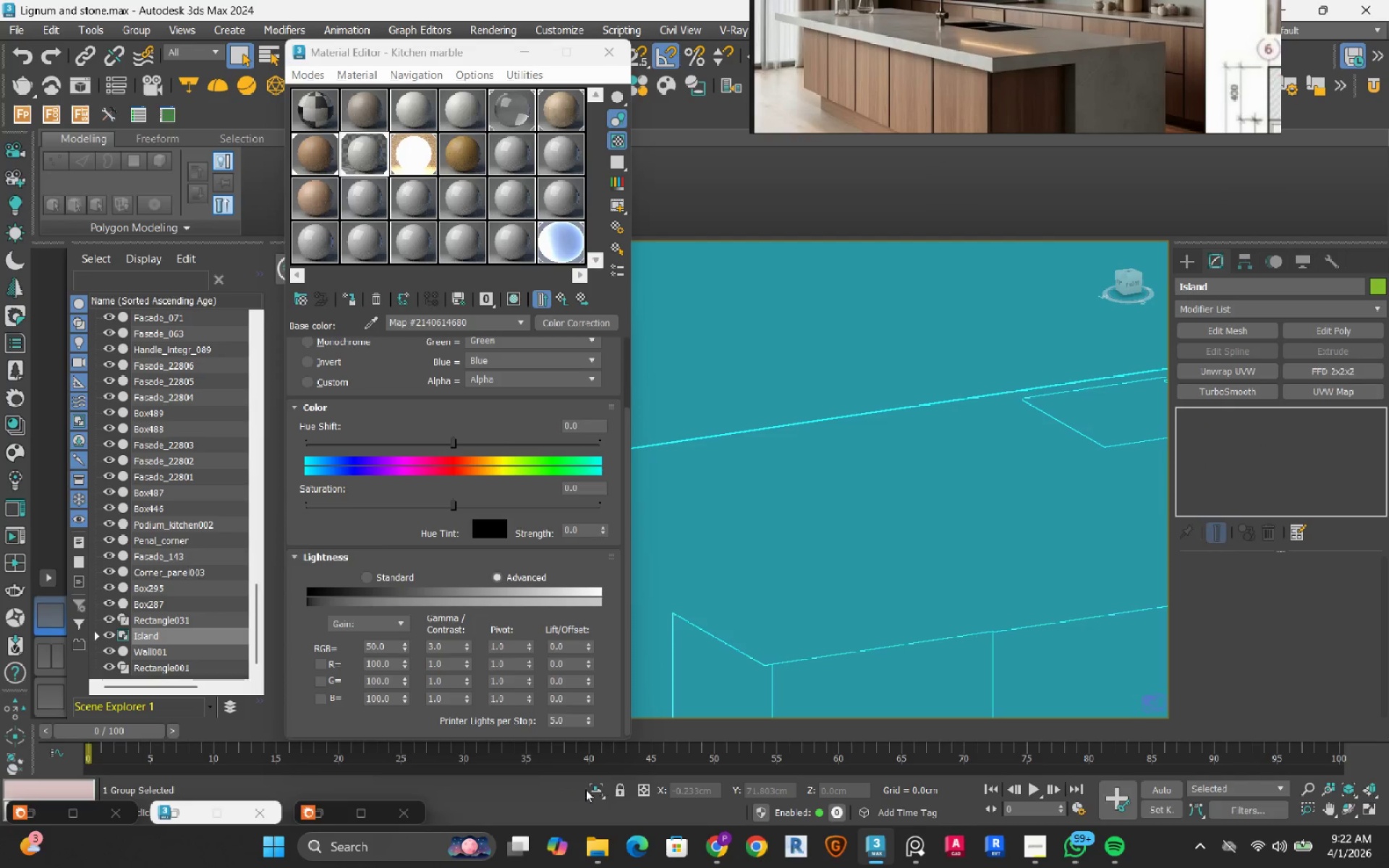 
left_click([596, 791])
 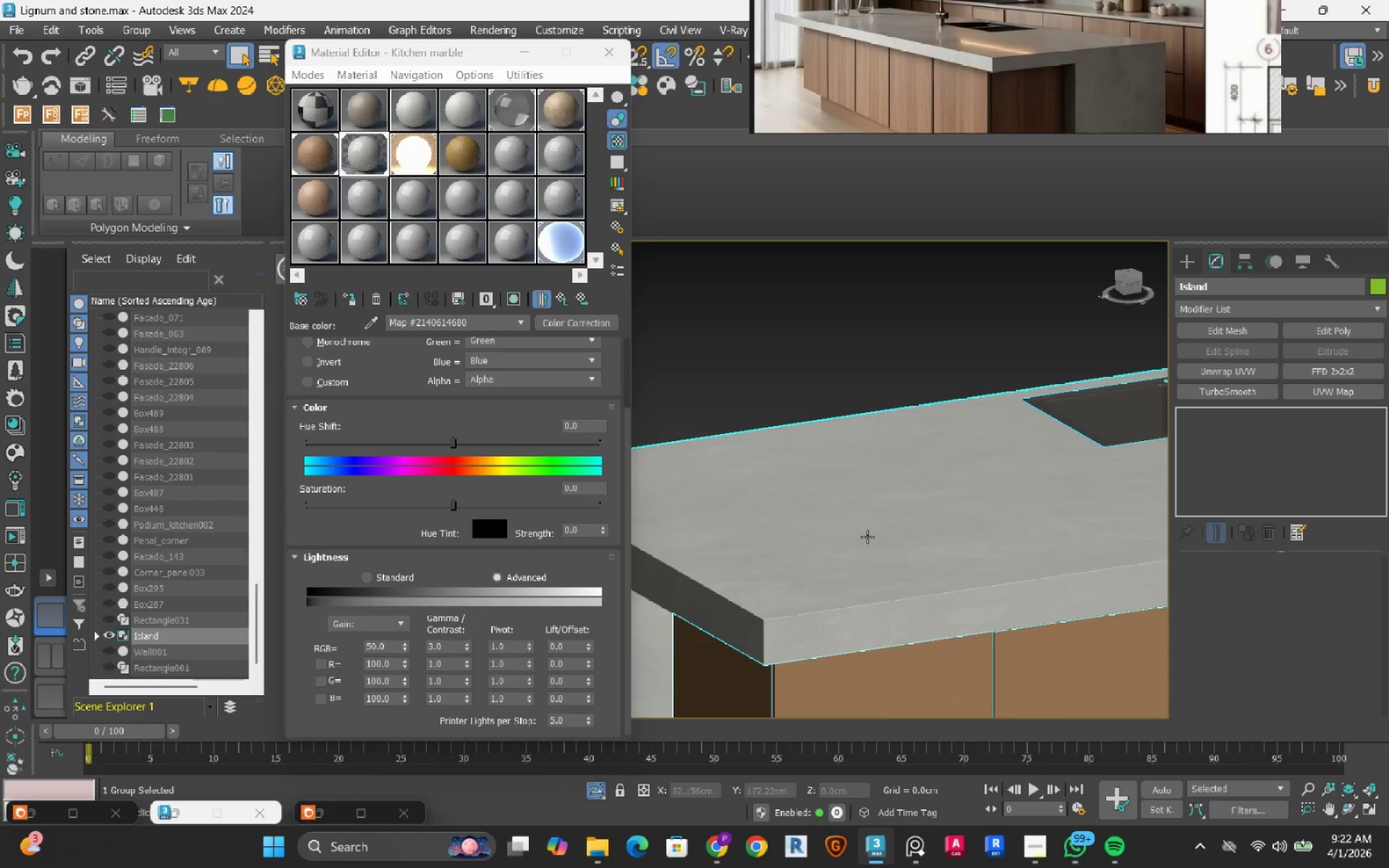 
scroll: coordinate [867, 537], scroll_direction: down, amount: 3.0
 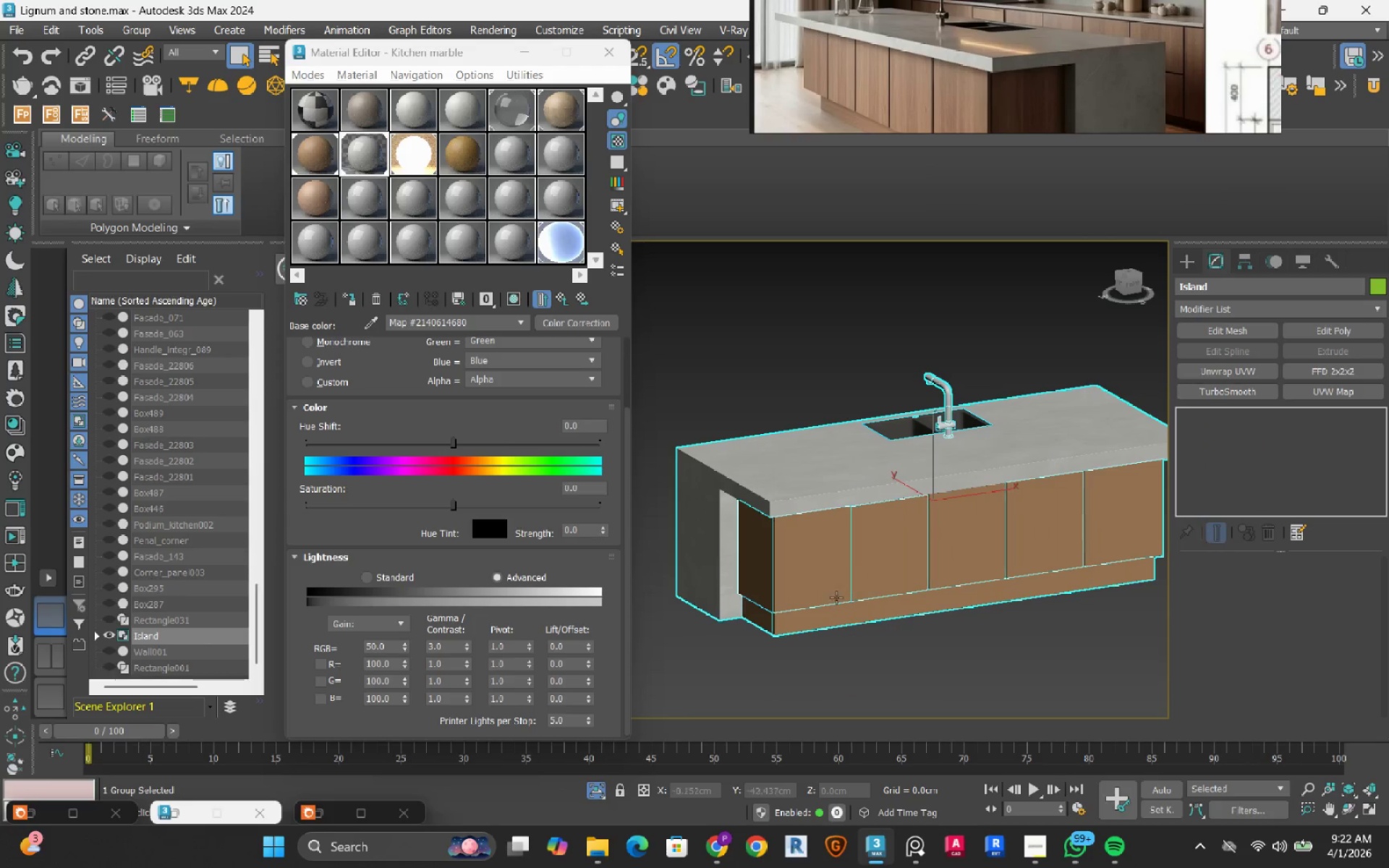 
scroll: coordinate [799, 636], scroll_direction: up, amount: 2.0
 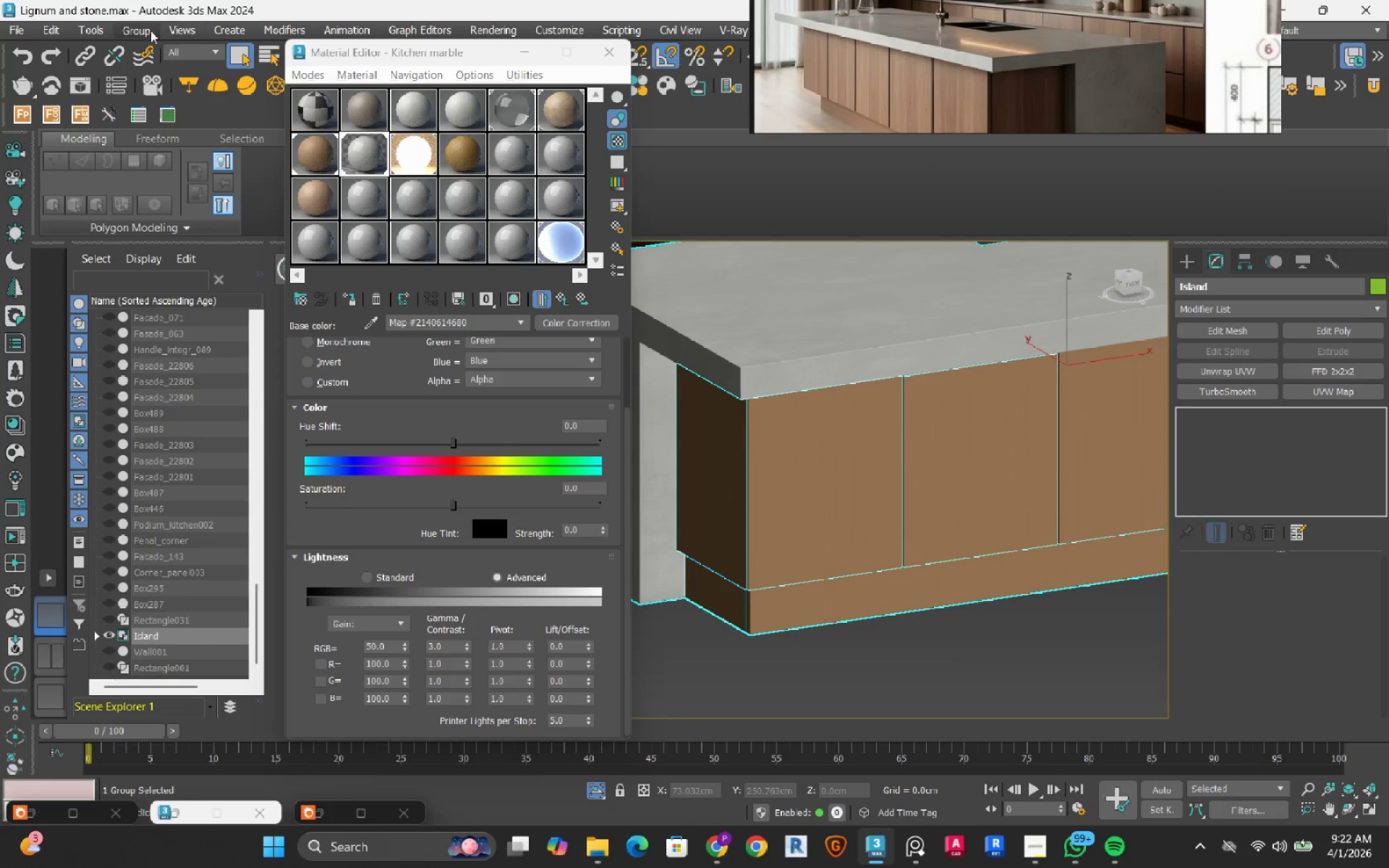 
left_click([127, 33])
 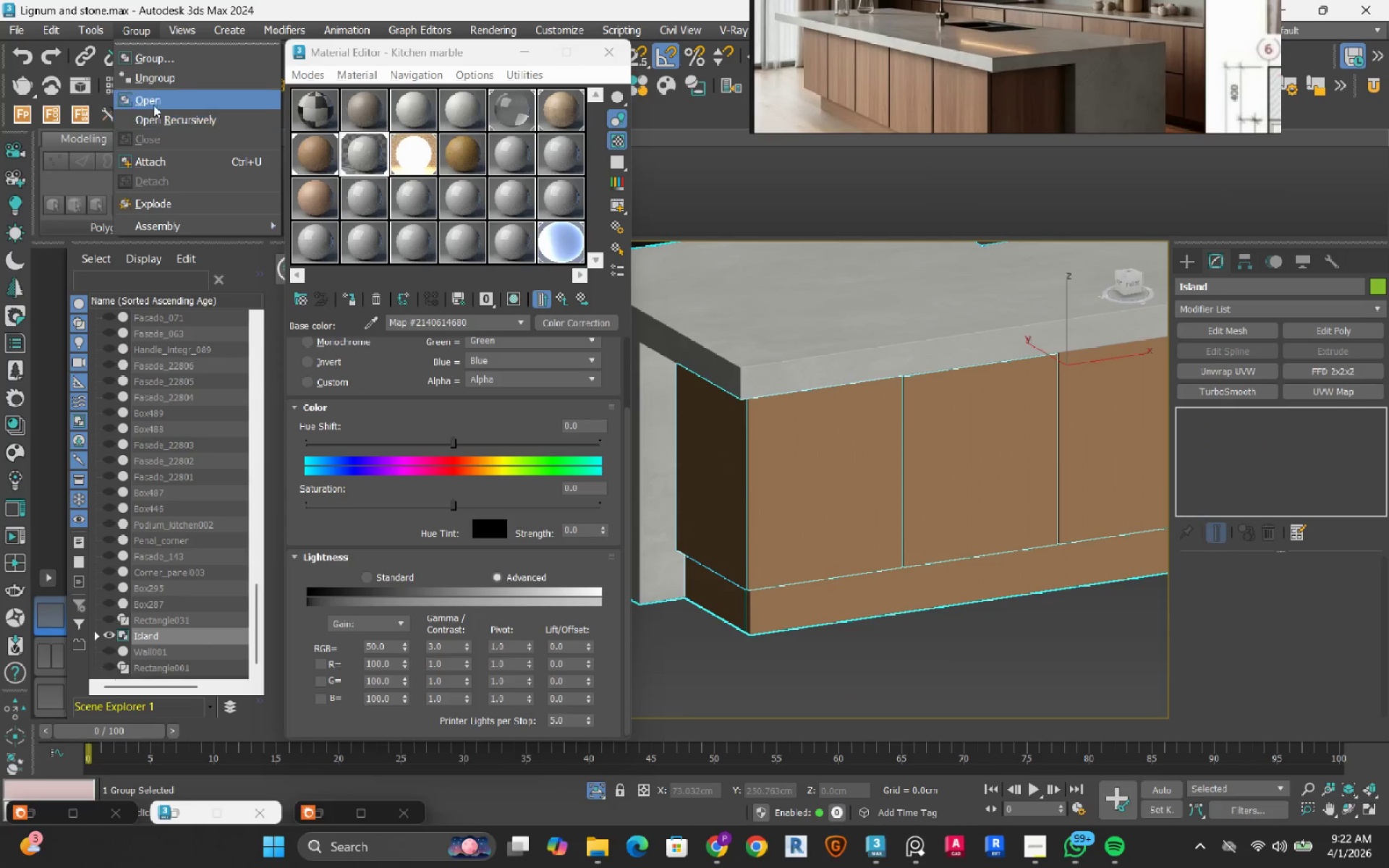 
left_click([154, 99])
 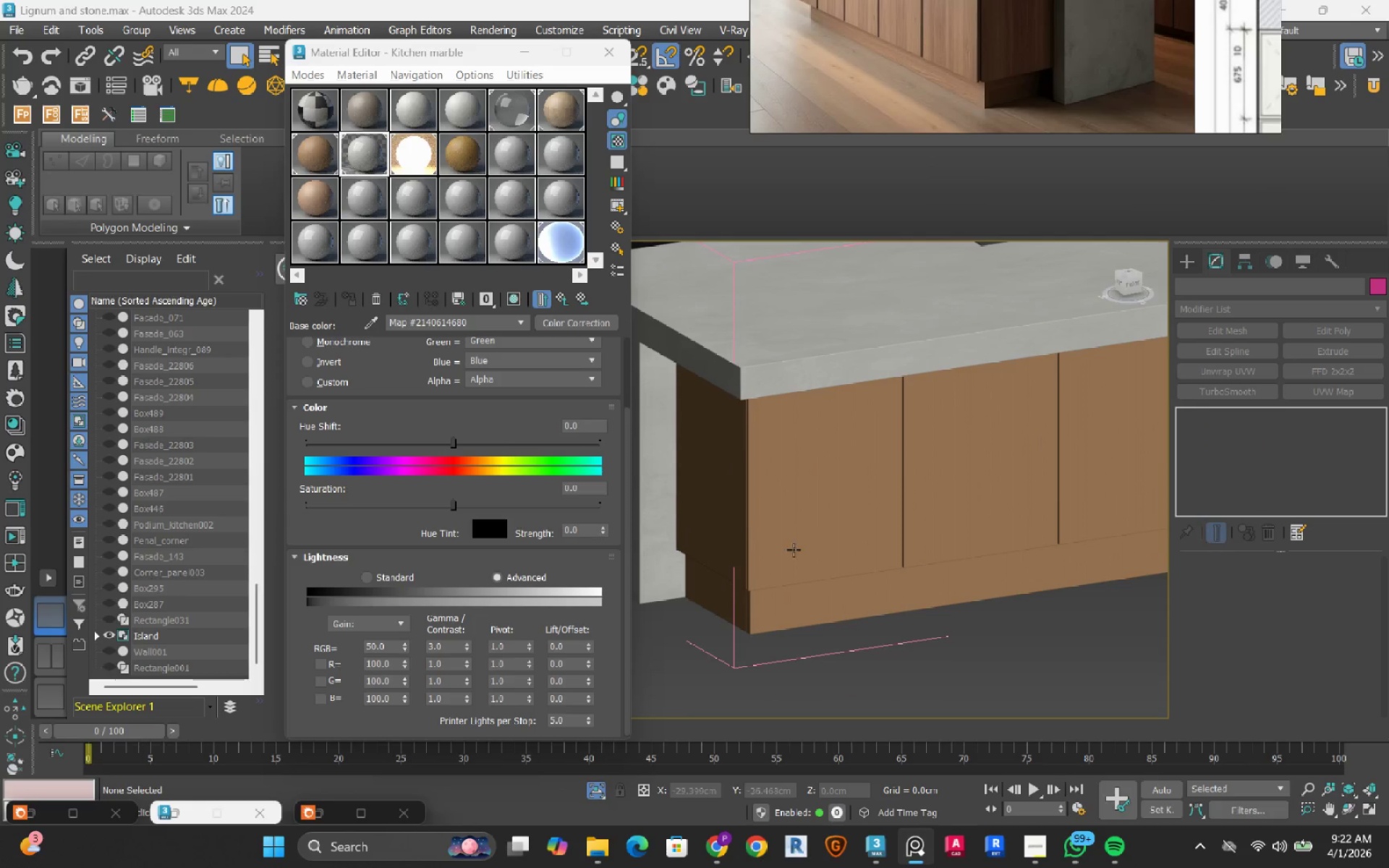 
scroll: coordinate [731, 621], scroll_direction: up, amount: 2.0
 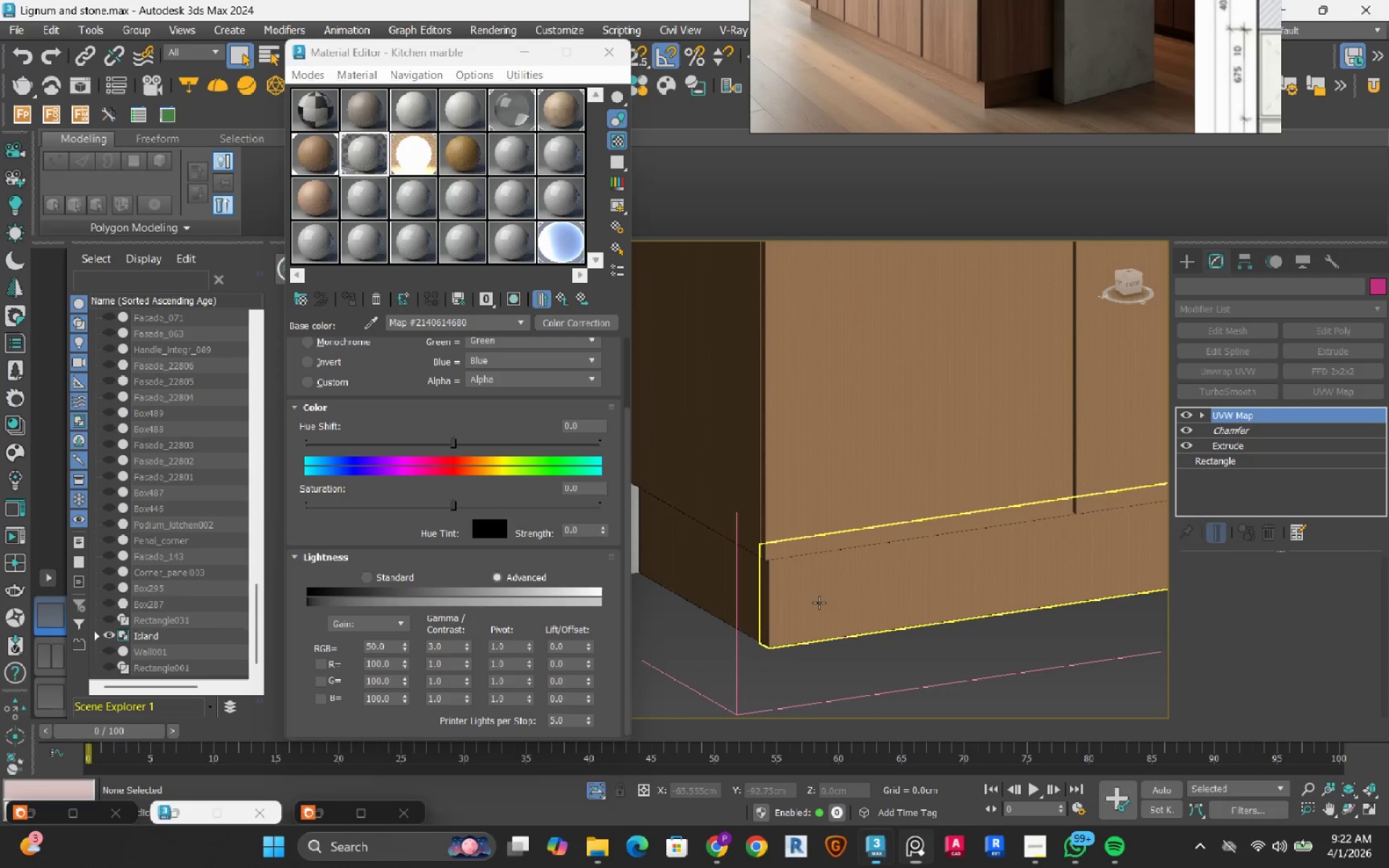 
left_click_drag(start_coordinate=[819, 603], to_coordinate=[1008, 92])
 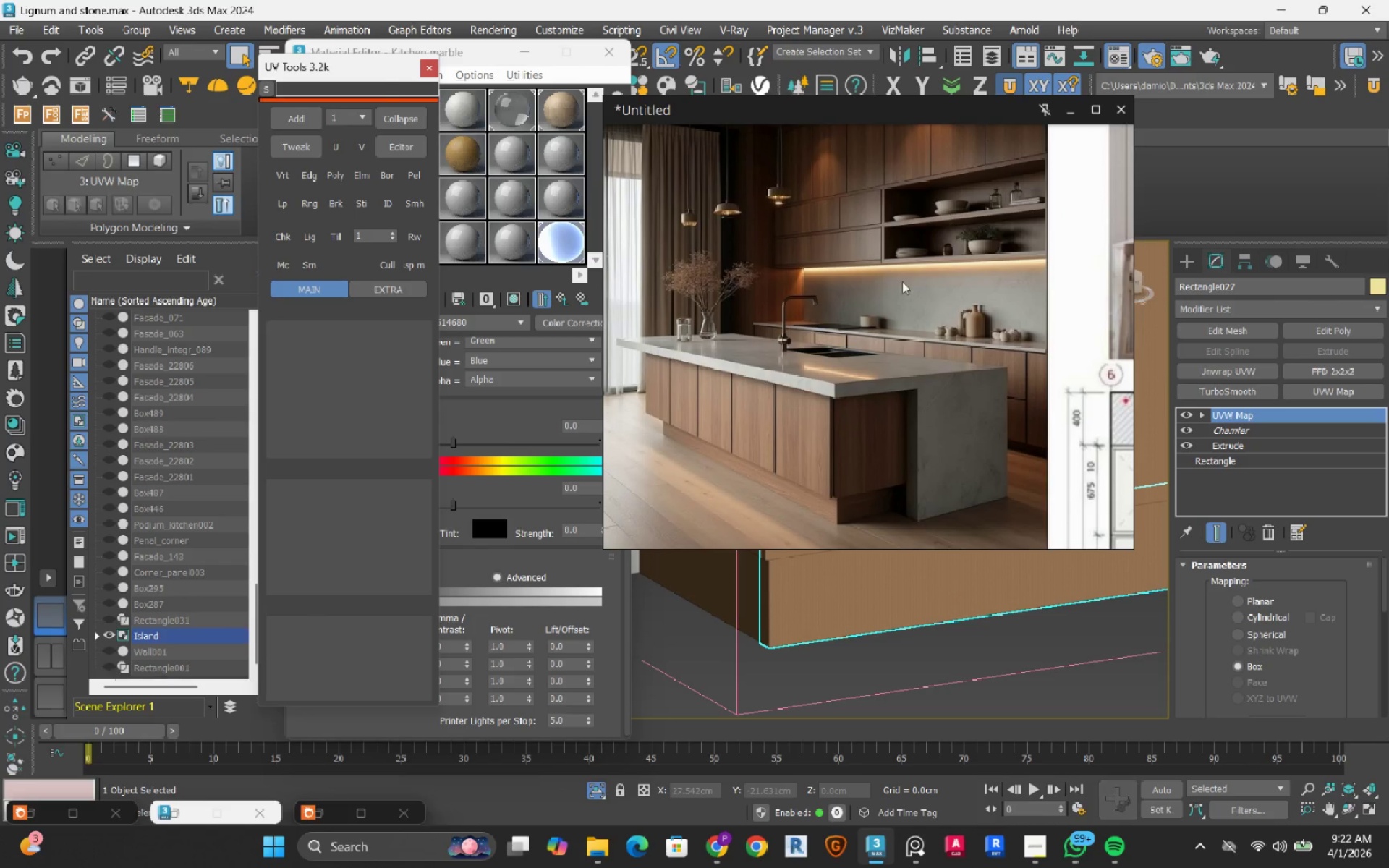 
left_click([1008, 92])
 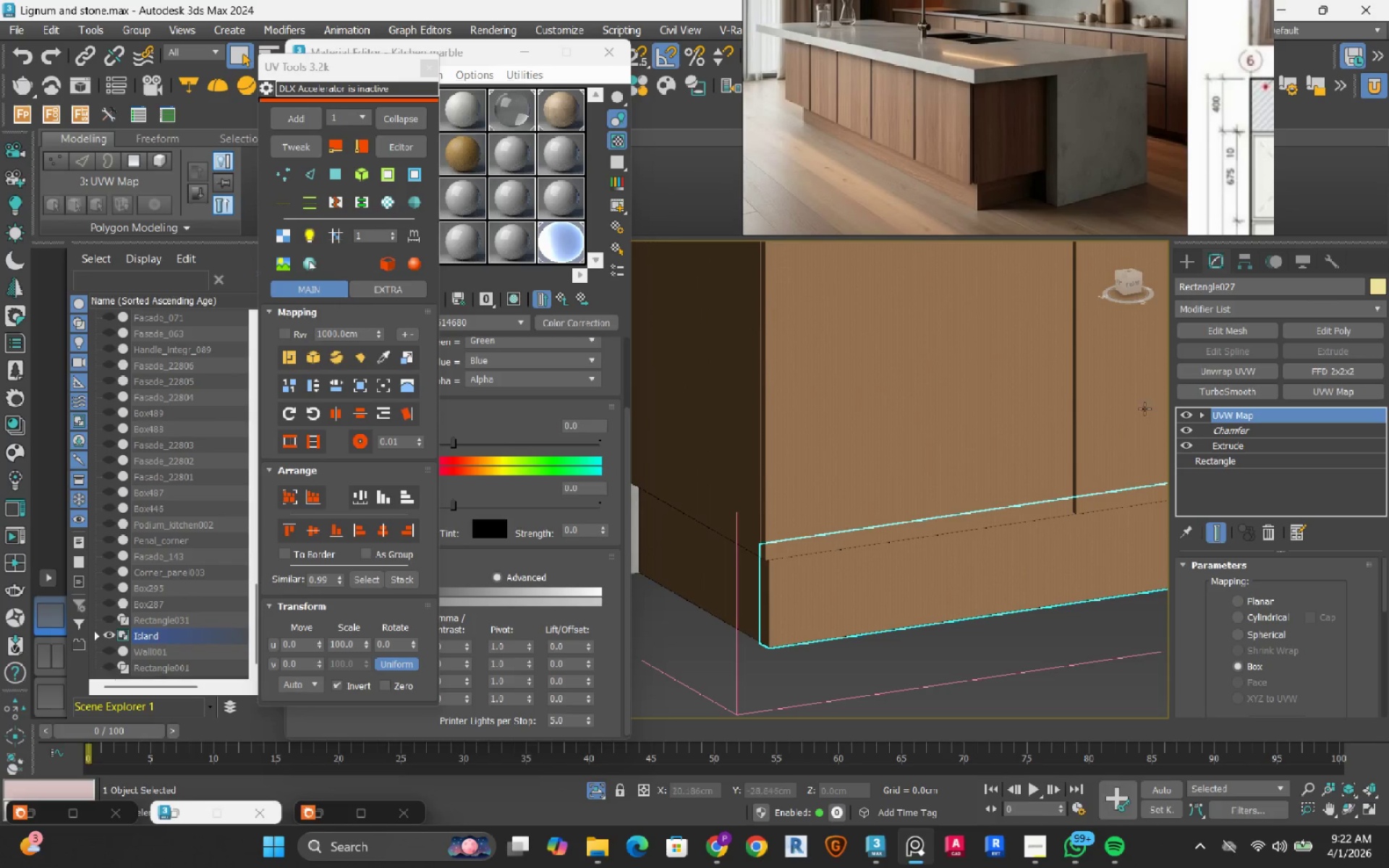 
left_click([1204, 374])
 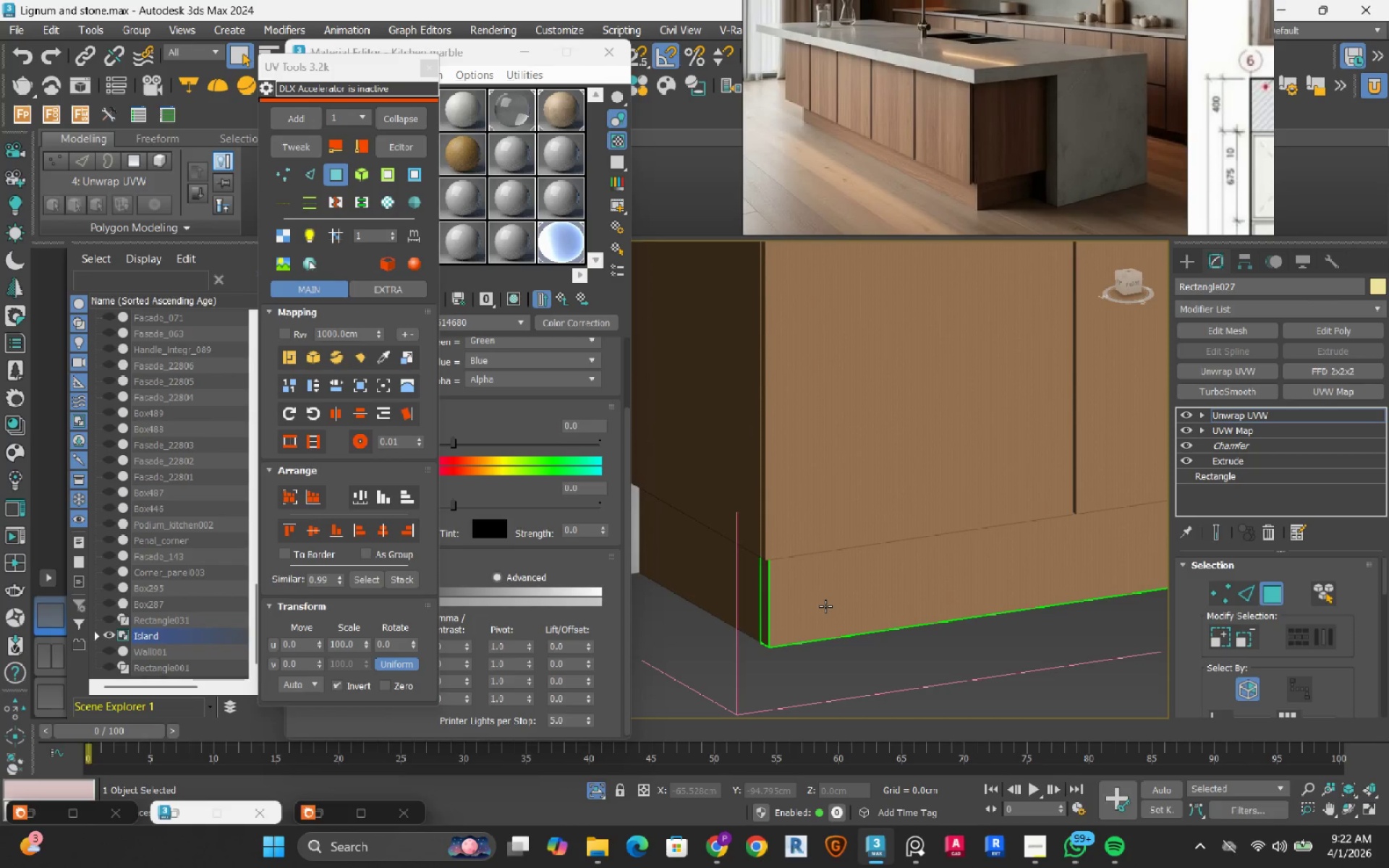 
wait(5.97)
 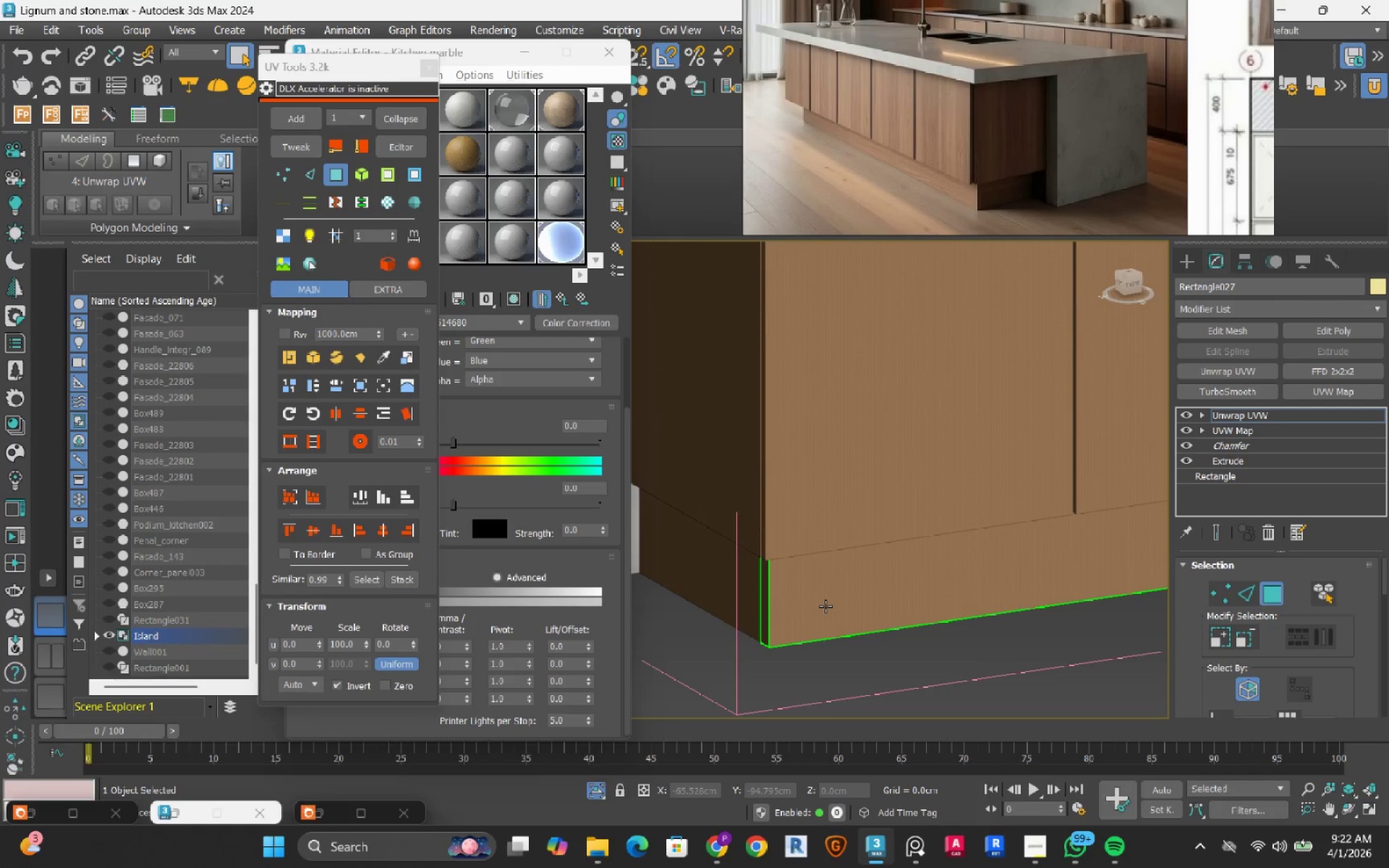 
left_click([825, 606])
 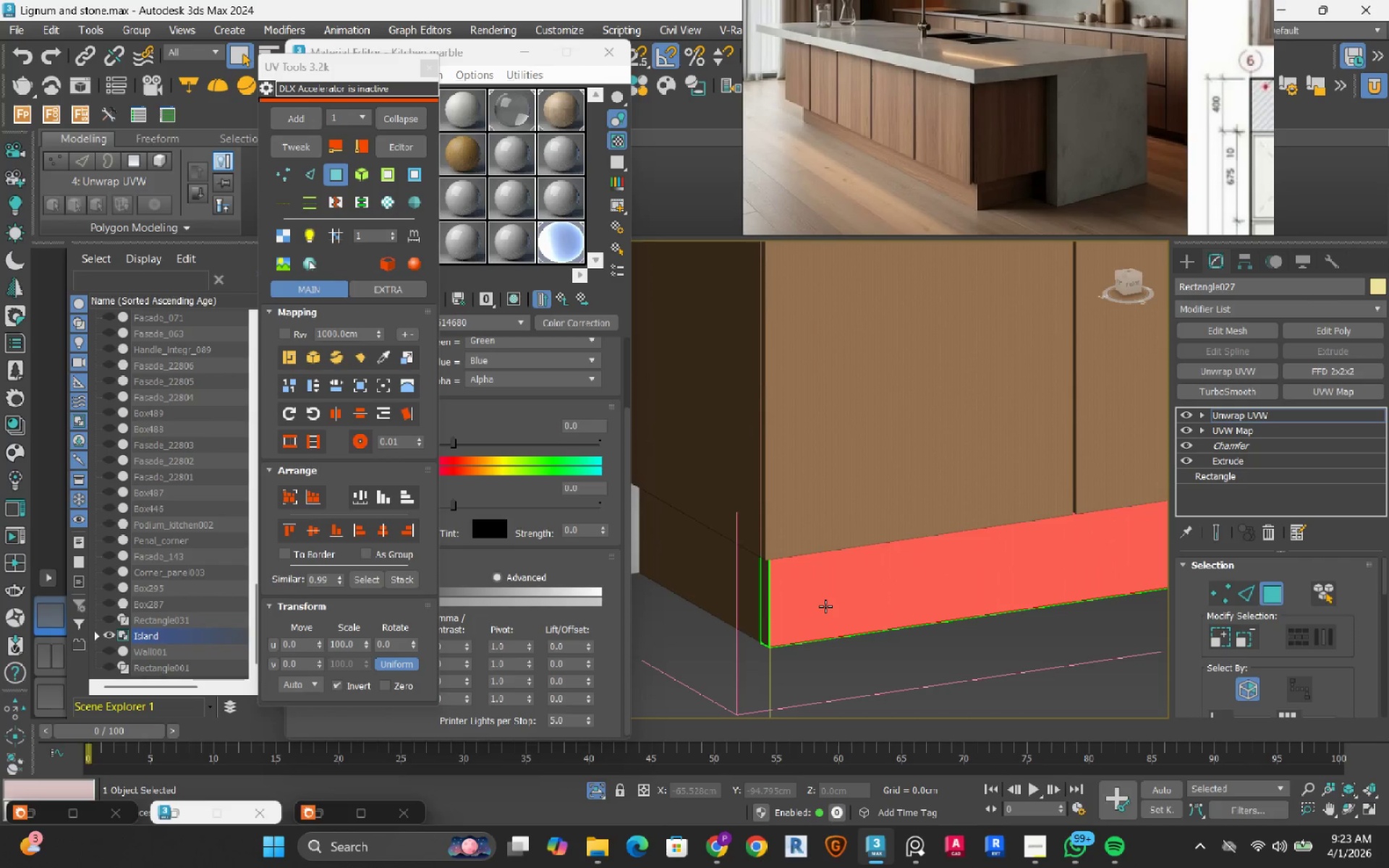 
key(Control+A)
 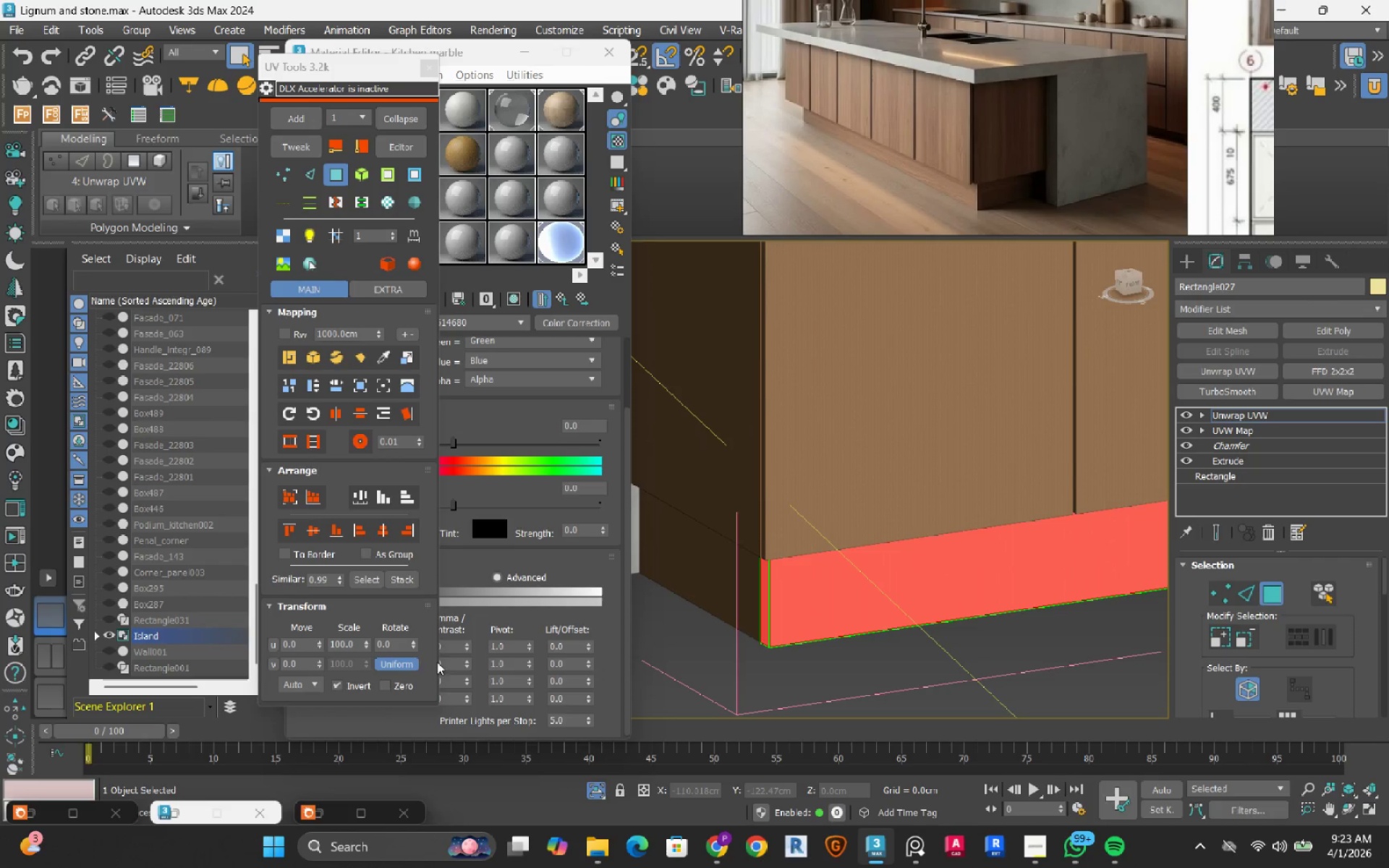 
double_click([391, 647])
 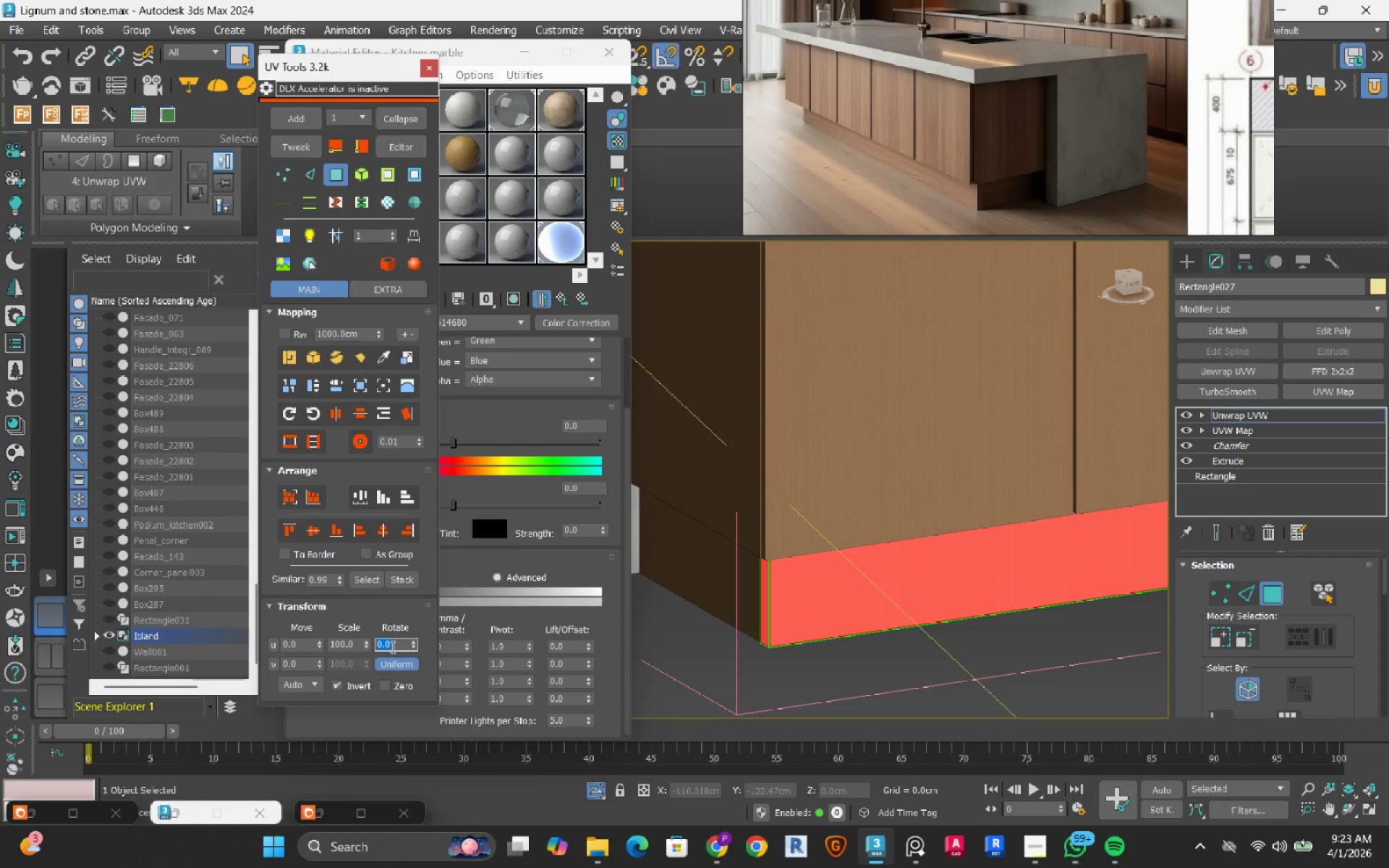 
key(Numpad9)
 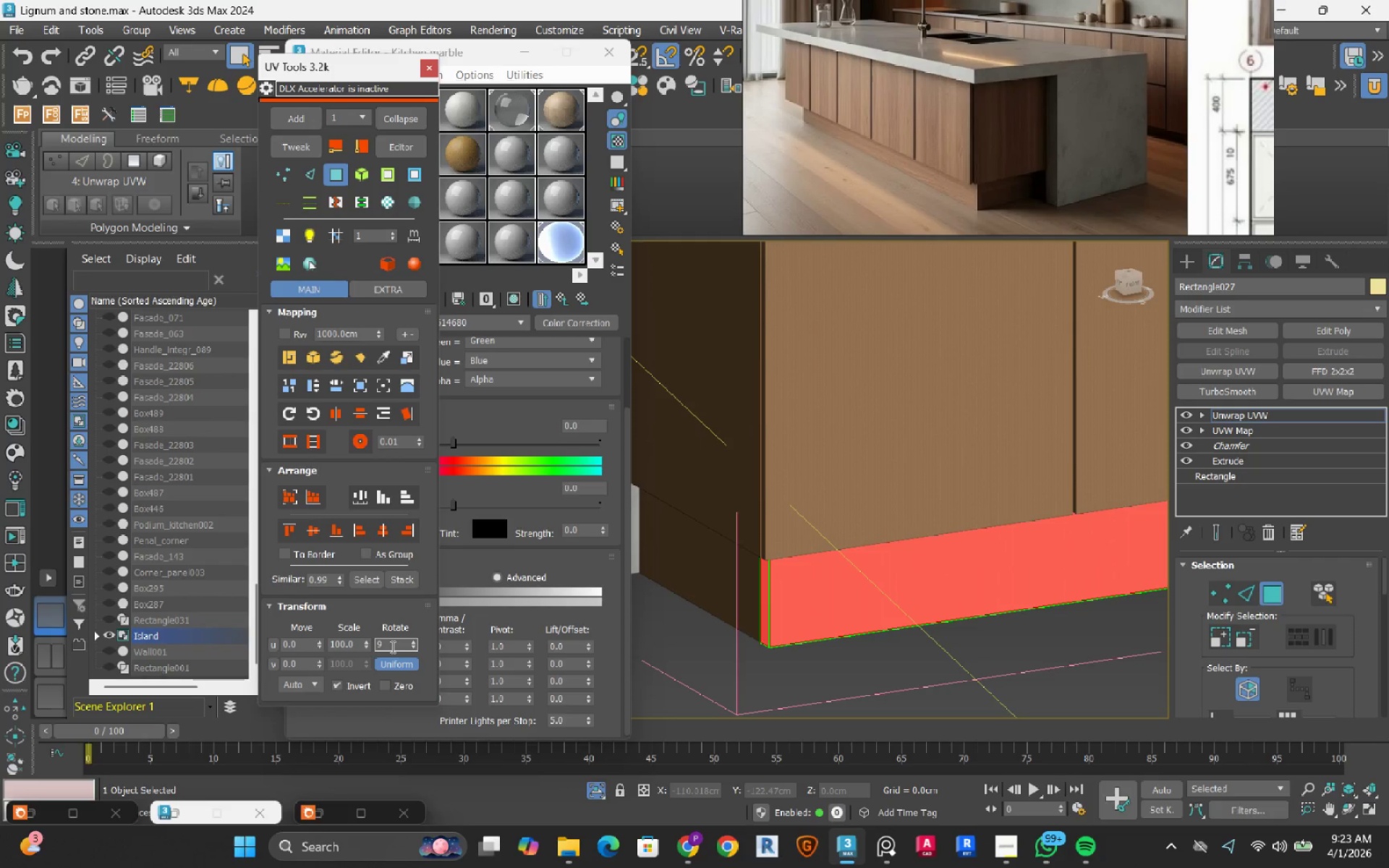 
key(Numpad0)
 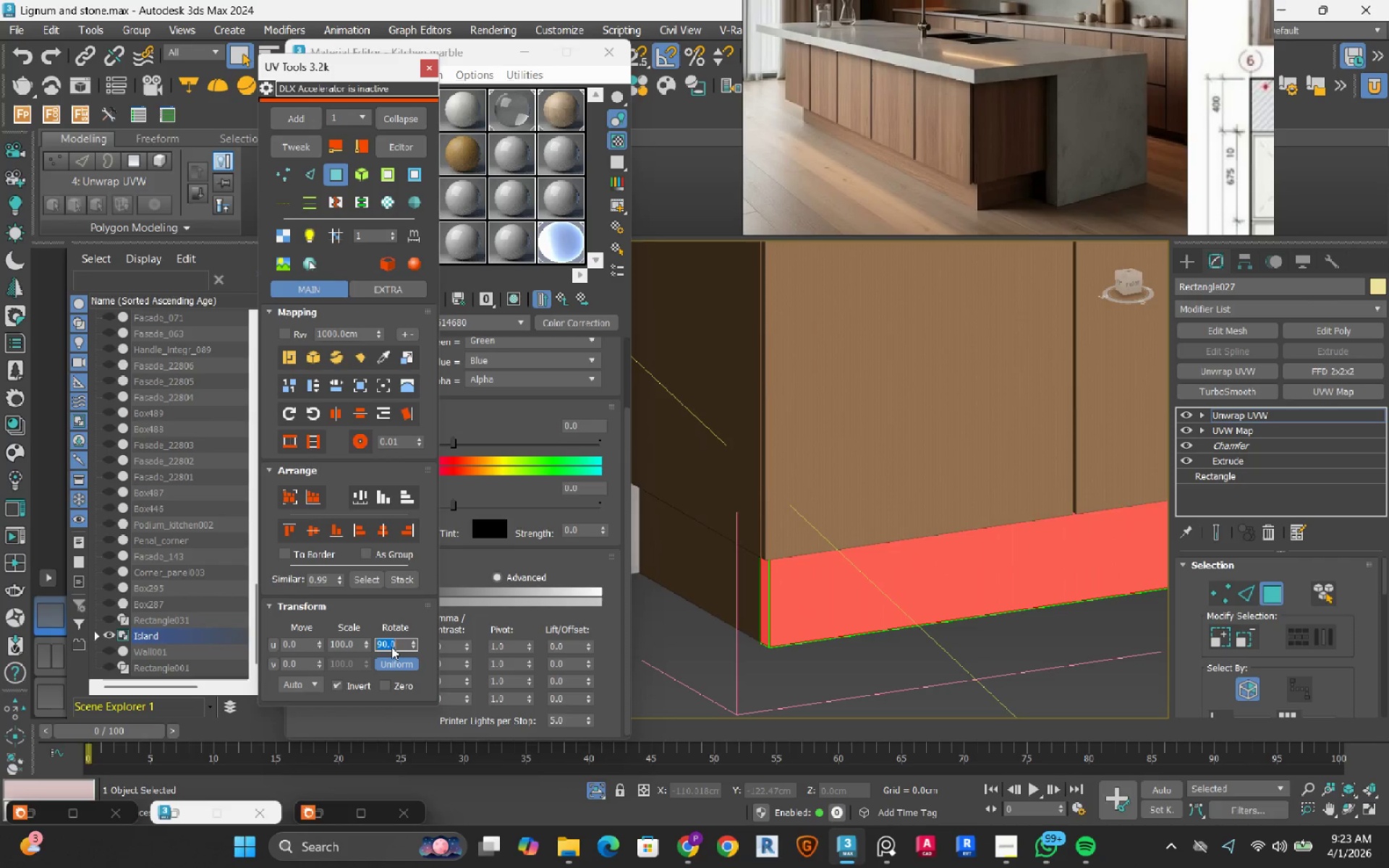 
key(NumpadEnter)
 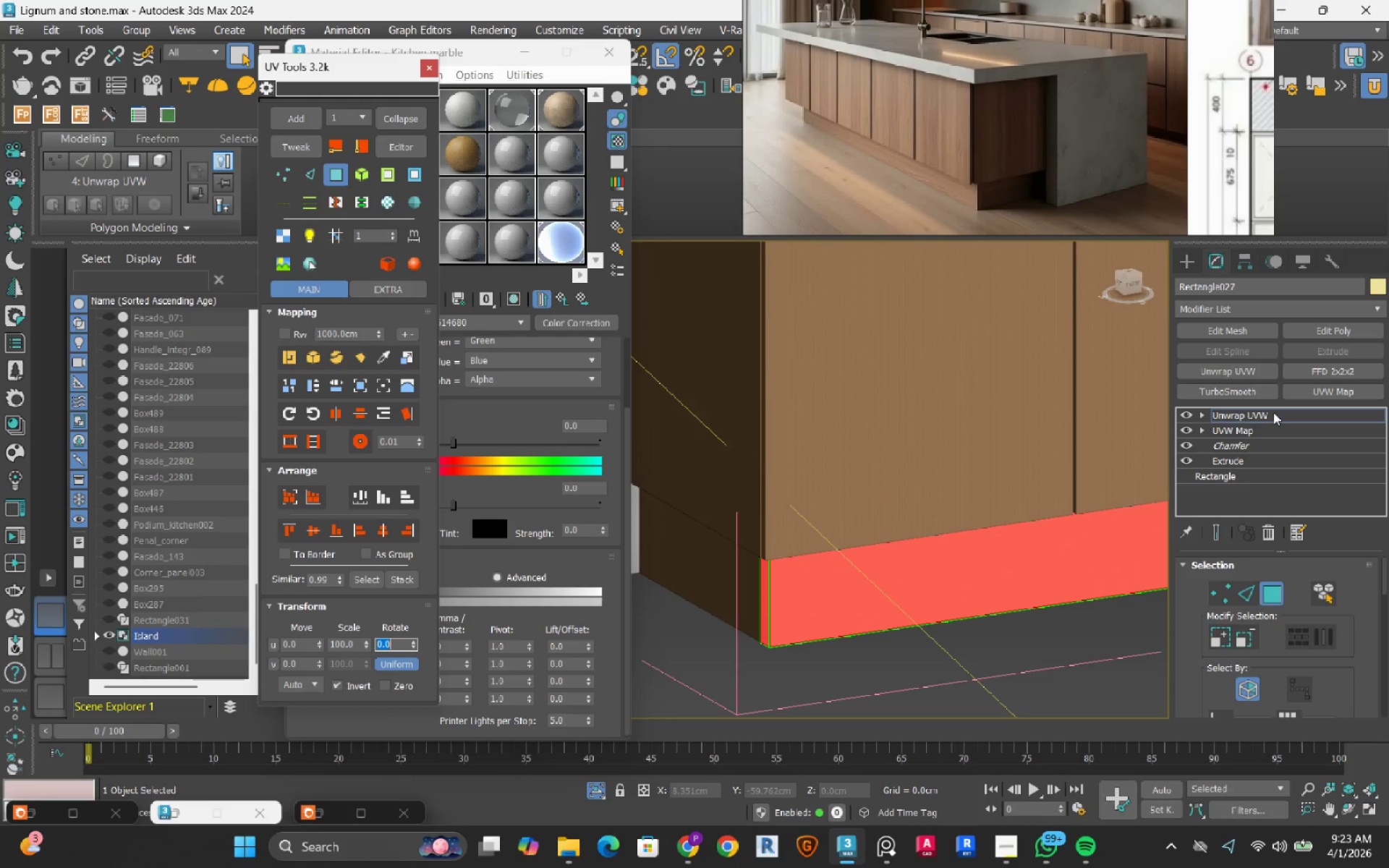 
left_click([1271, 413])
 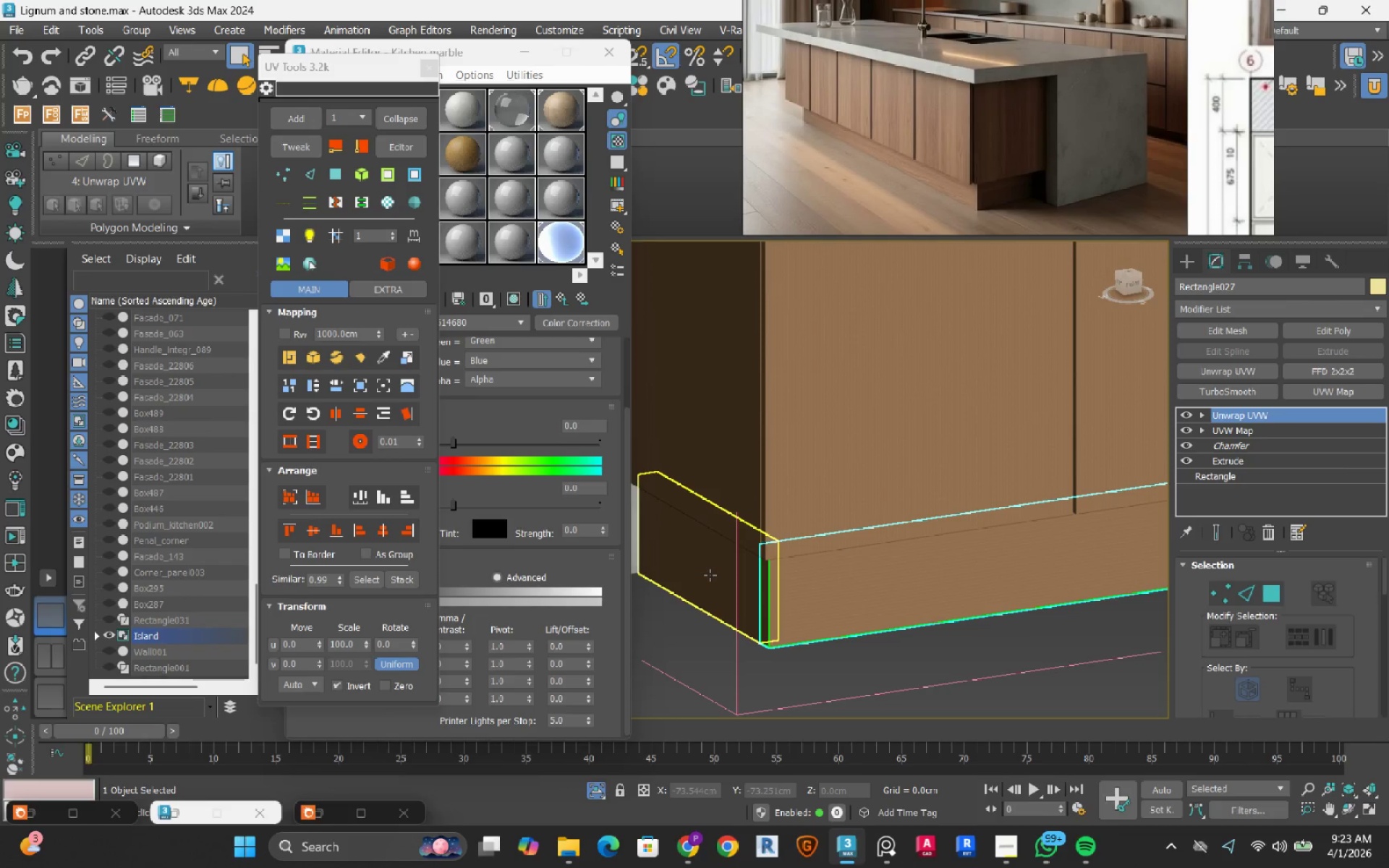 
left_click([710, 575])
 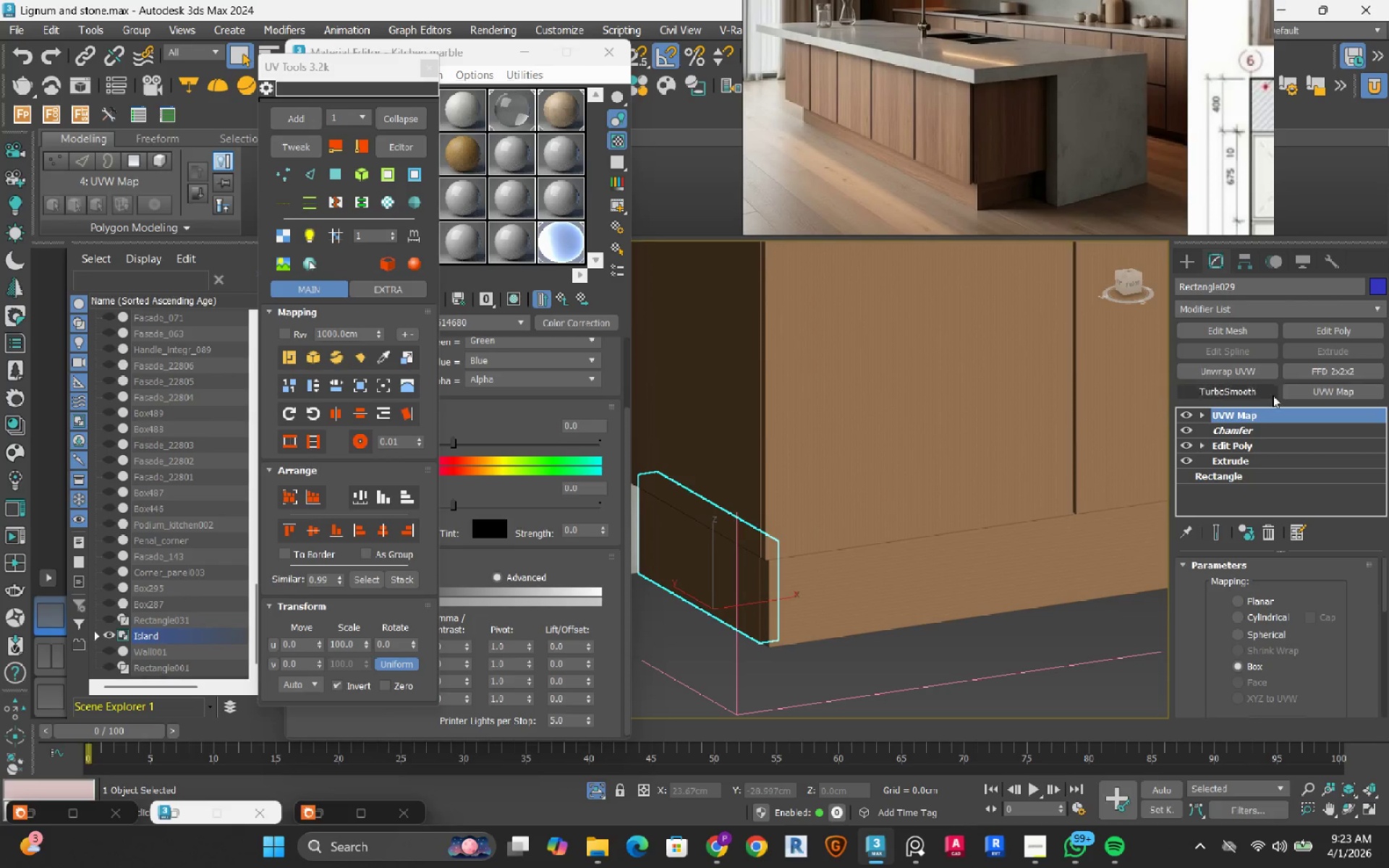 
left_click([1244, 374])
 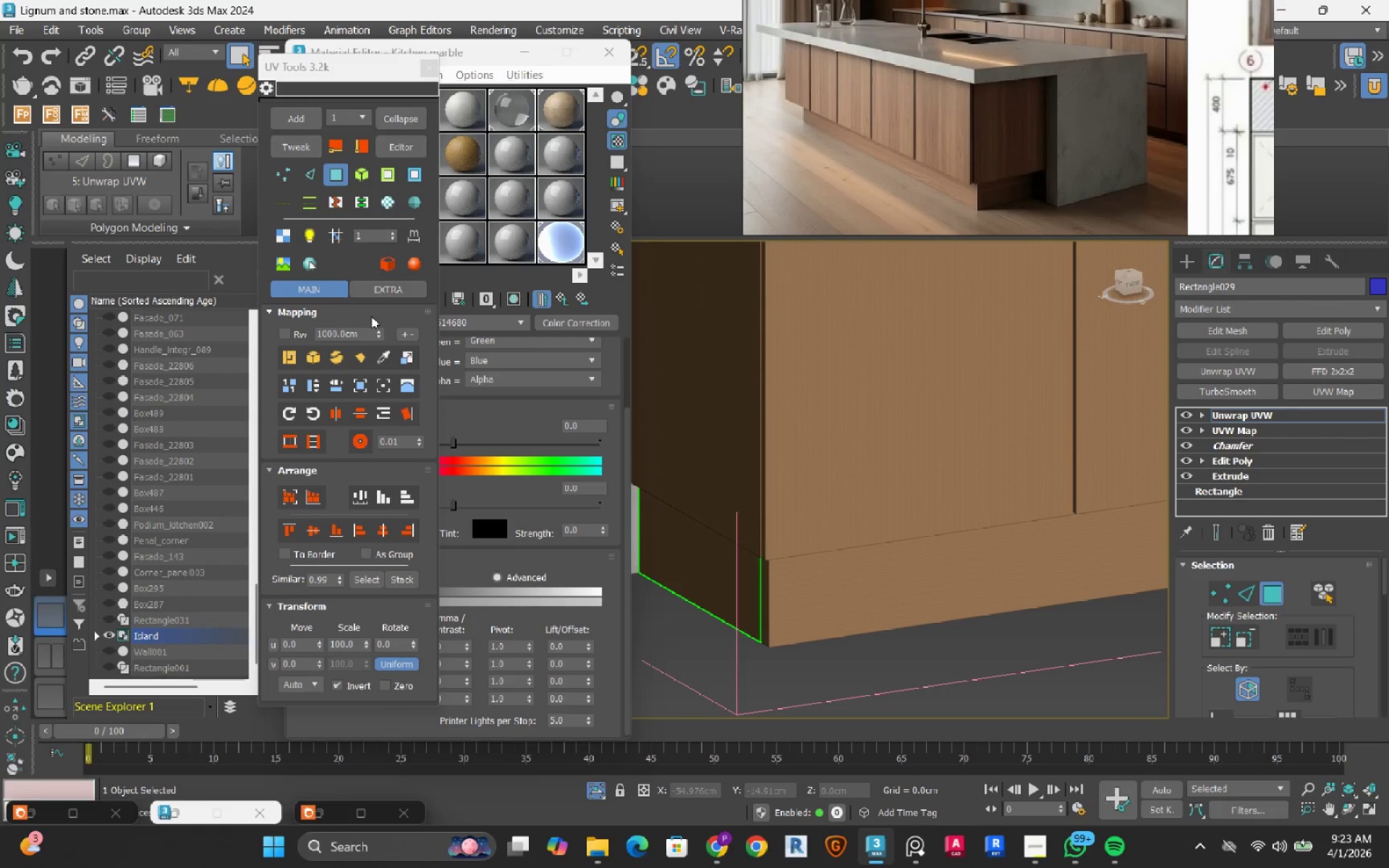 
key(Control+A)
 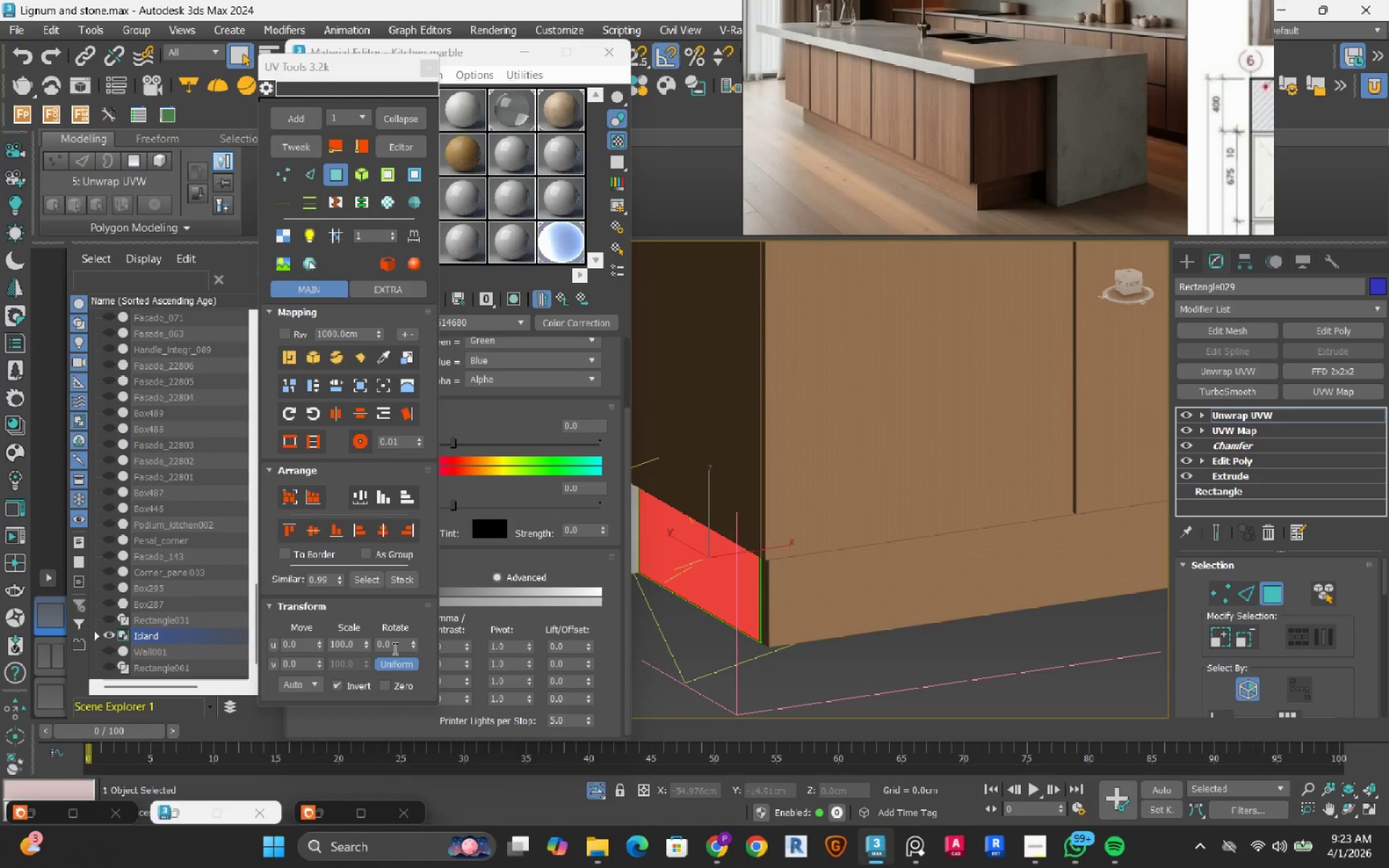 
double_click([394, 648])
 